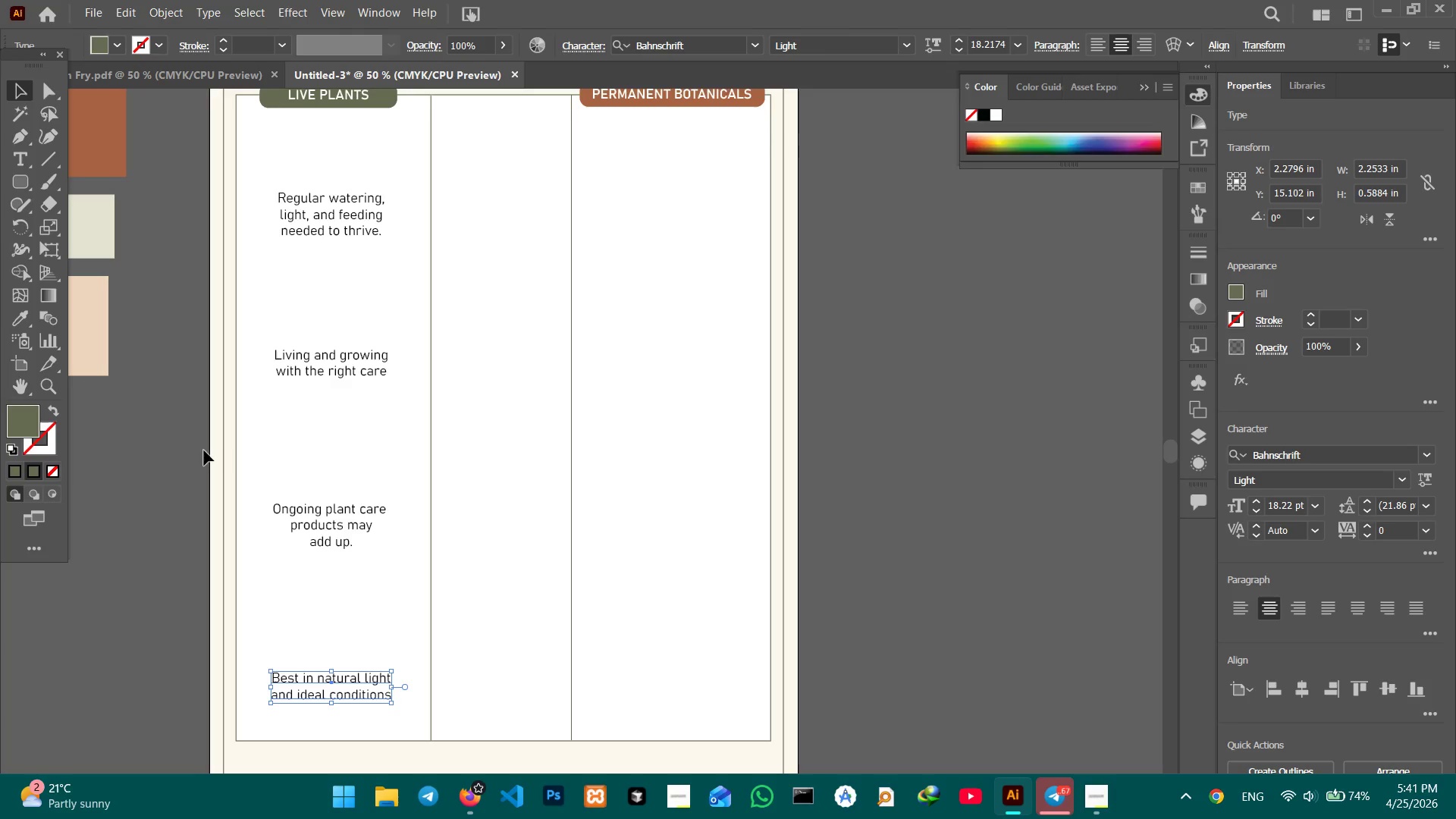 
wait(5.14)
 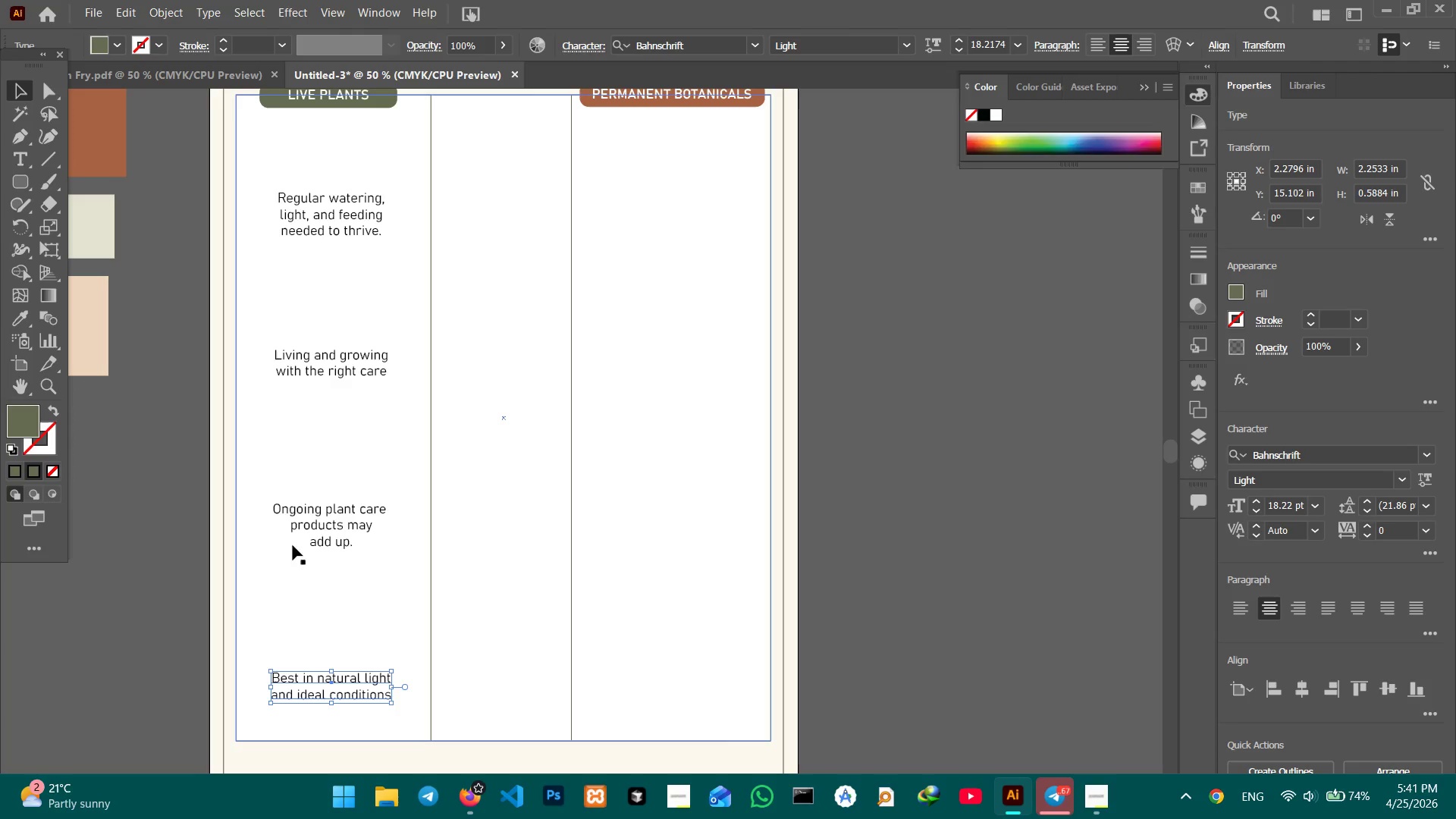 
hold_key(key=Space, duration=1.52)
 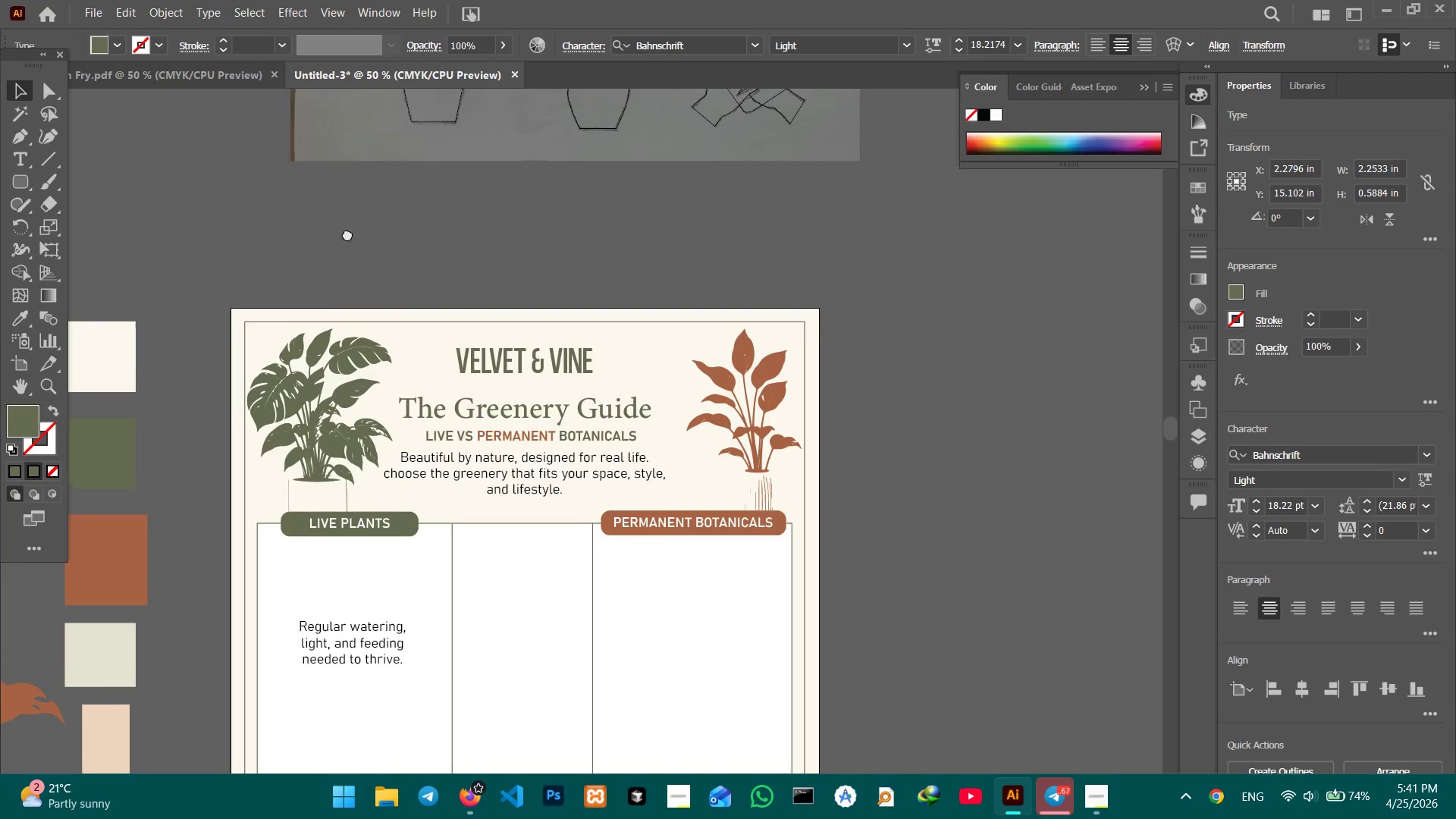 
left_click_drag(start_coordinate=[171, 469], to_coordinate=[356, 567])
 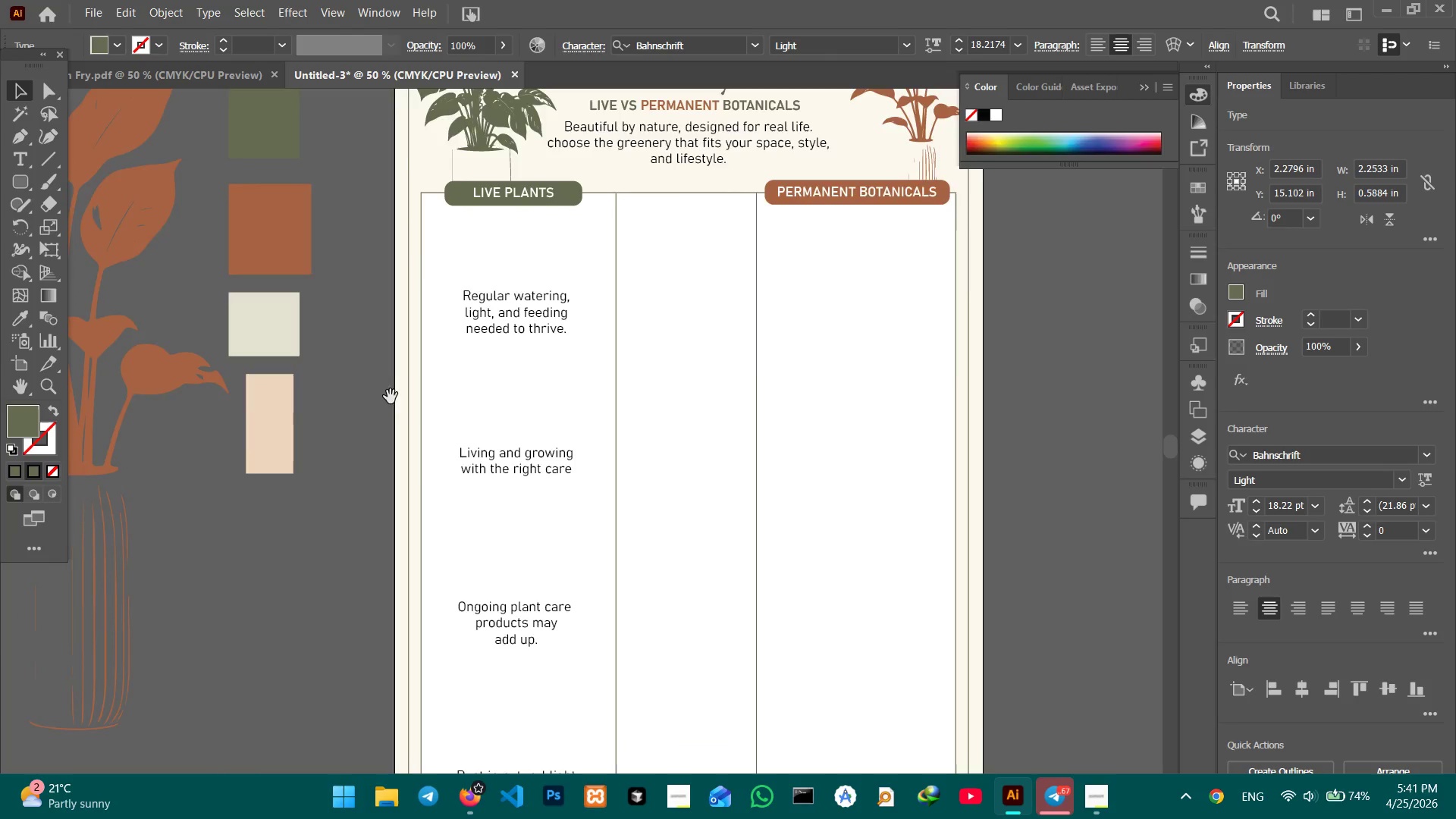 
left_click_drag(start_coordinate=[391, 397], to_coordinate=[278, 604])
 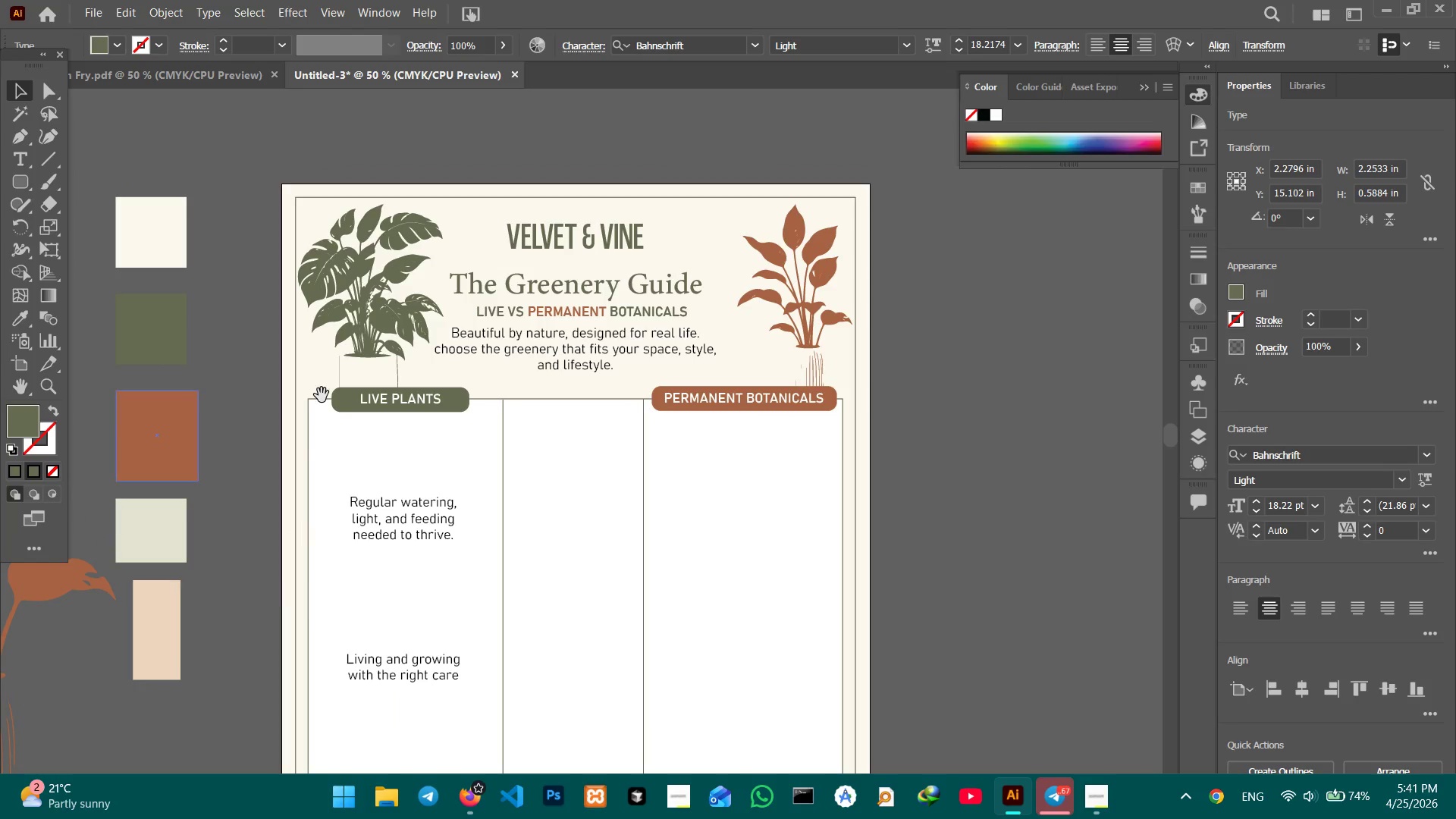 
hold_key(key=Space, duration=1.5)
 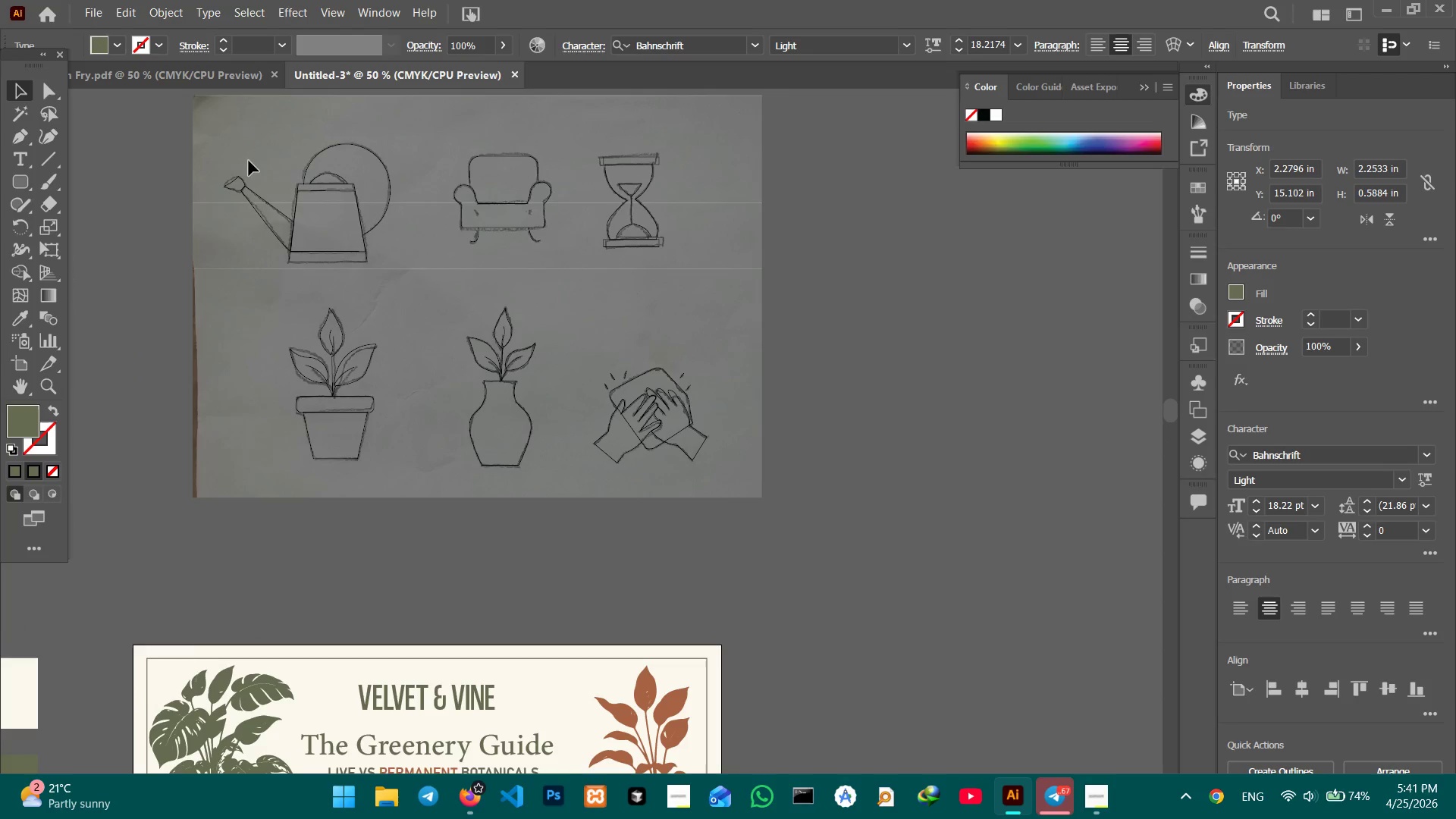 
left_click_drag(start_coordinate=[318, 403], to_coordinate=[266, 524])
 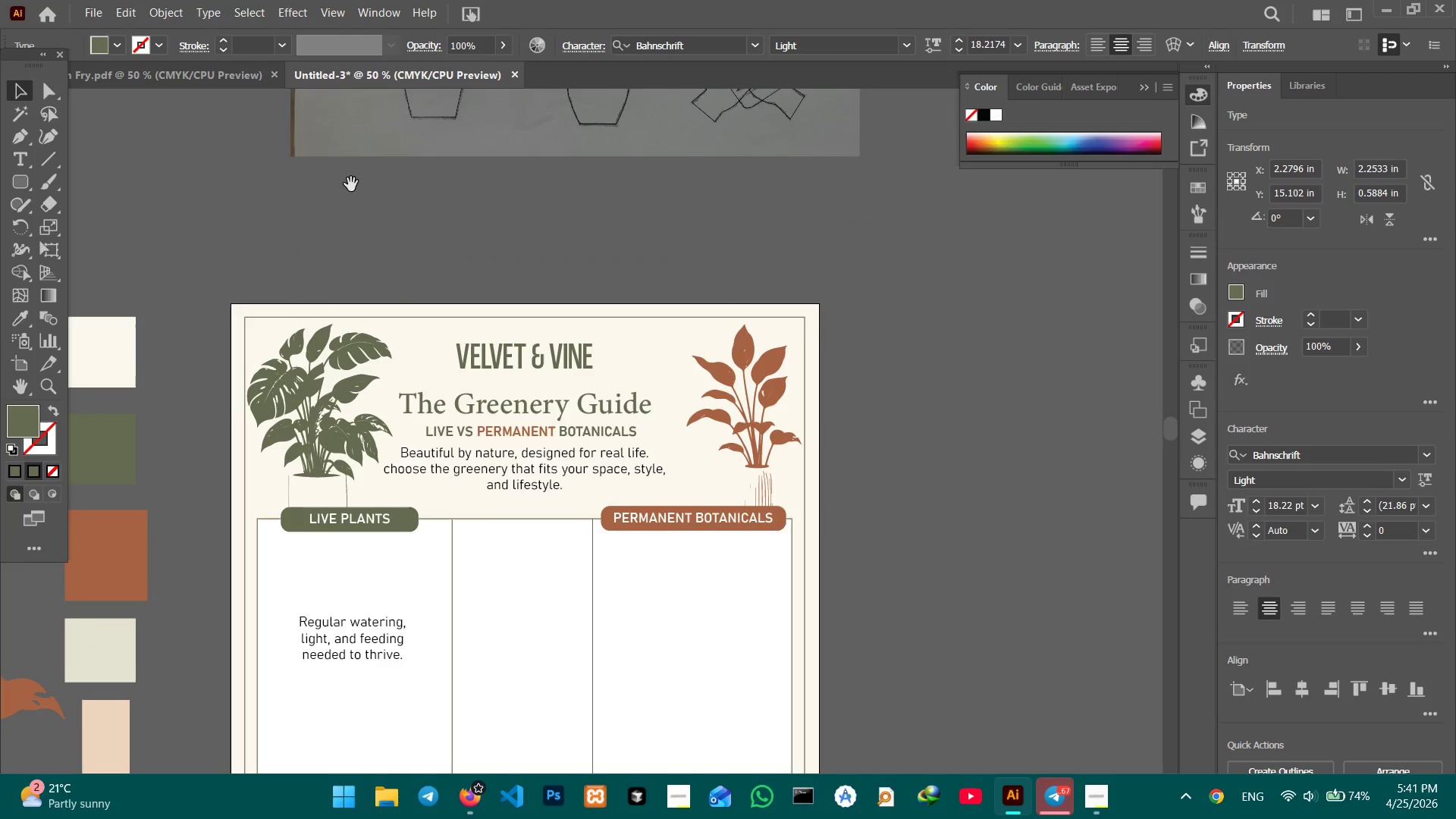 
left_click_drag(start_coordinate=[351, 176], to_coordinate=[287, 401])
 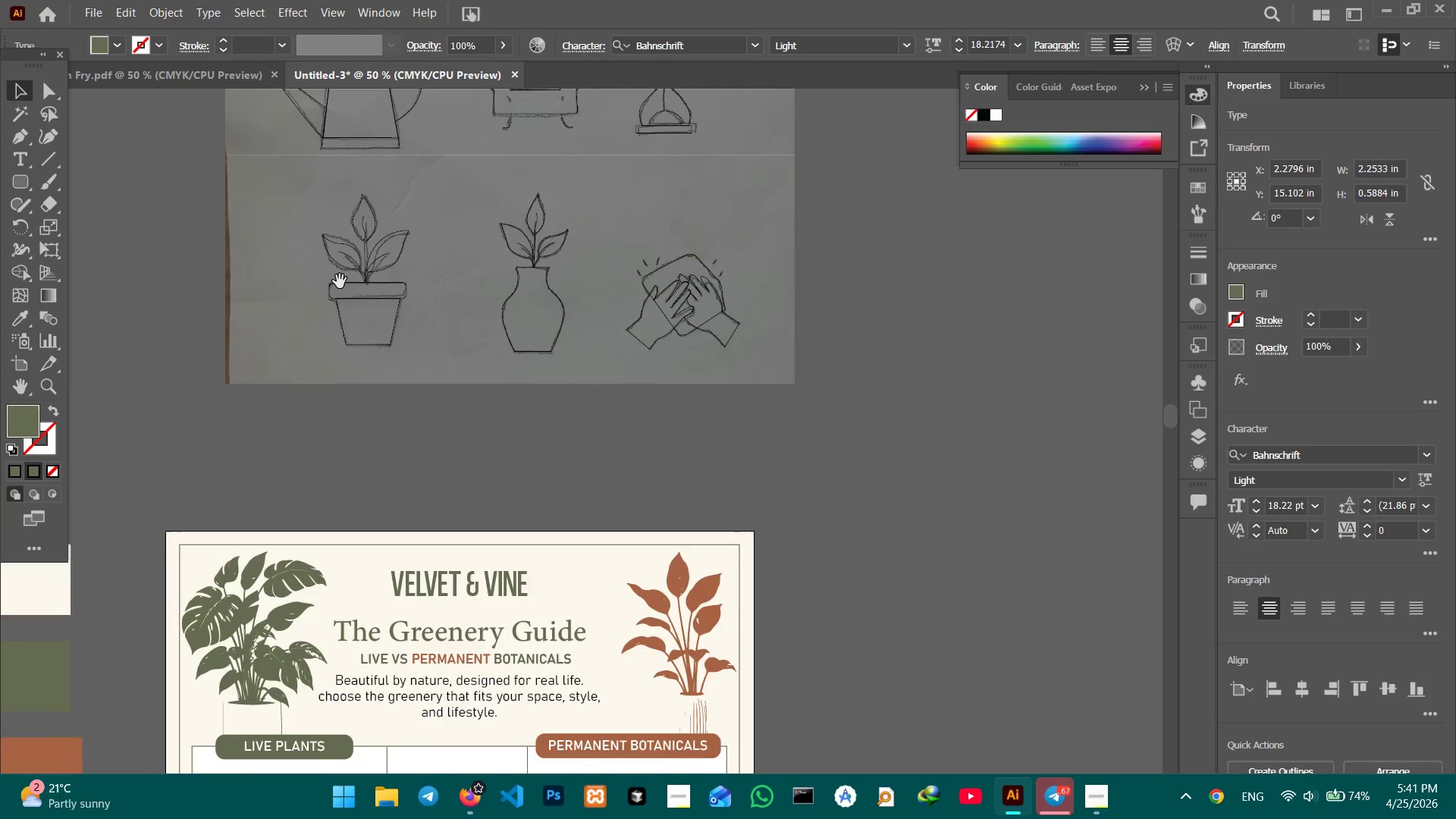 
left_click_drag(start_coordinate=[340, 282], to_coordinate=[307, 396])
 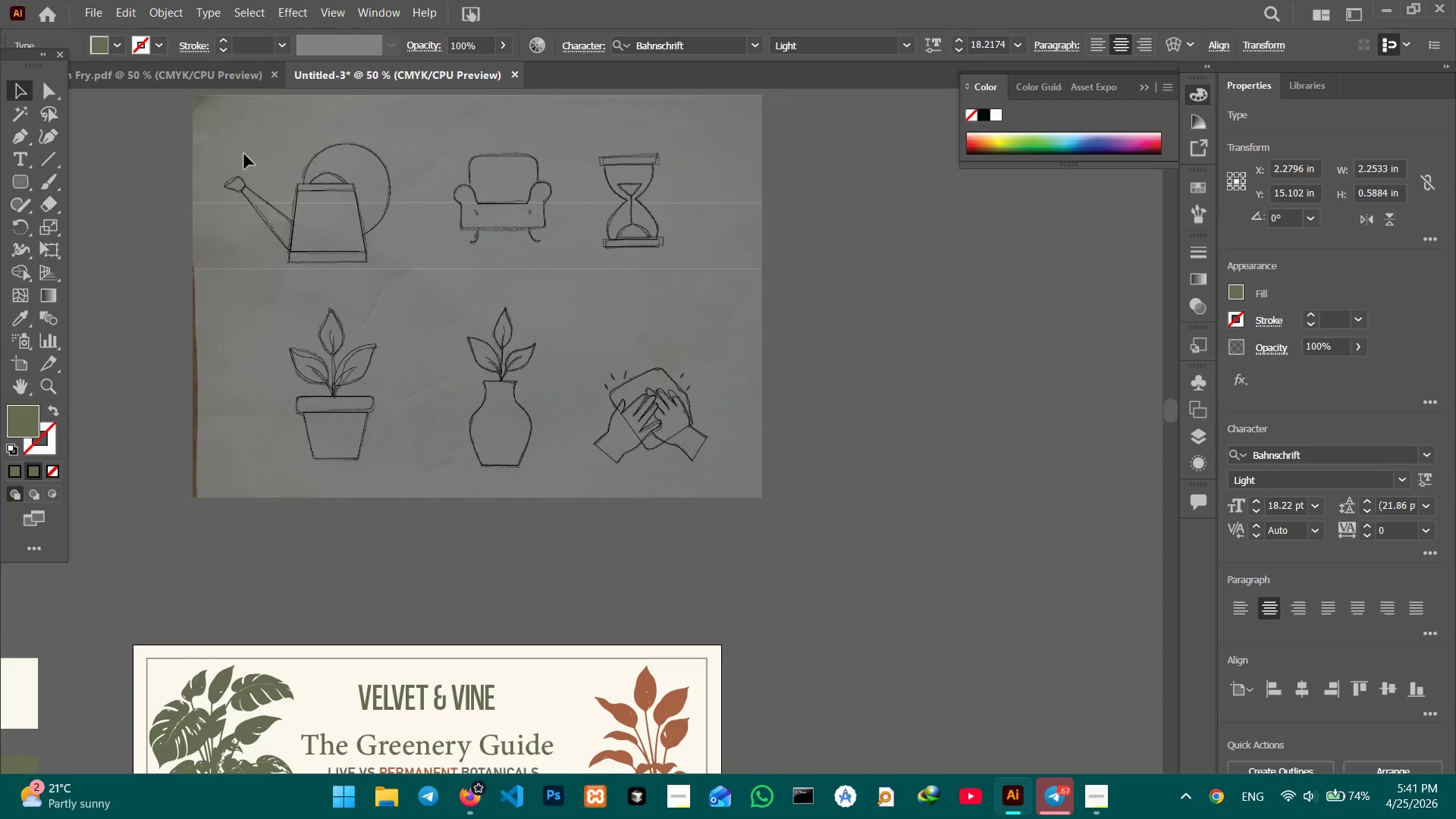 
key(Space)
 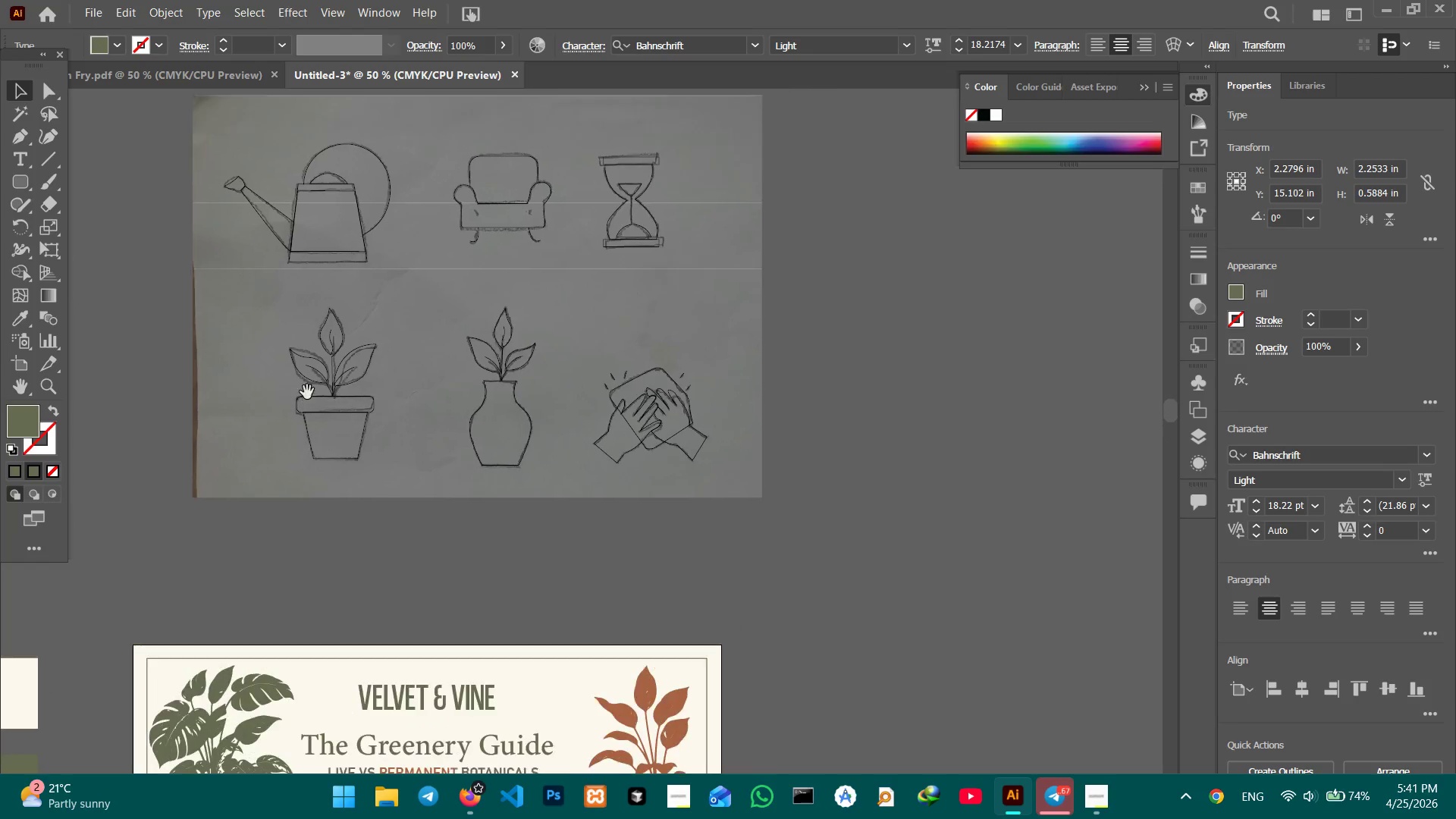 
key(Space)
 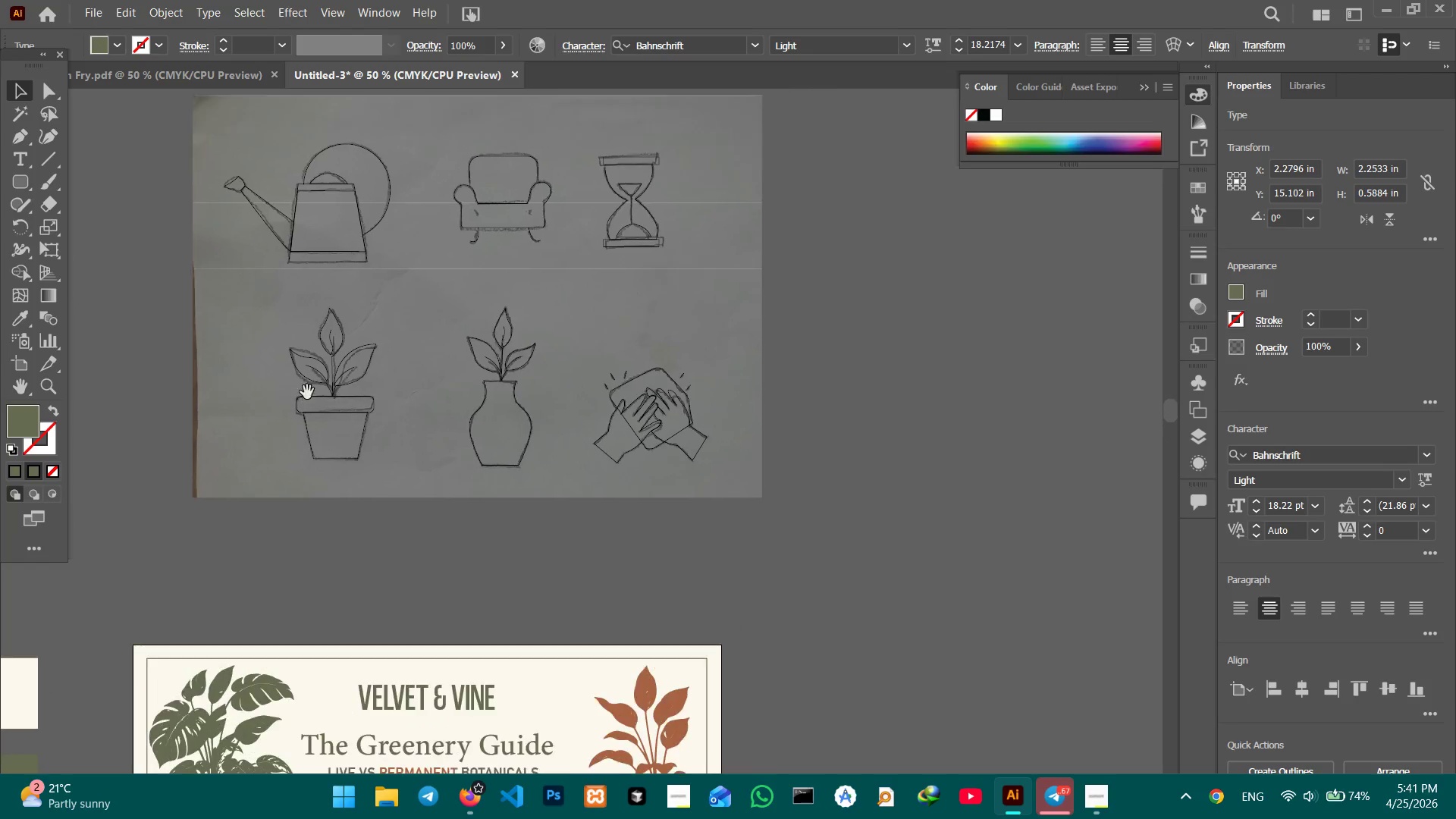 
key(Space)
 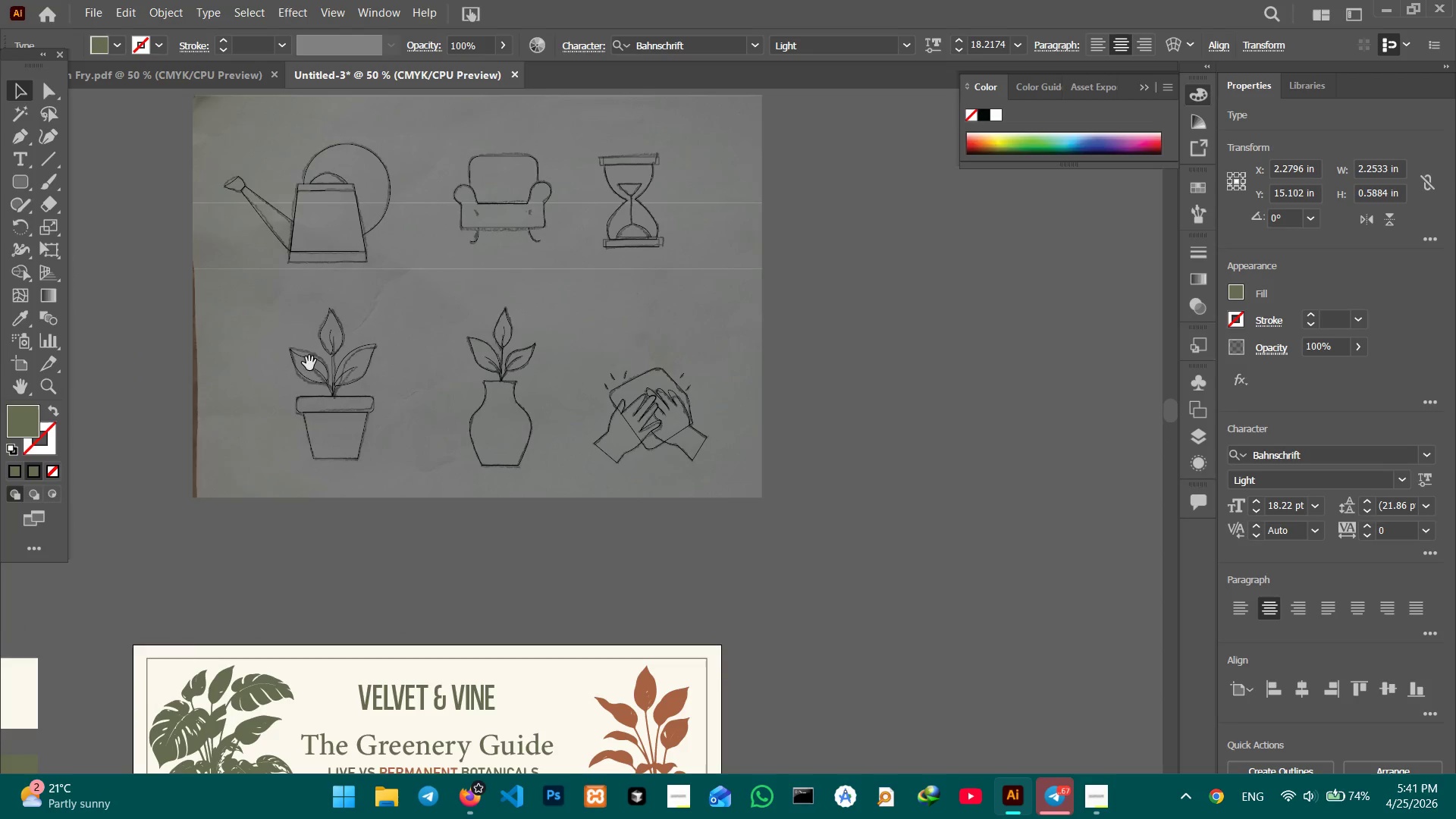 
key(Space)
 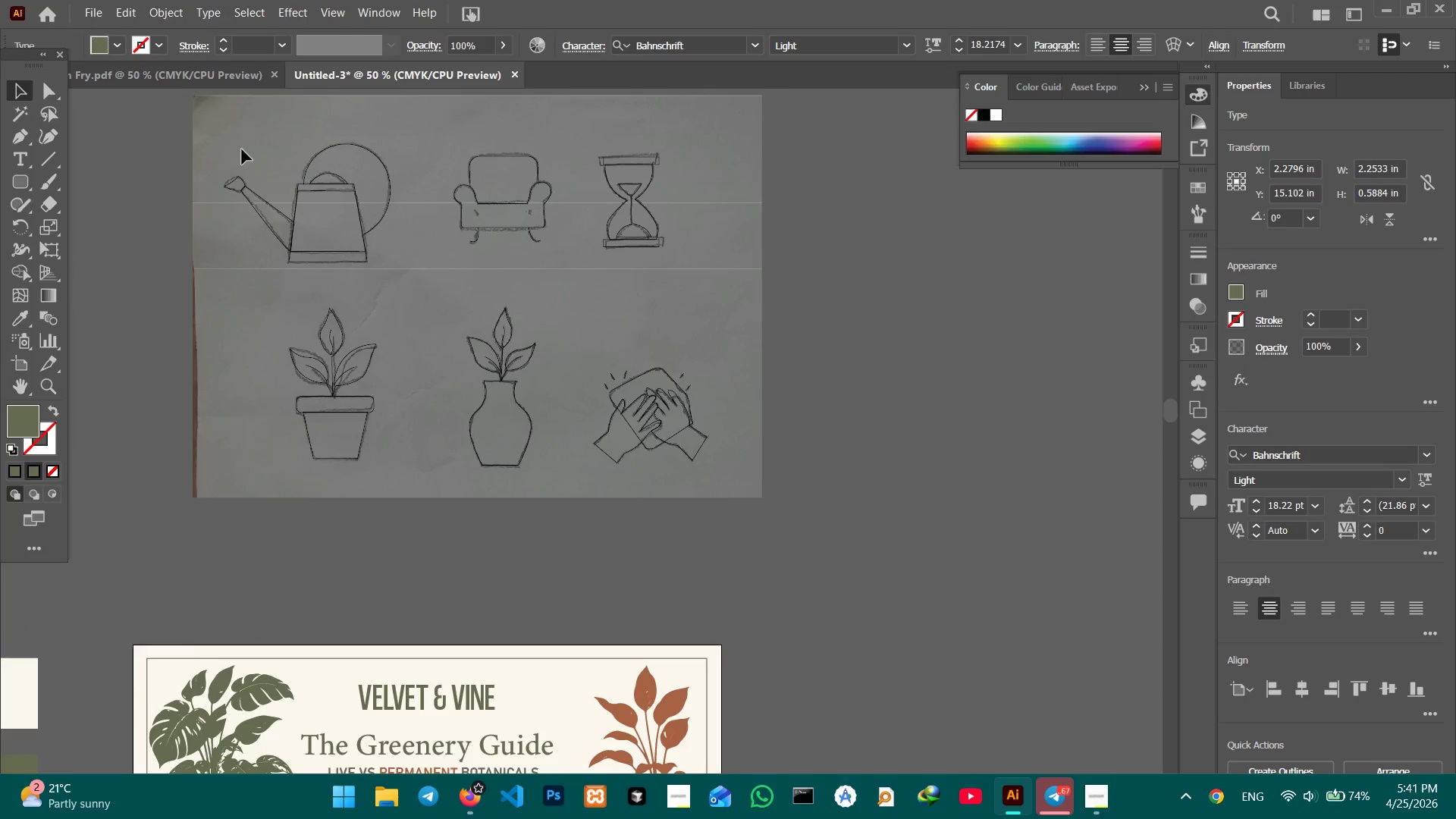 
left_click_drag(start_coordinate=[242, 147], to_coordinate=[366, 281])
 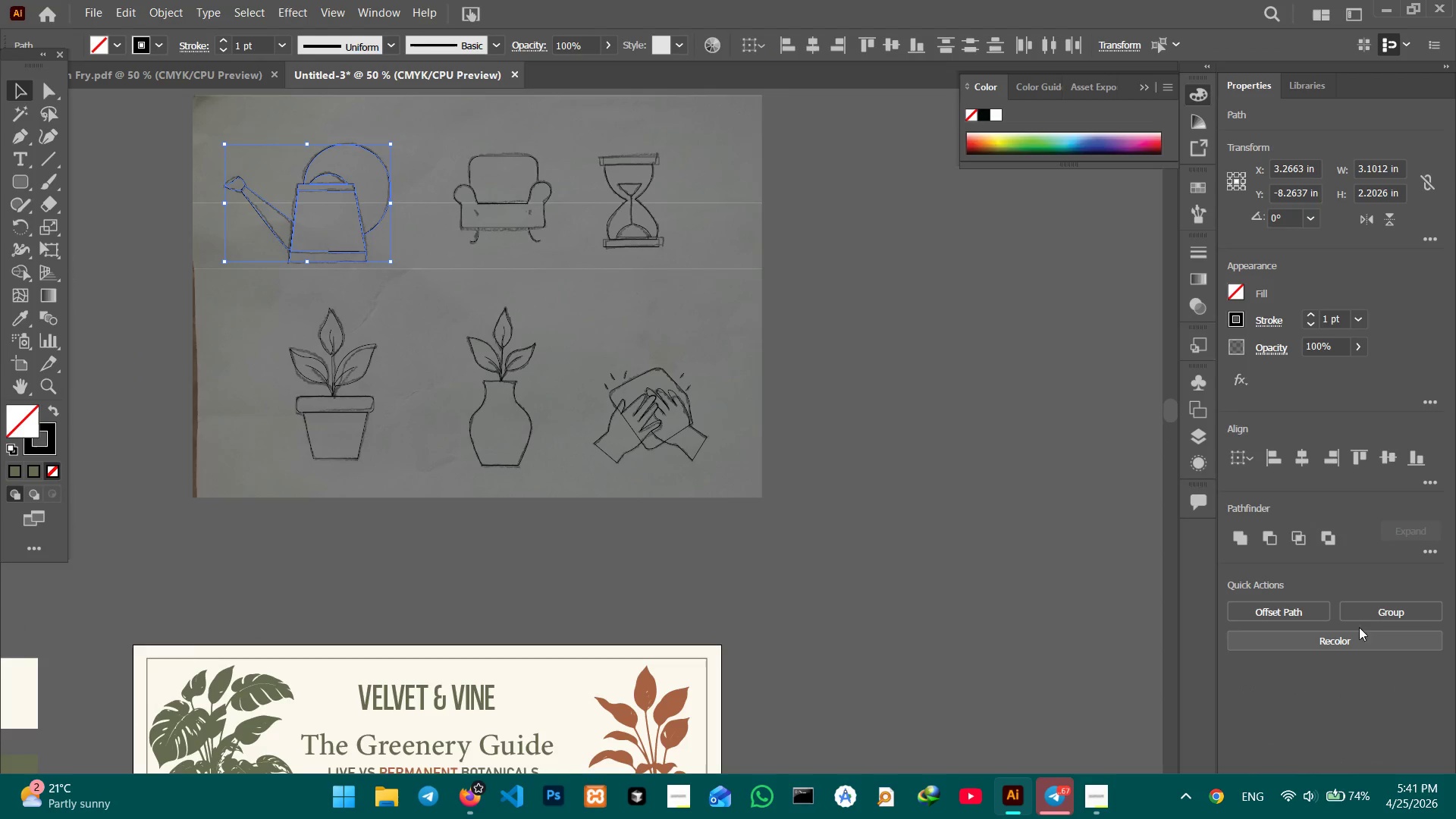 
left_click([1381, 613])
 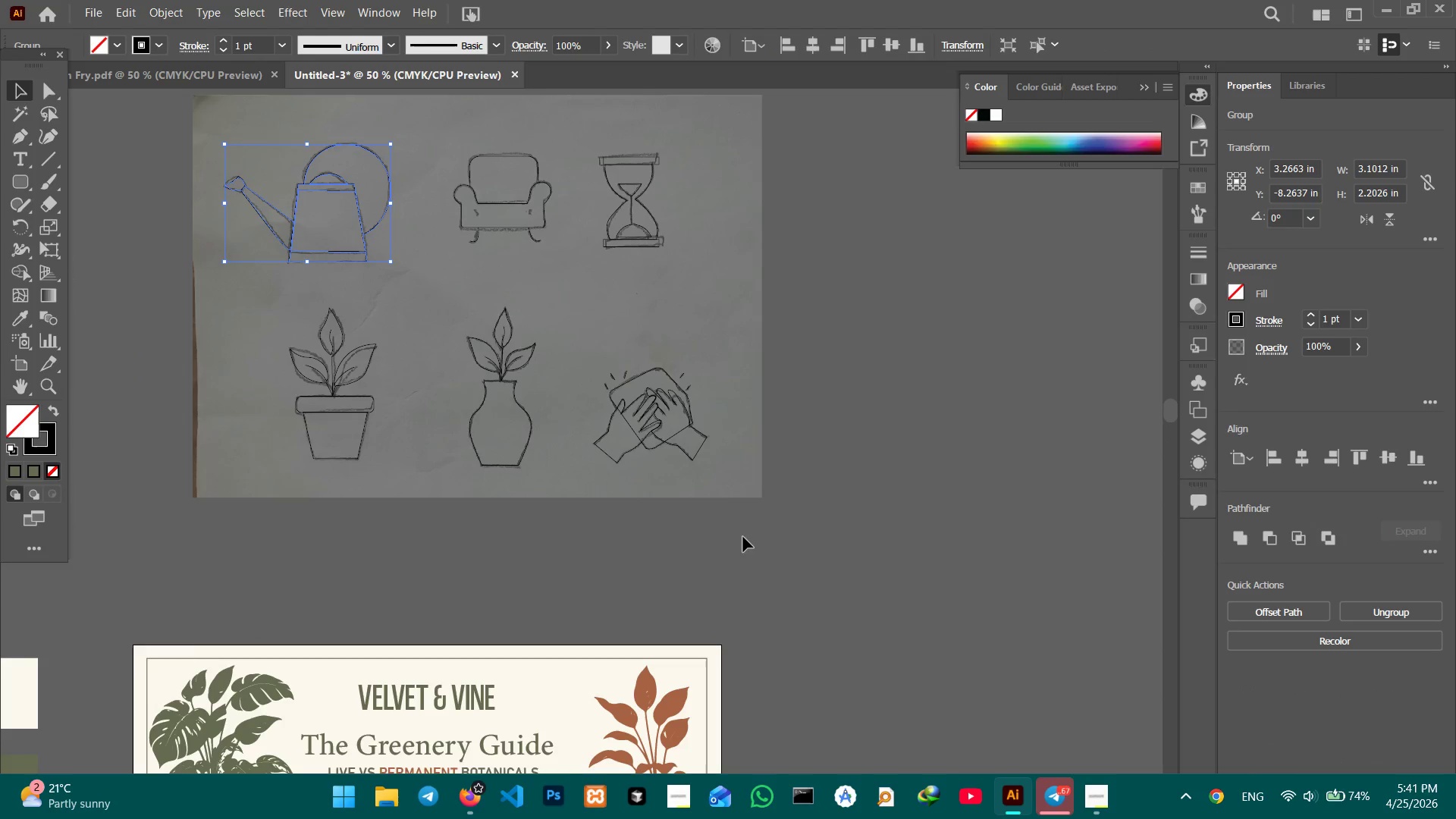 
key(Control+C)
 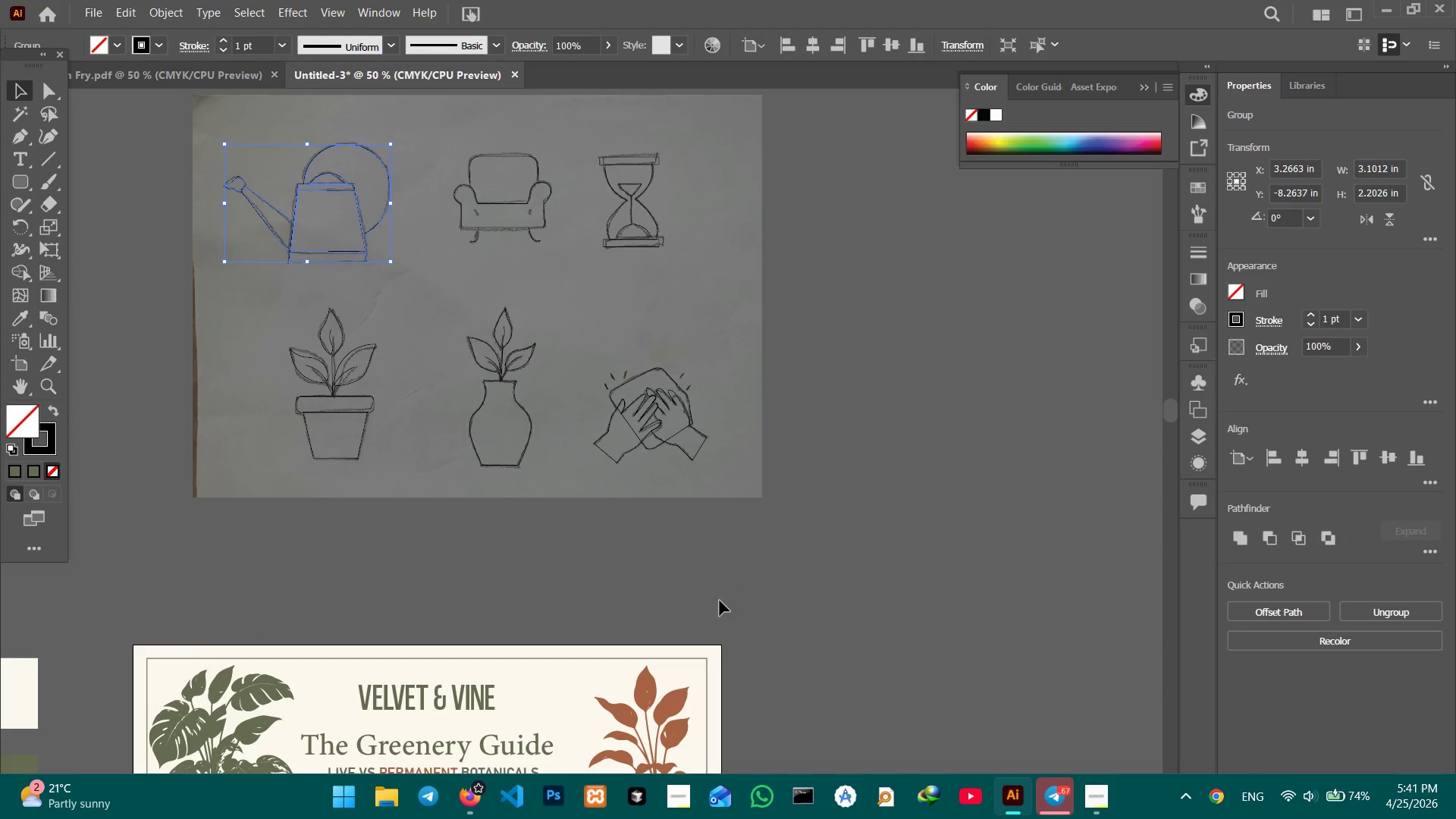 
hold_key(key=Space, duration=1.52)
 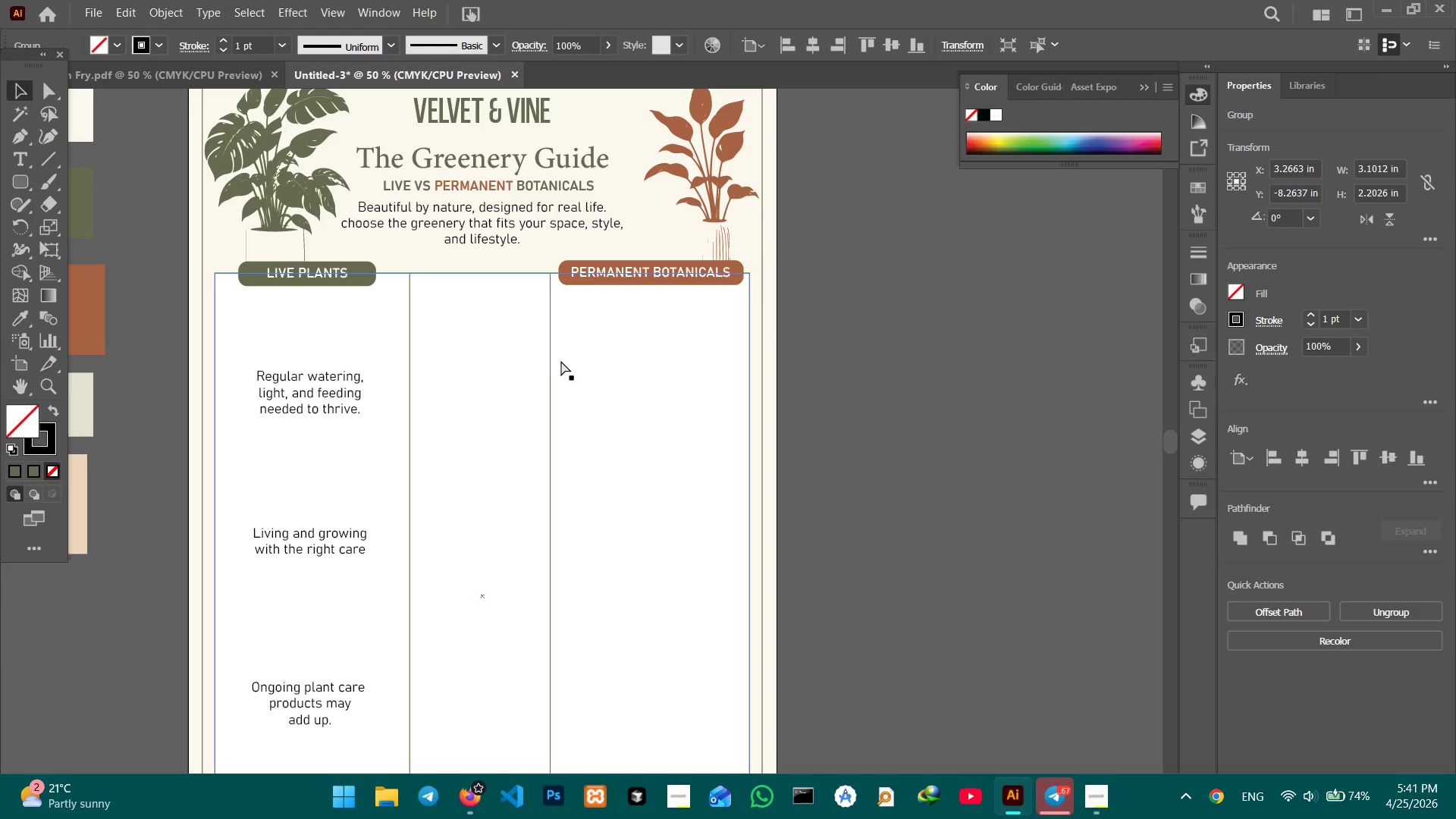 
left_click_drag(start_coordinate=[535, 586], to_coordinate=[571, 189])
 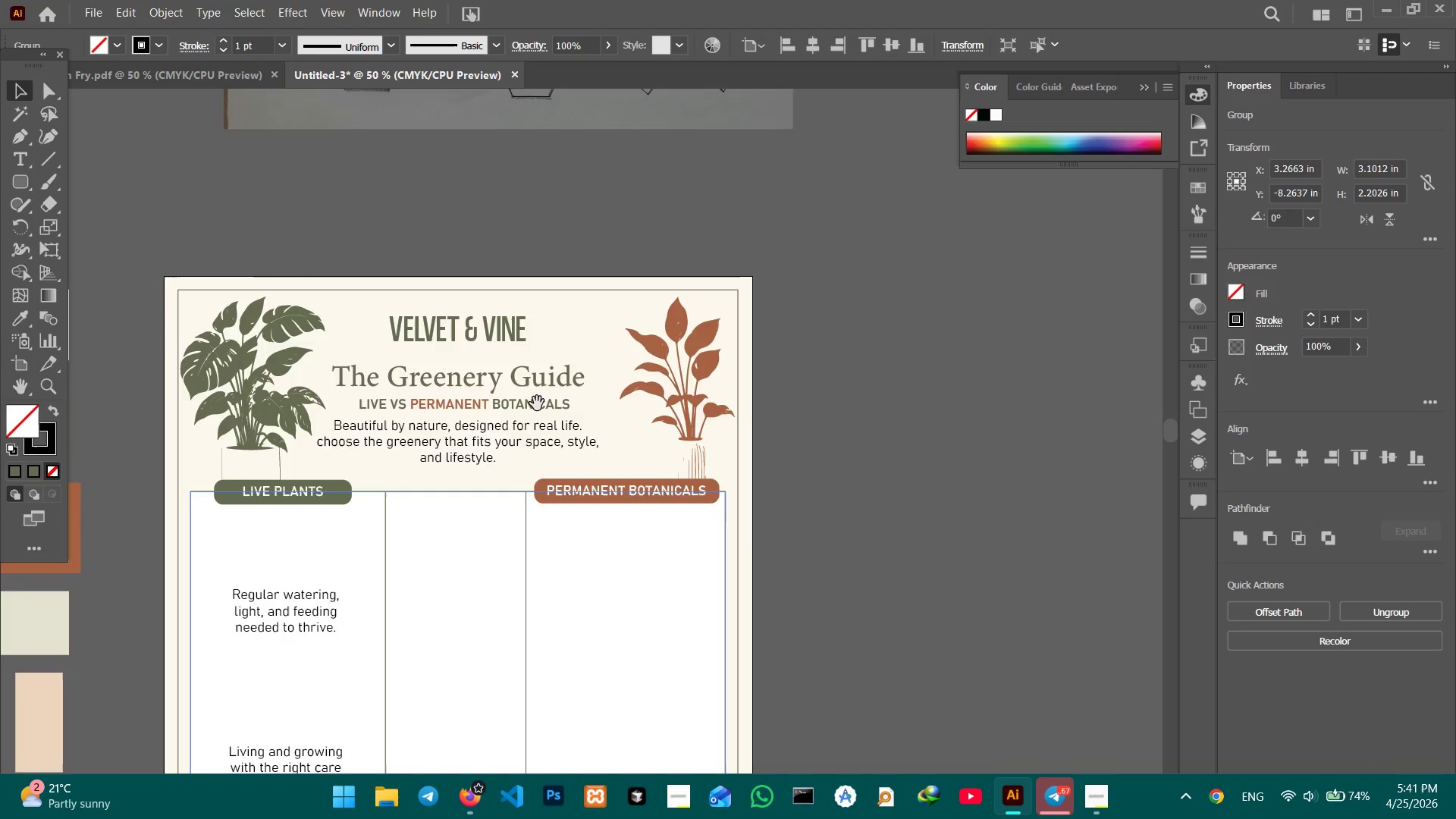 
left_click_drag(start_coordinate=[537, 402], to_coordinate=[504, 204])
 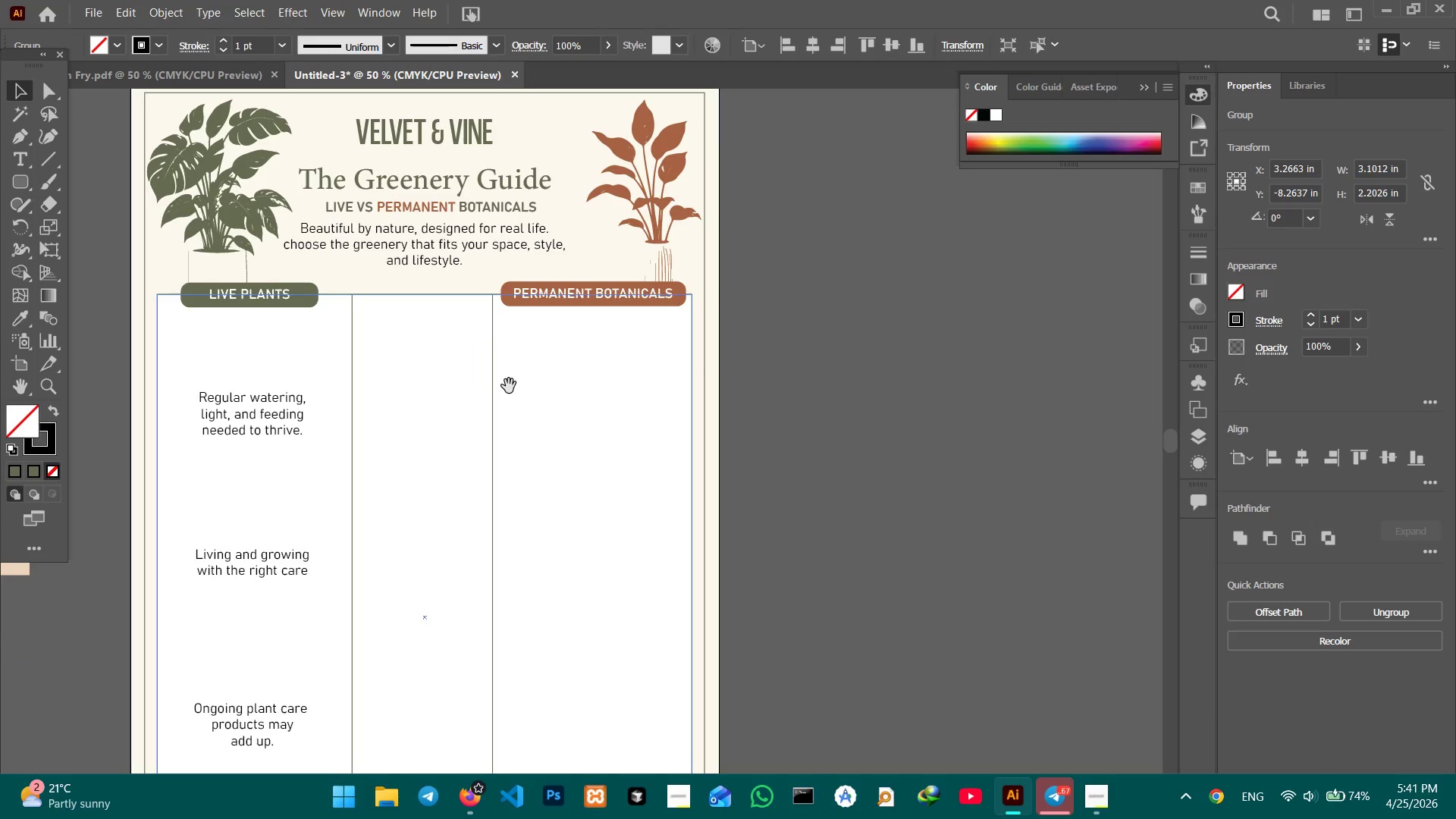 
left_click_drag(start_coordinate=[507, 384], to_coordinate=[568, 361])
 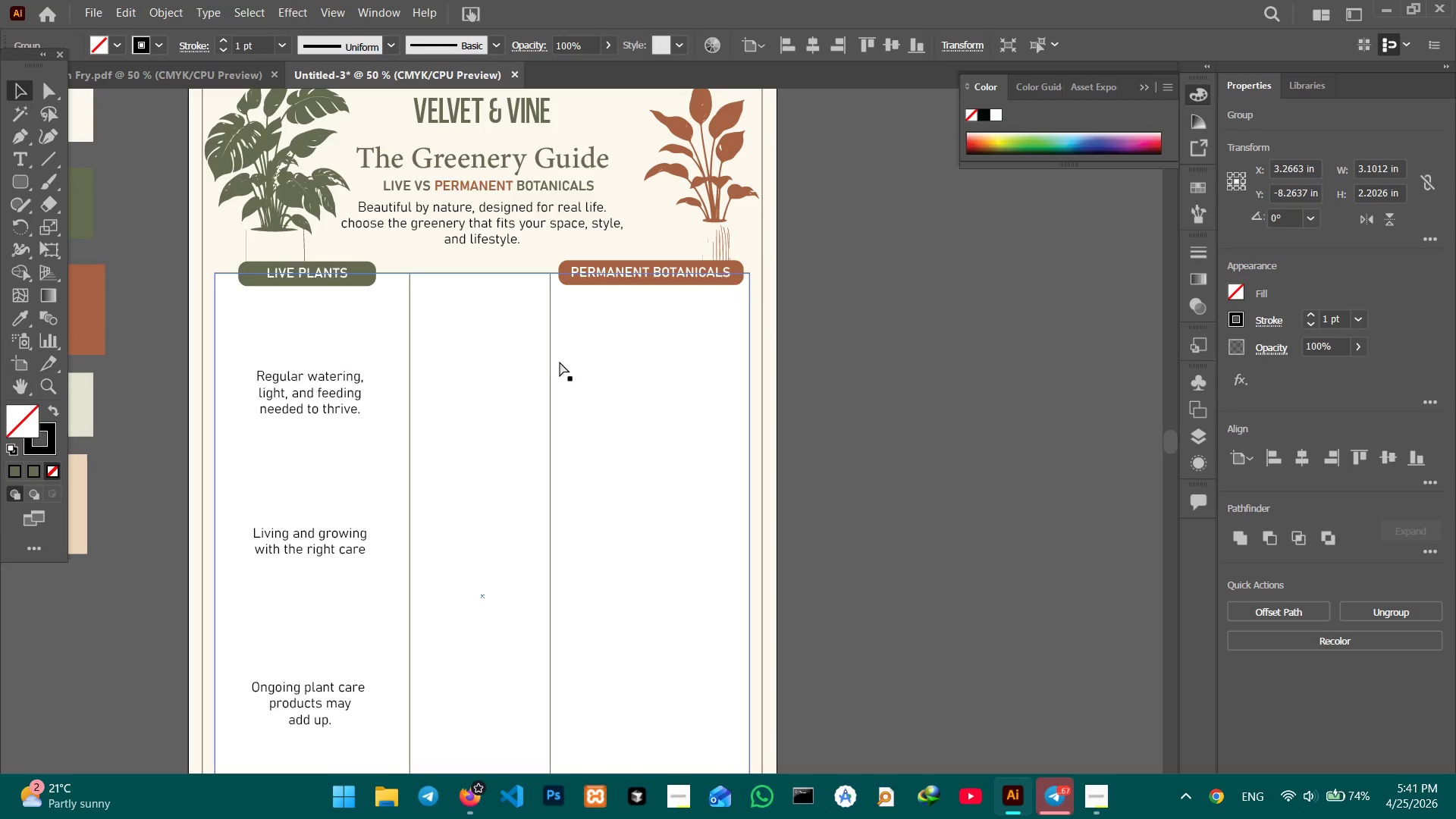 
key(Space)
 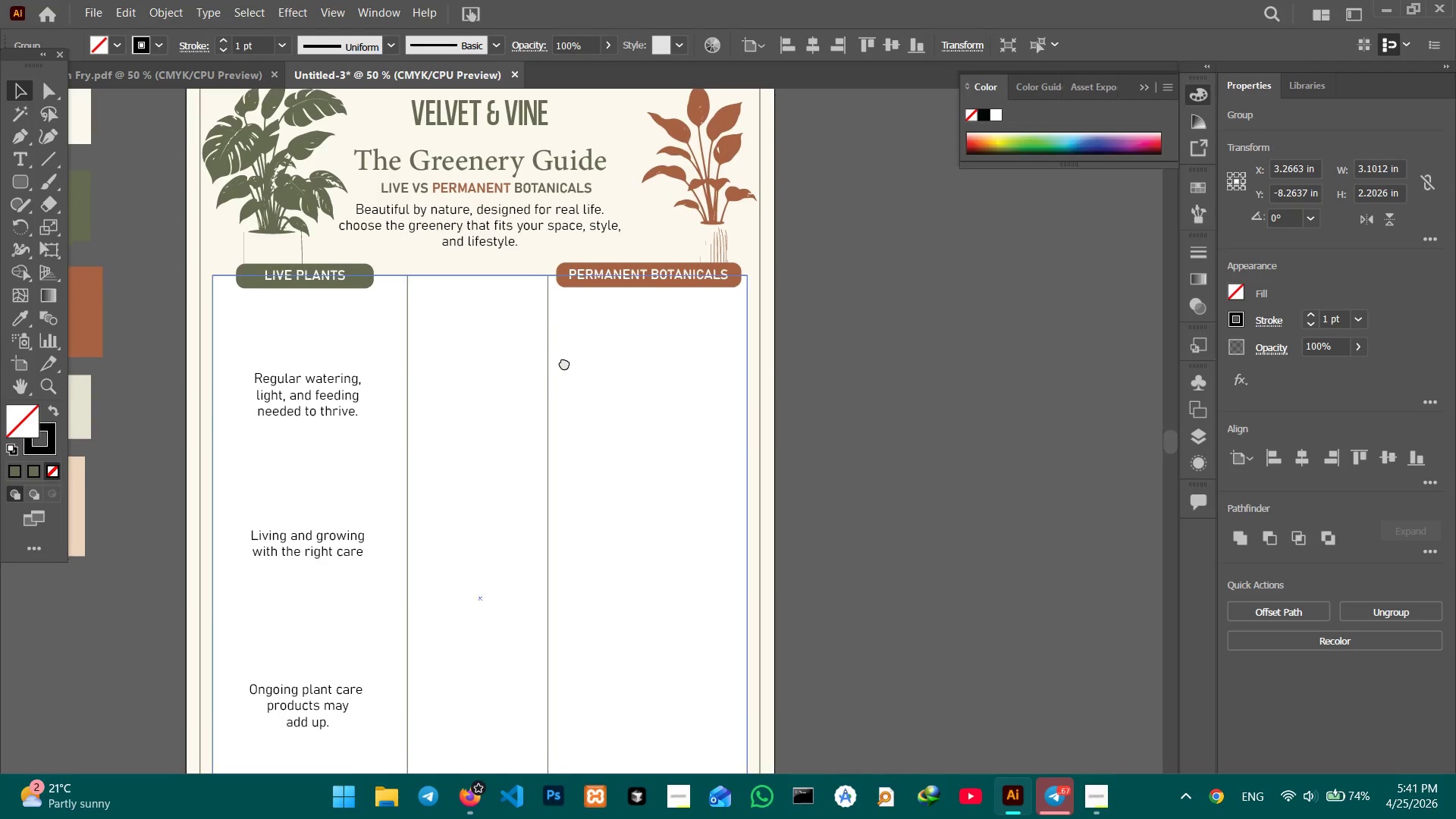 
key(Space)
 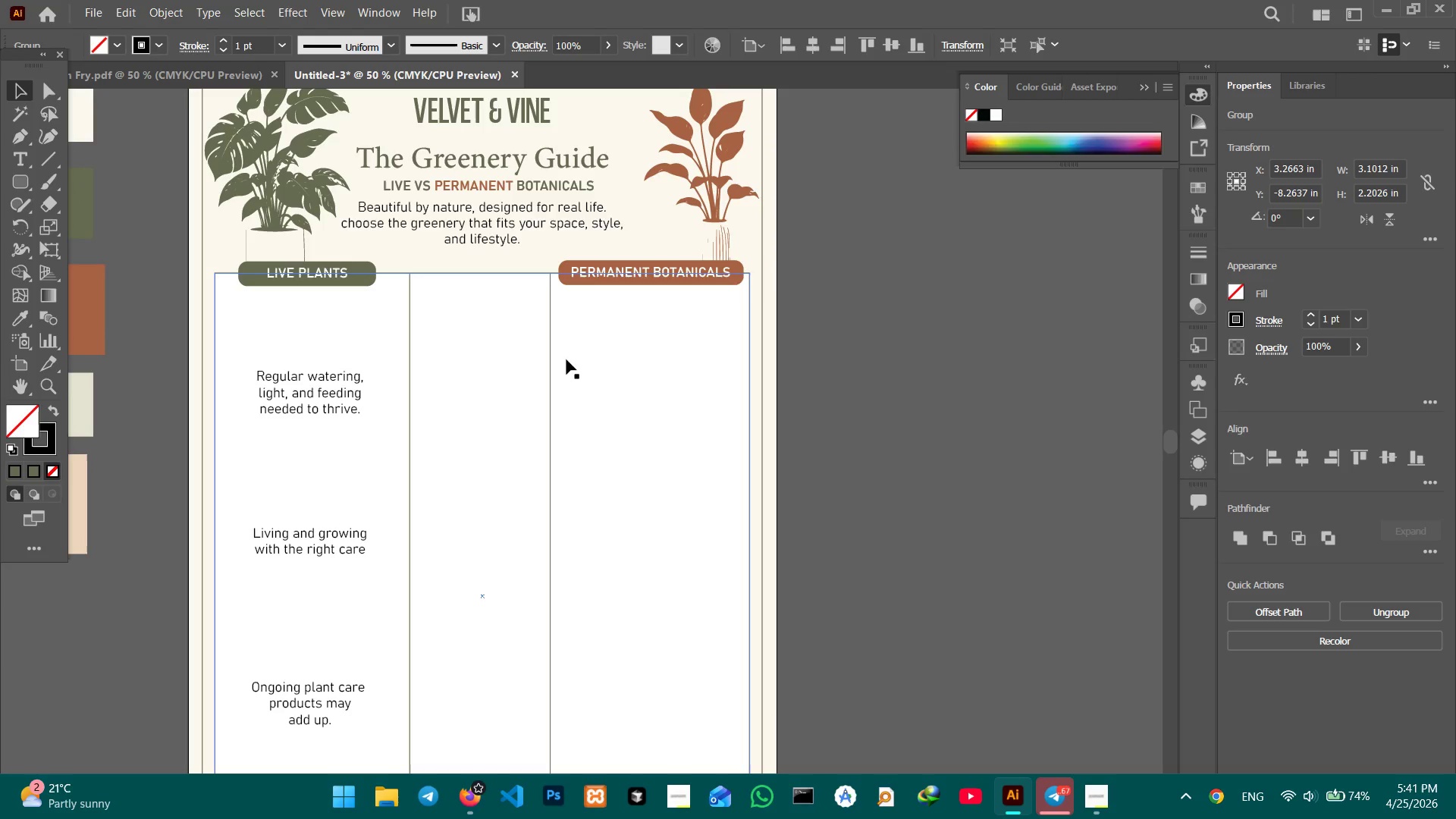 
key(Control+V)
 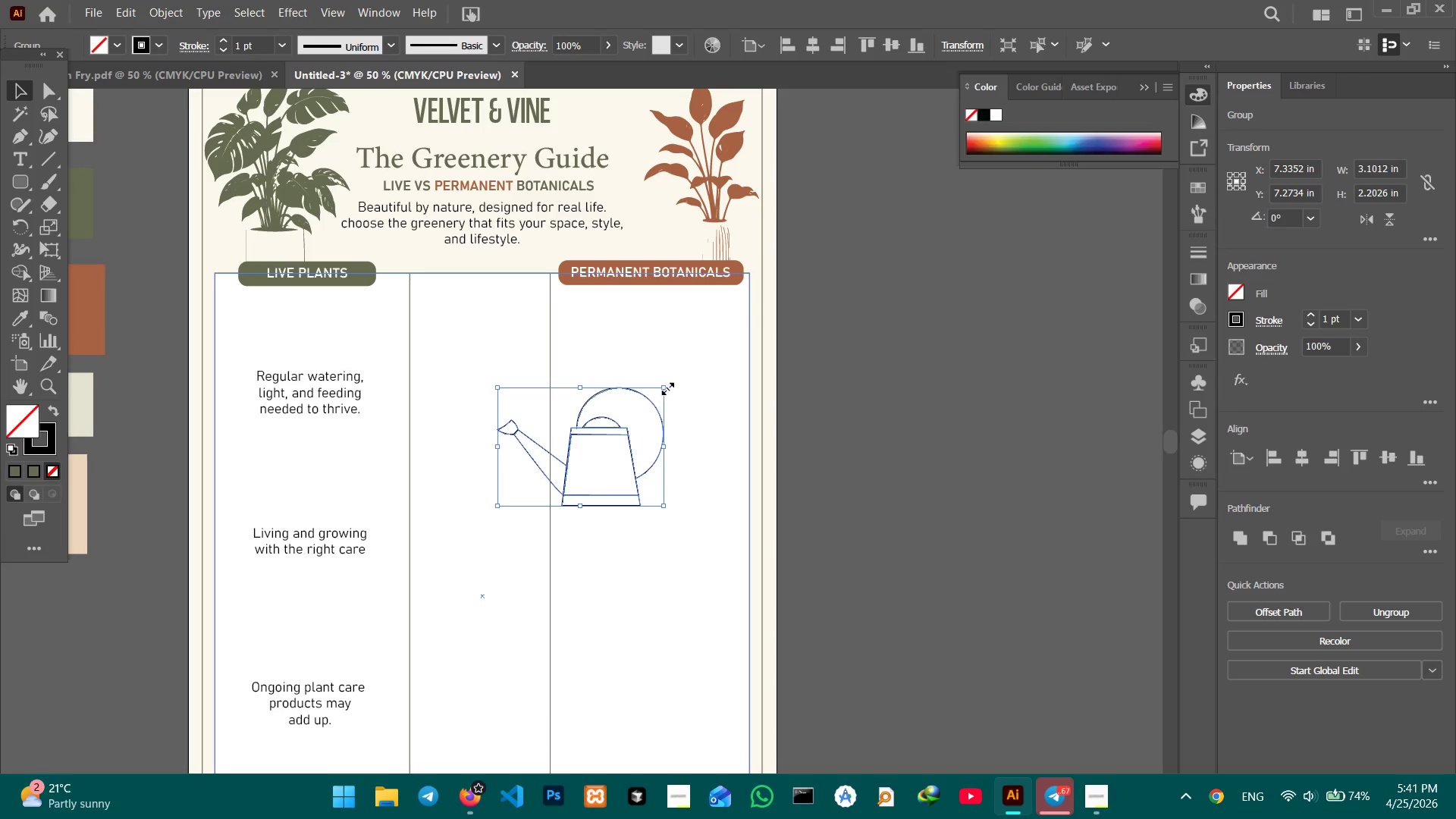 
left_click_drag(start_coordinate=[665, 387], to_coordinate=[593, 424])
 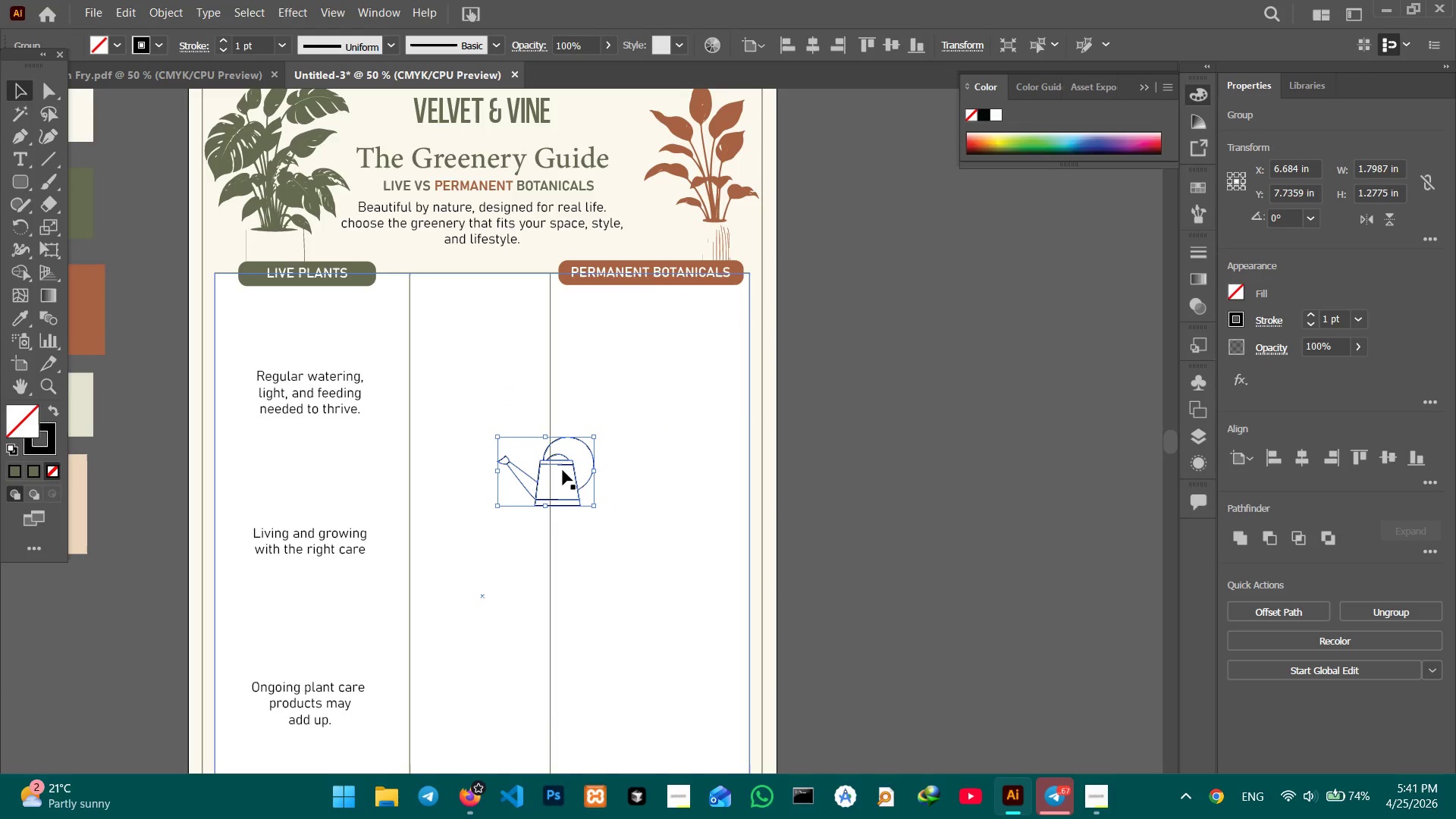 
hold_key(key=ShiftLeft, duration=0.84)
 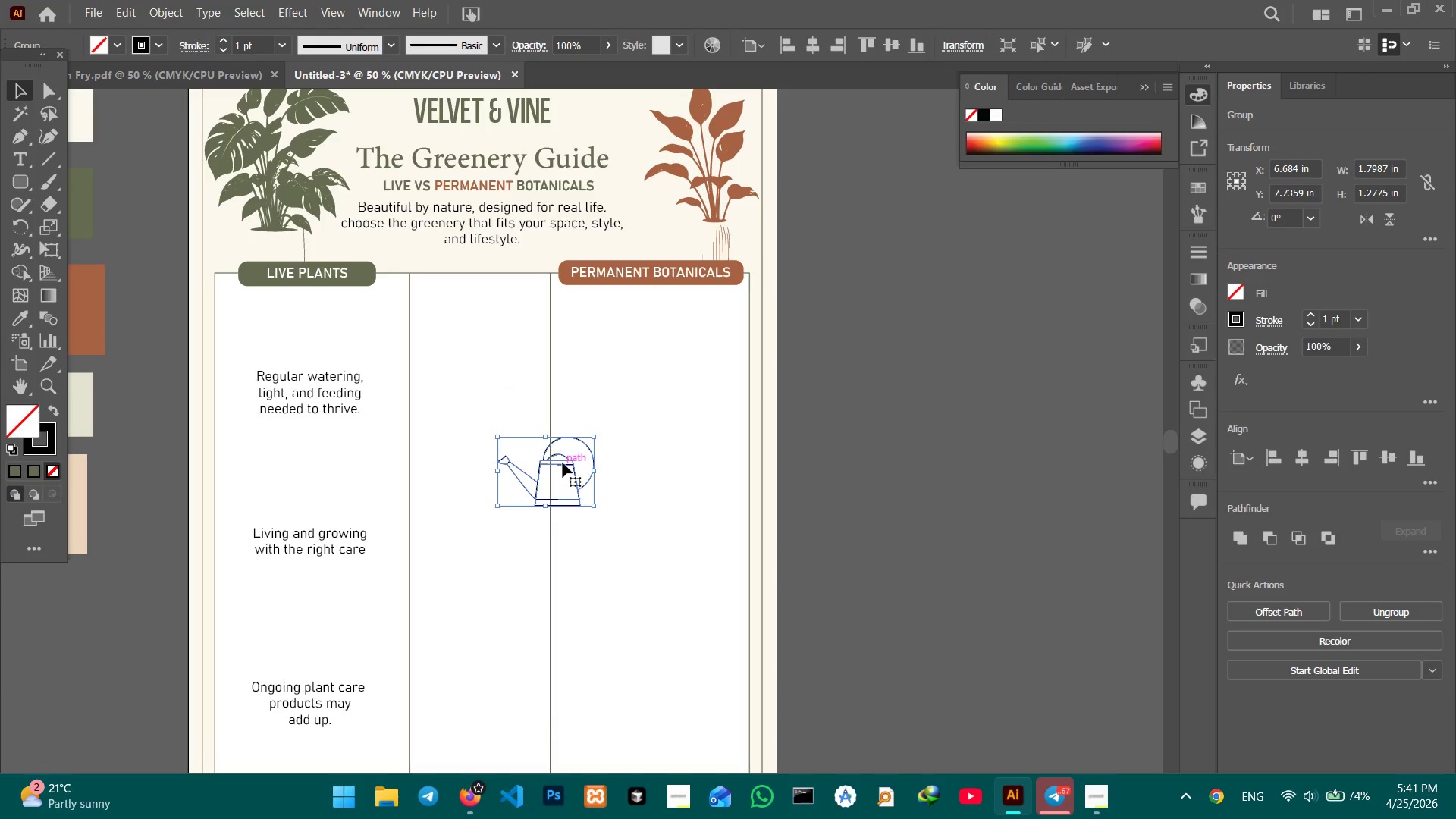 
left_click_drag(start_coordinate=[563, 462], to_coordinate=[322, 317])
 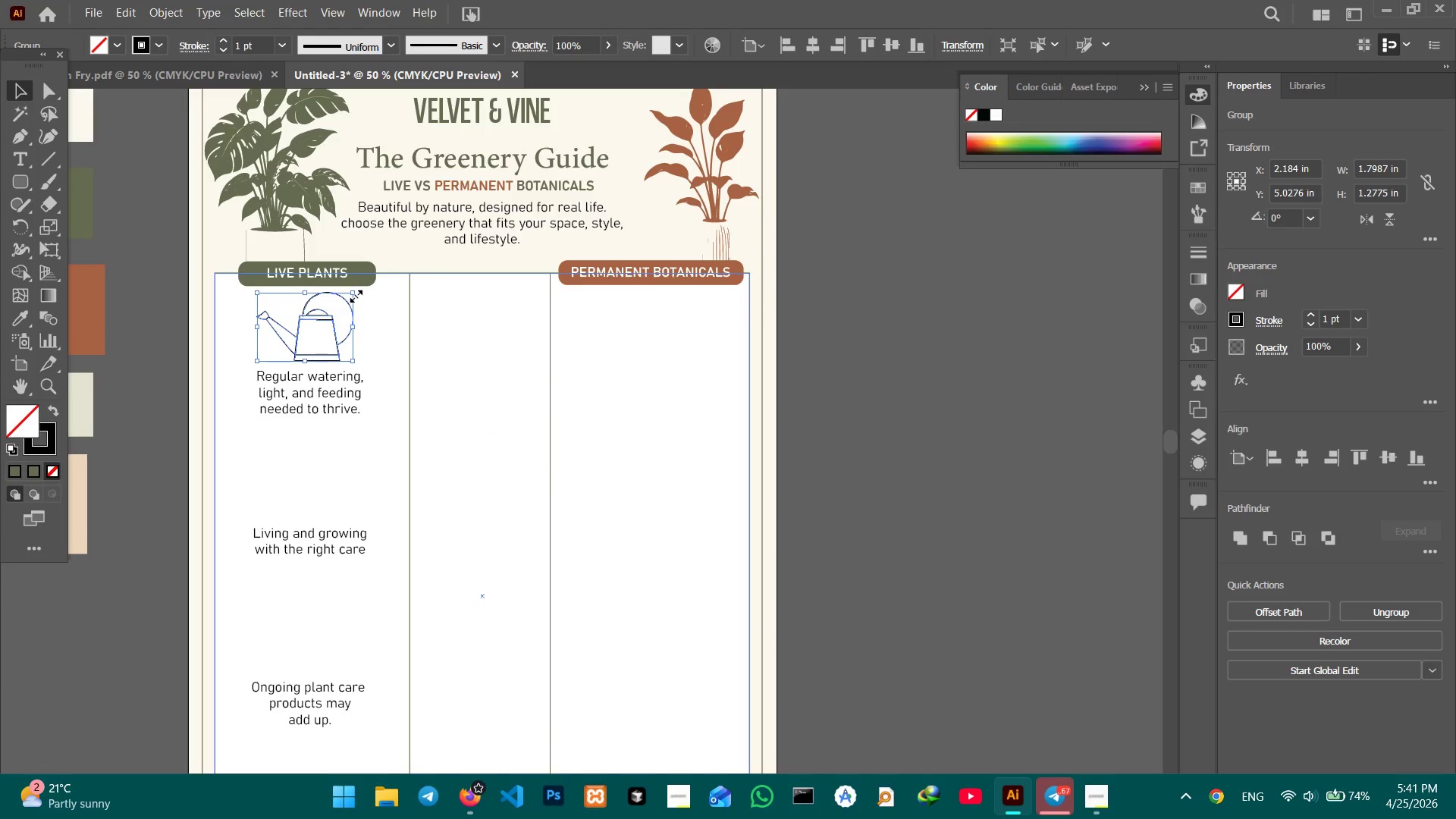 
left_click_drag(start_coordinate=[354, 294], to_coordinate=[336, 308])
 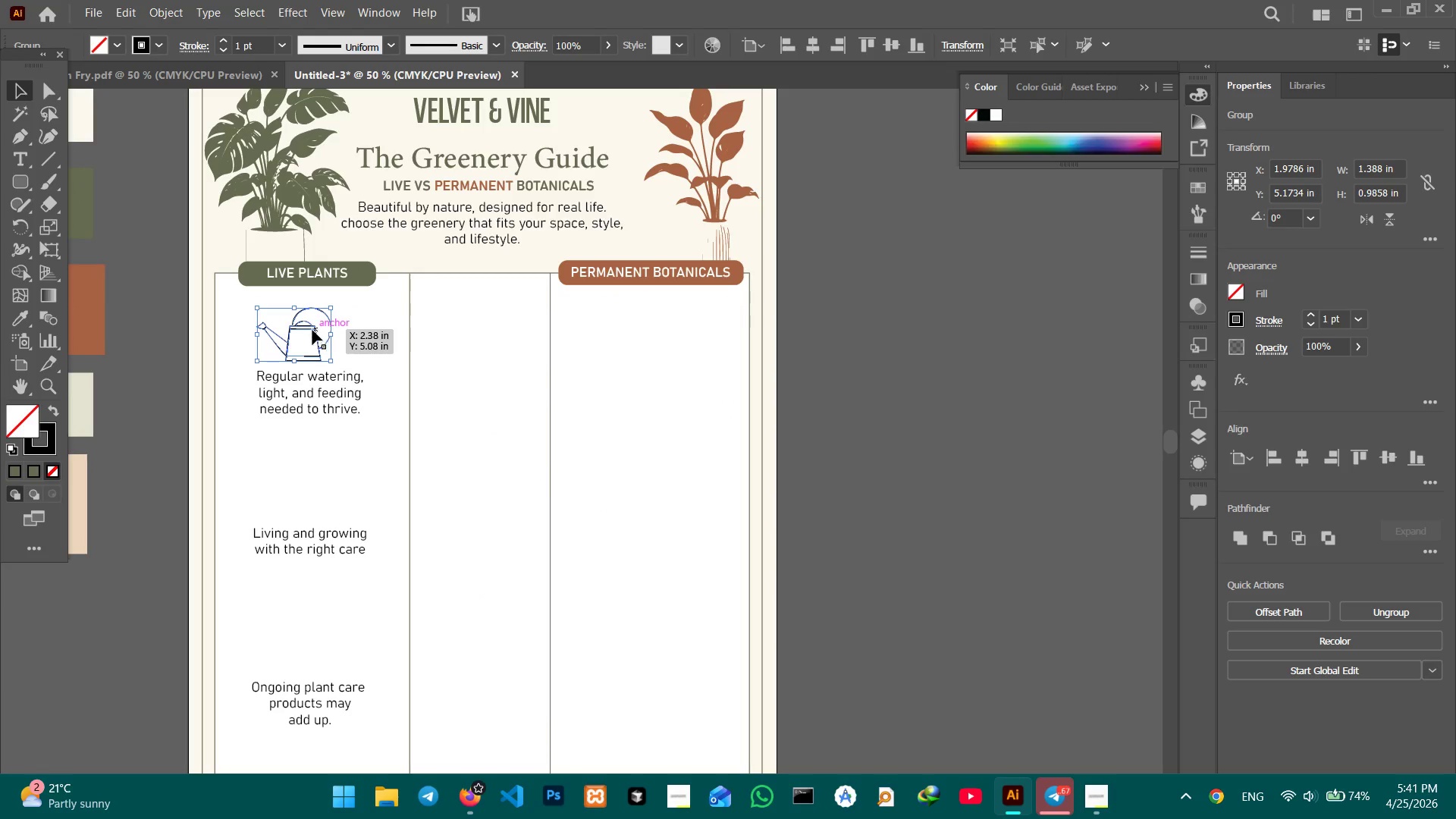 
hold_key(key=ShiftLeft, duration=0.75)
 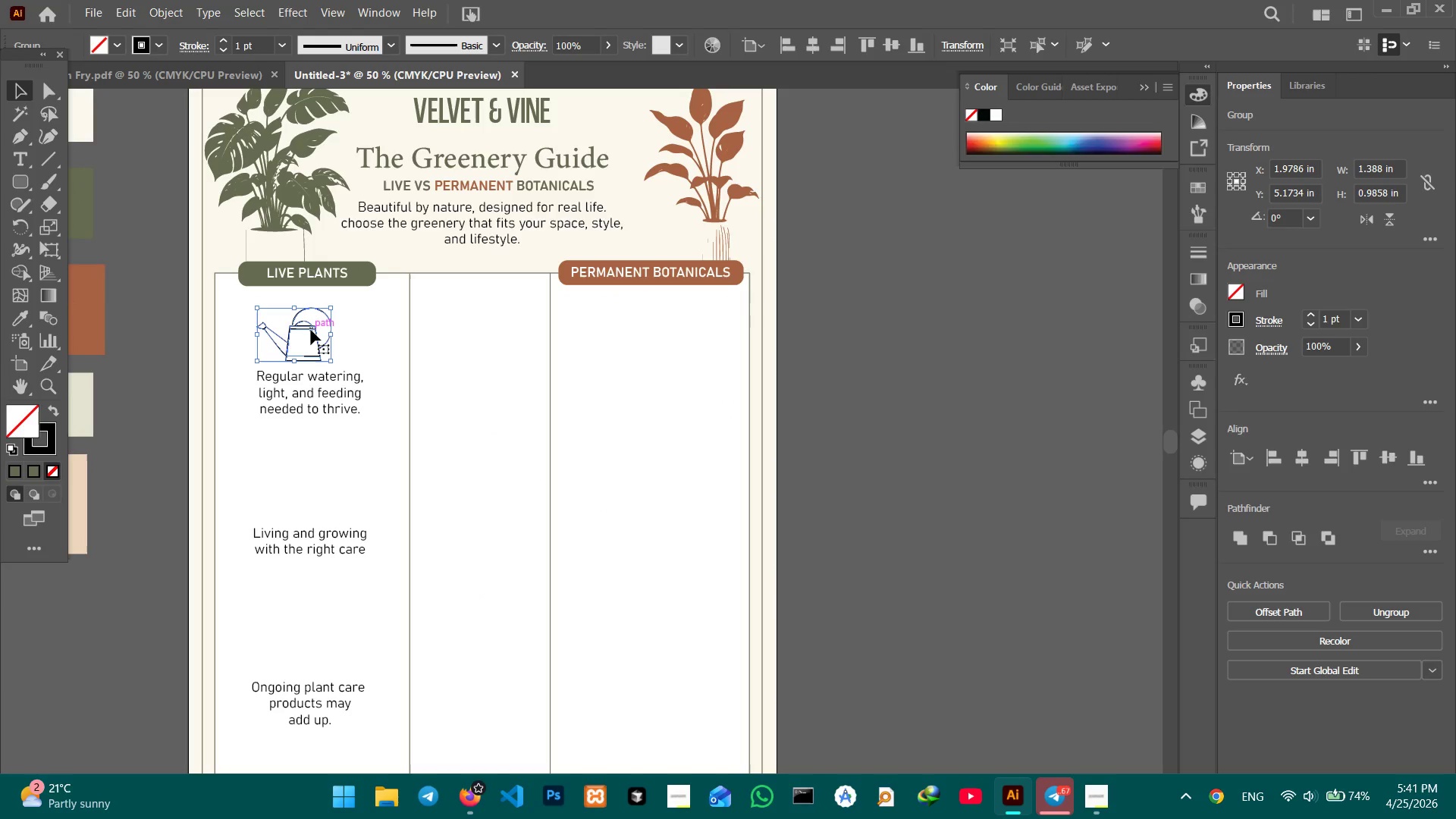 
left_click_drag(start_coordinate=[311, 330], to_coordinate=[318, 324])
 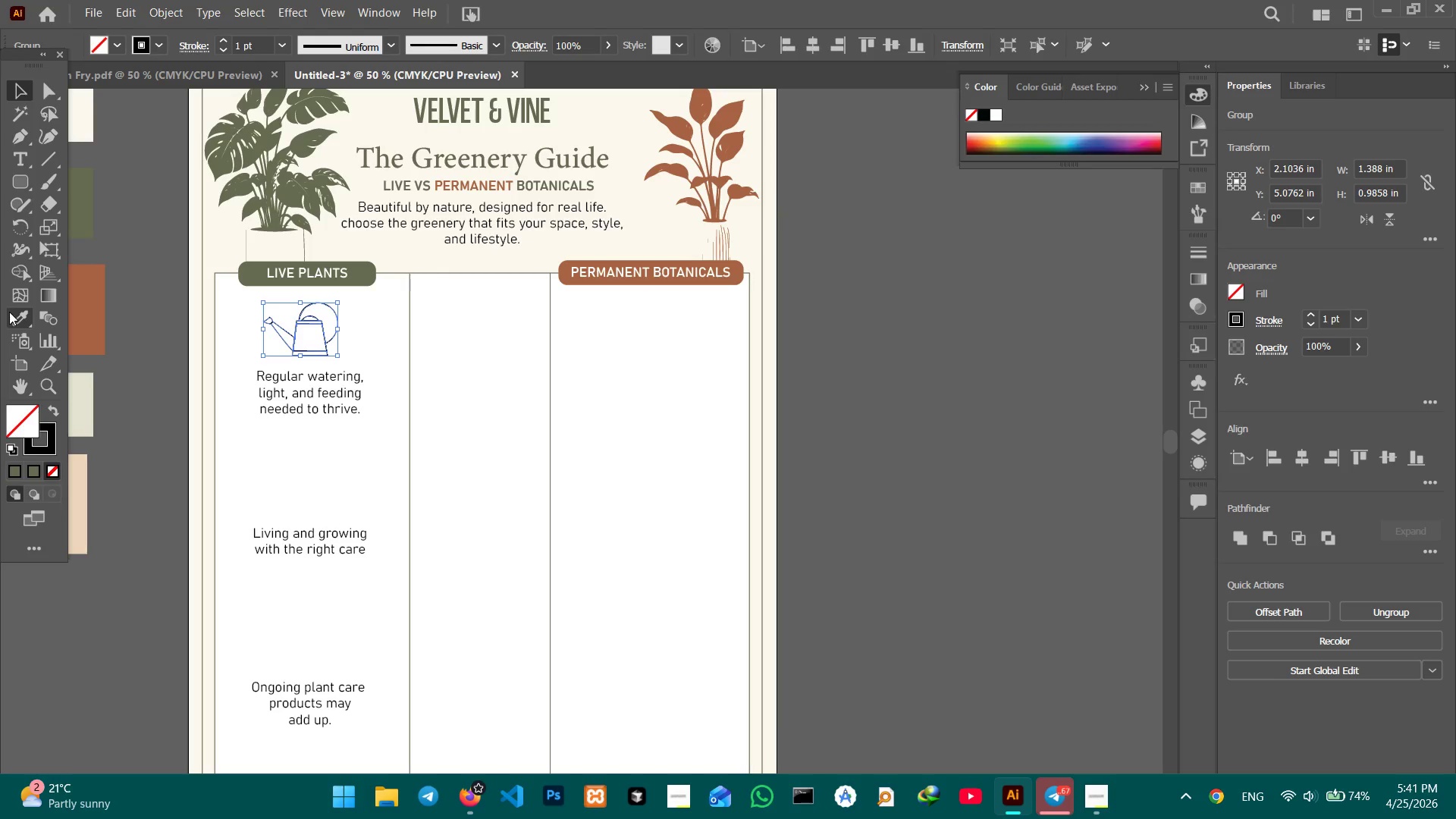 
left_click([14, 313])
 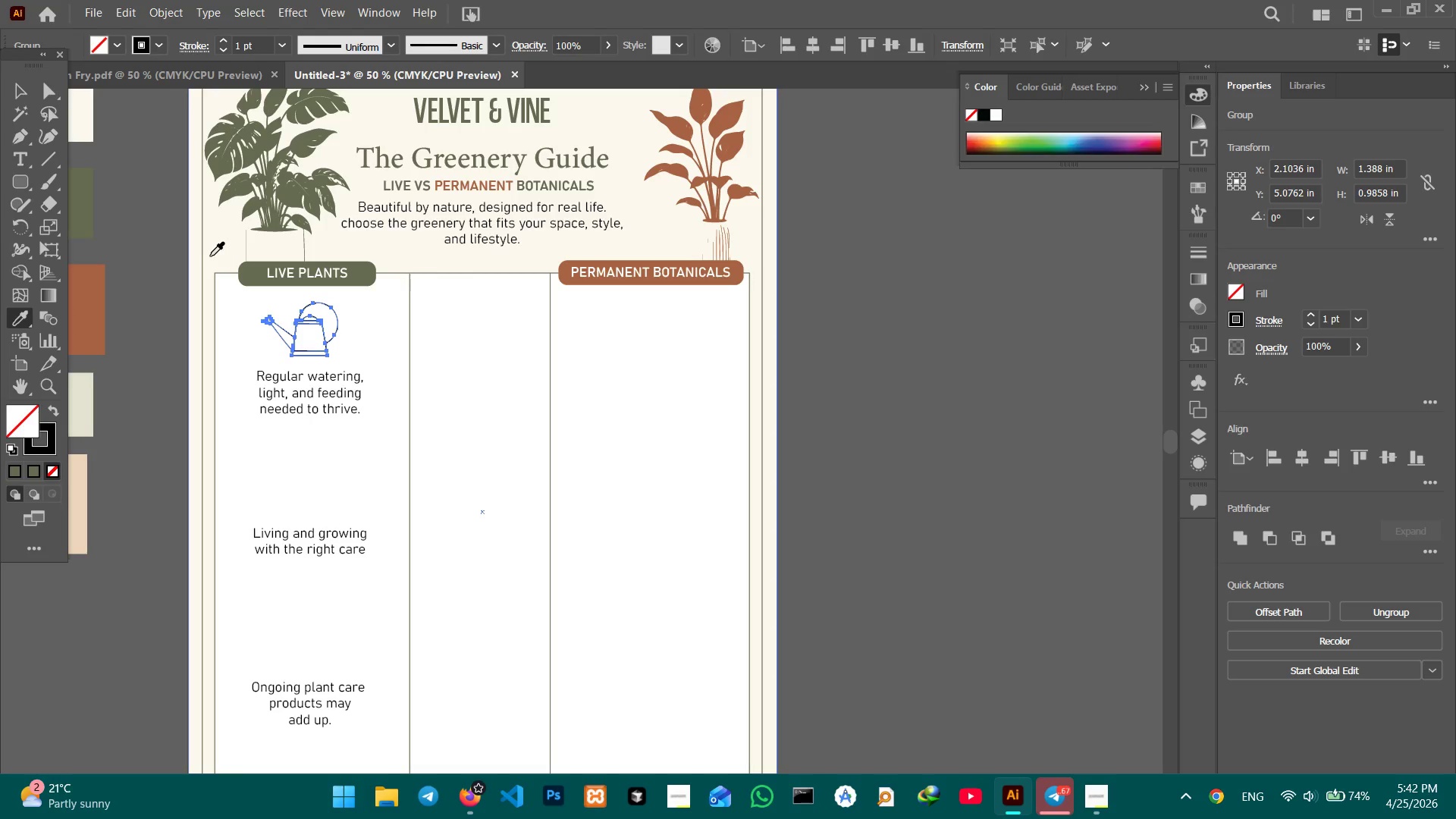 
left_click([202, 260])
 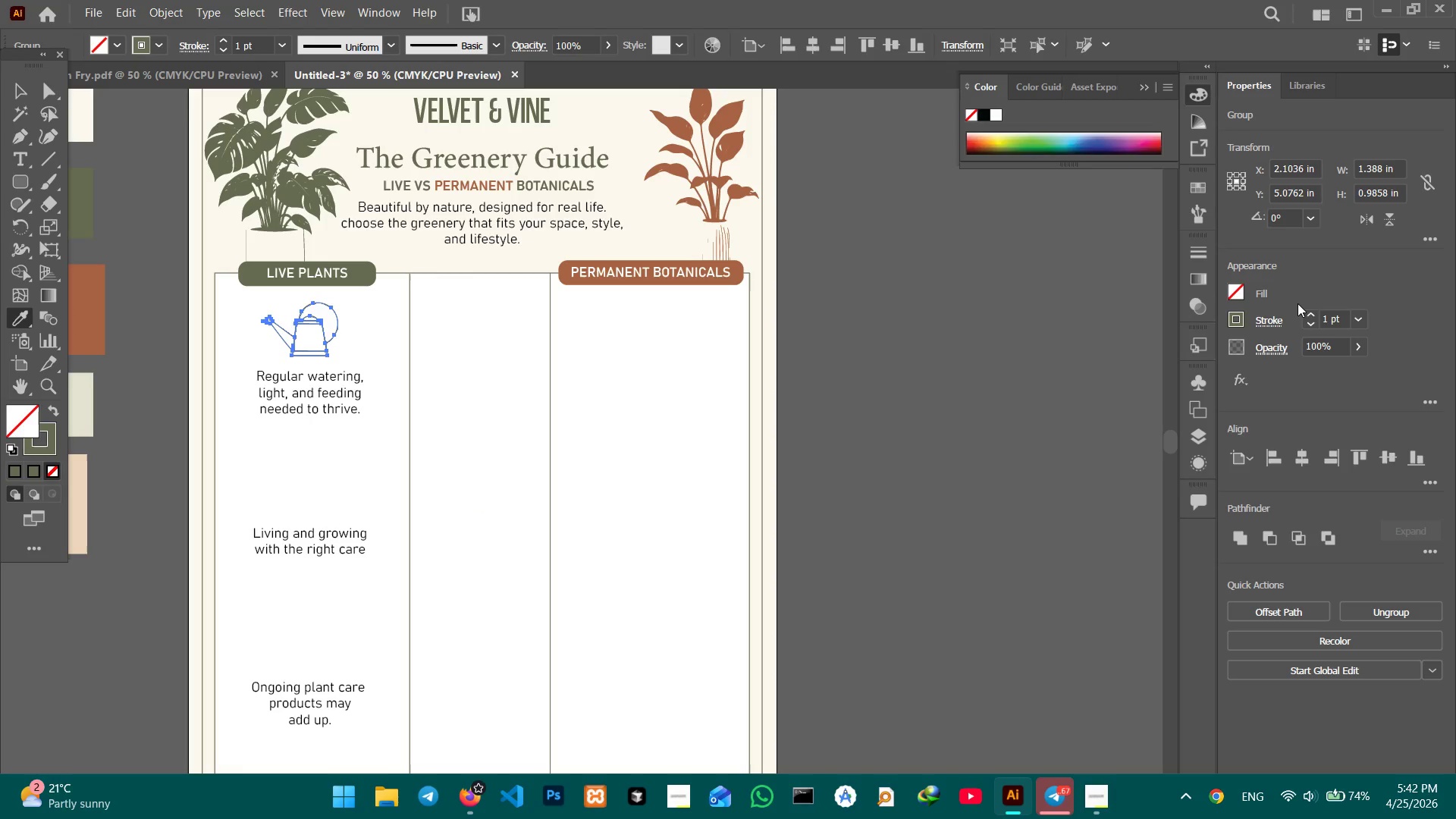 
left_click([1313, 312])
 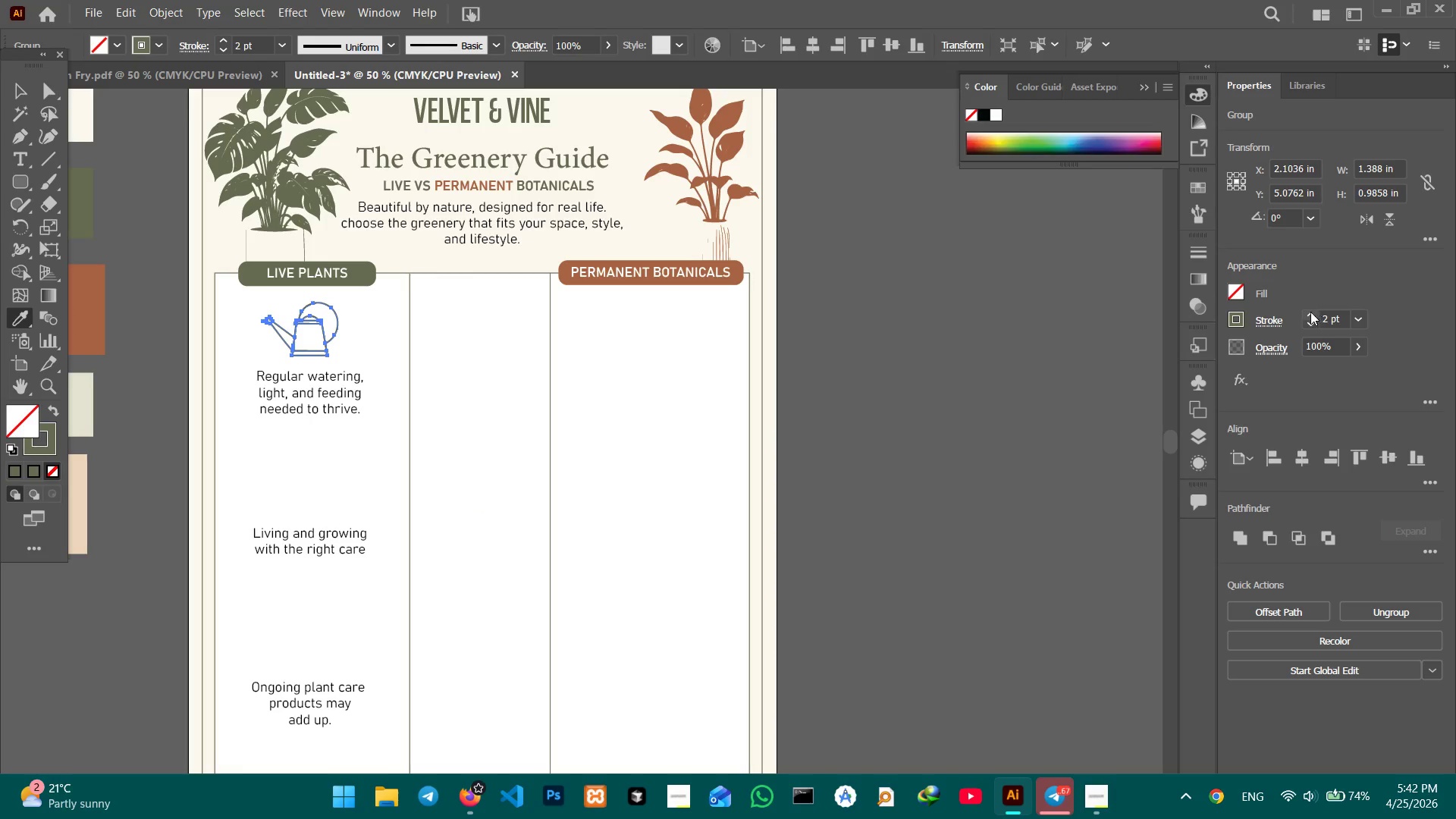 
key(Control+Equal)
 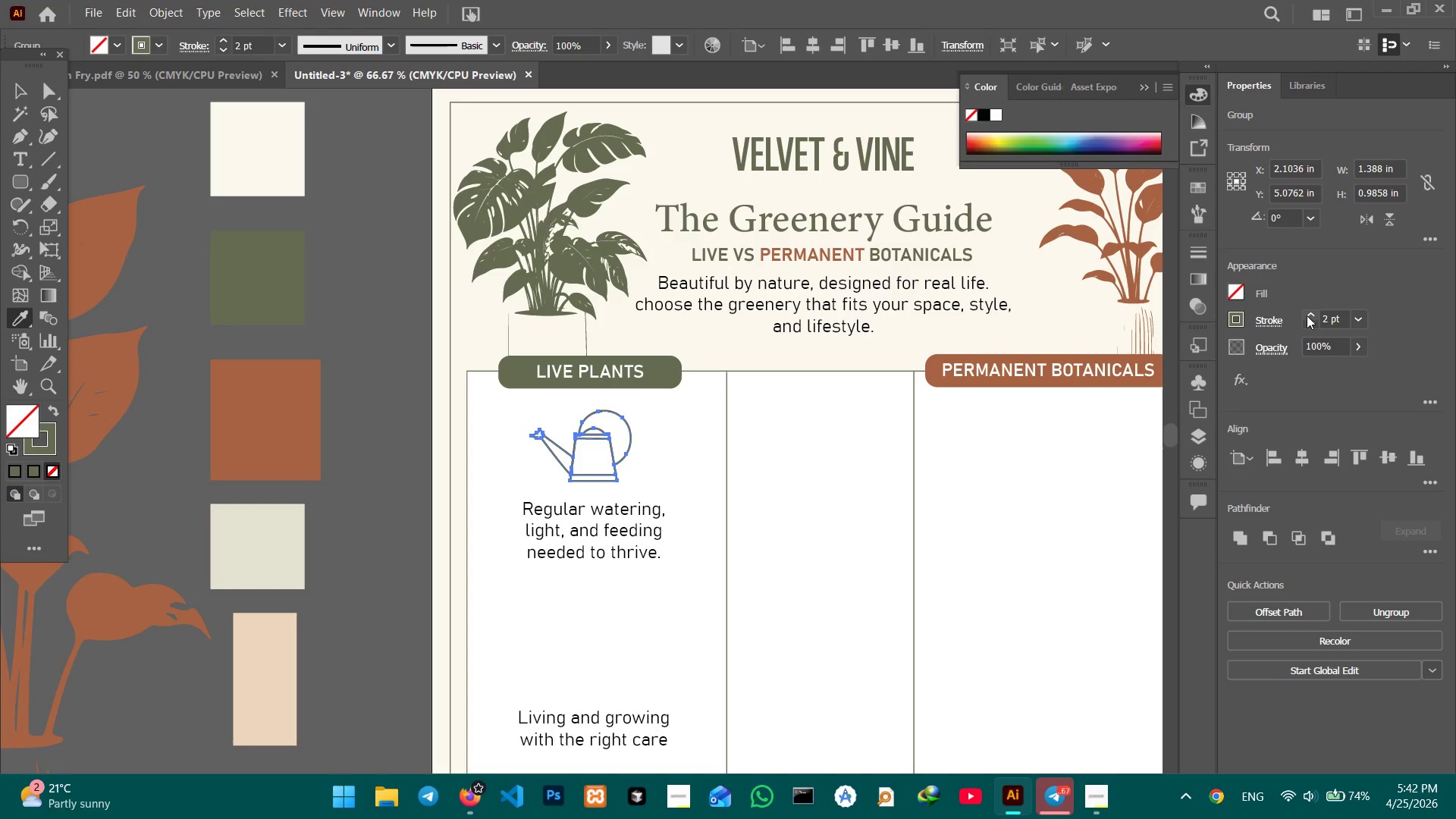 
key(Control+Equal)
 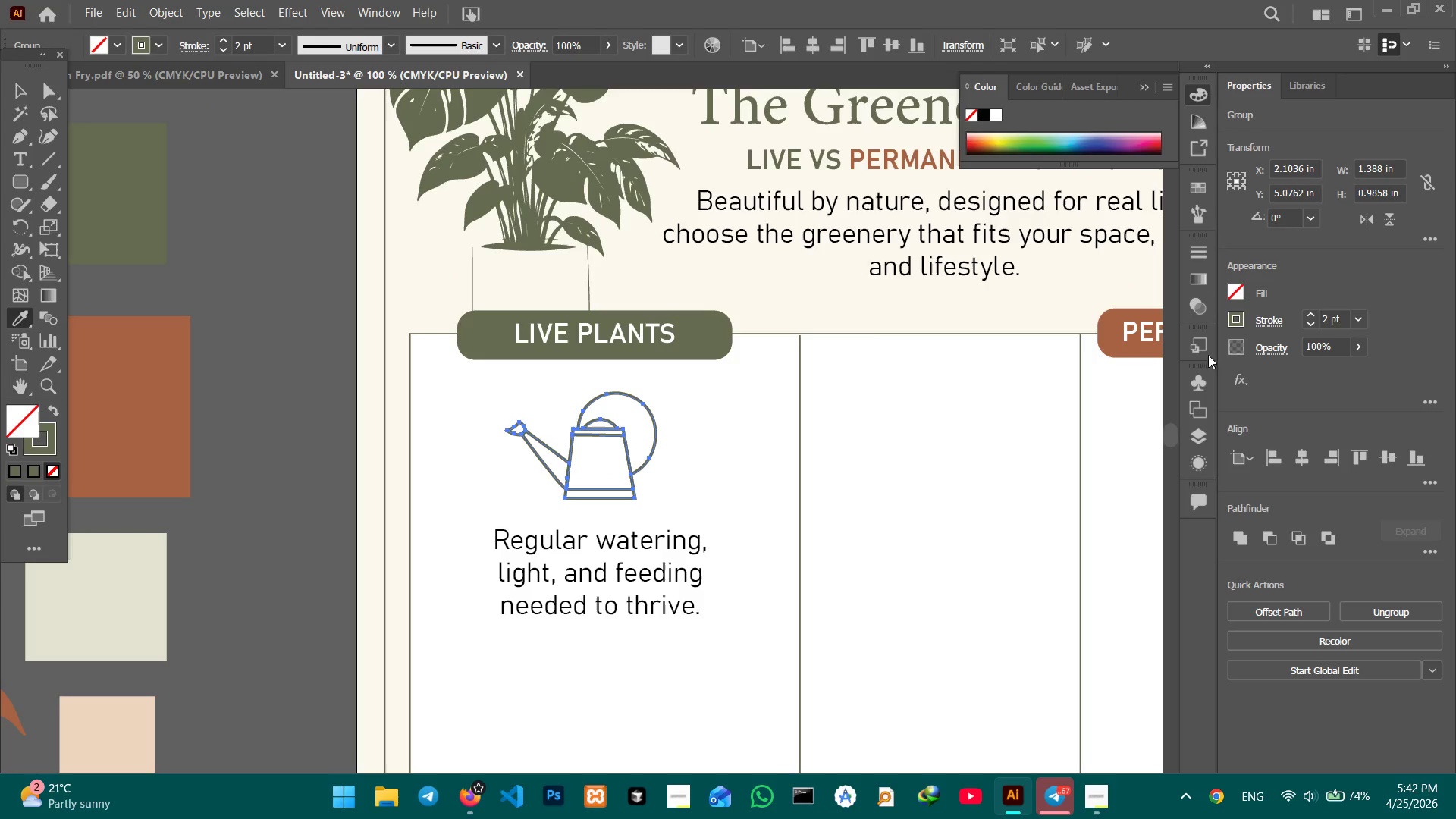 
hold_key(key=Space, duration=0.34)
 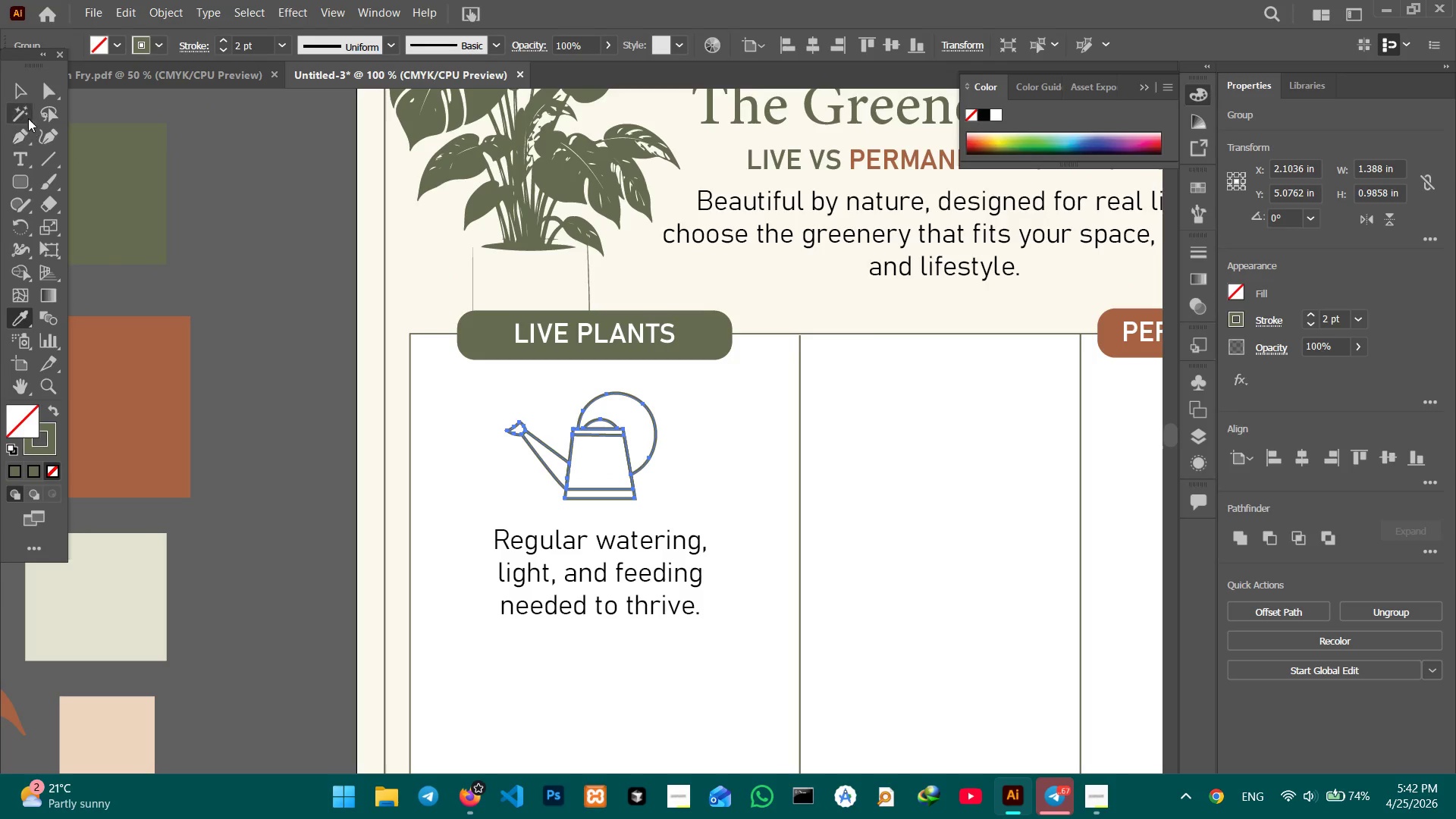 
left_click([24, 97])
 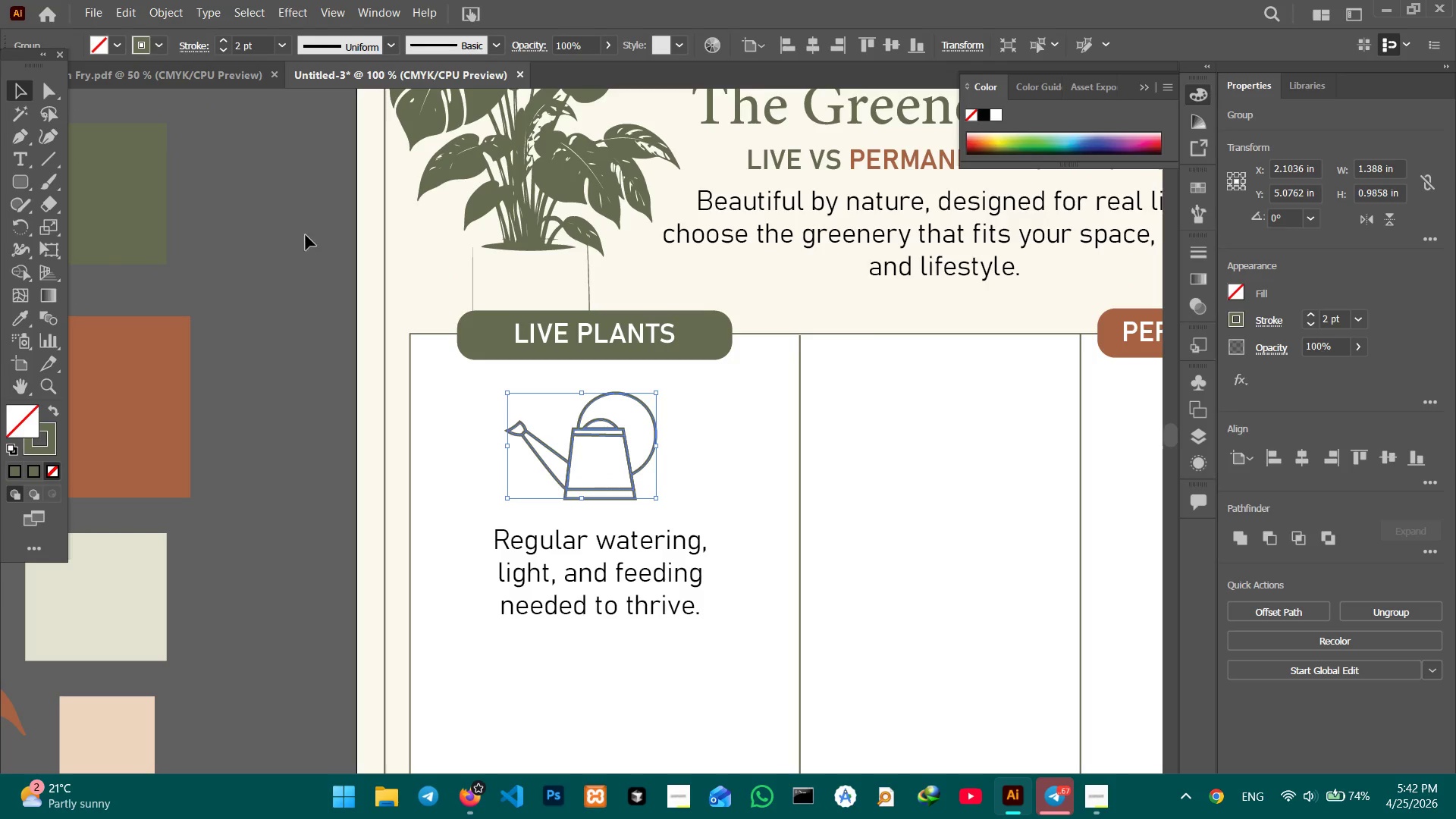 
hold_key(key=Space, duration=0.83)
 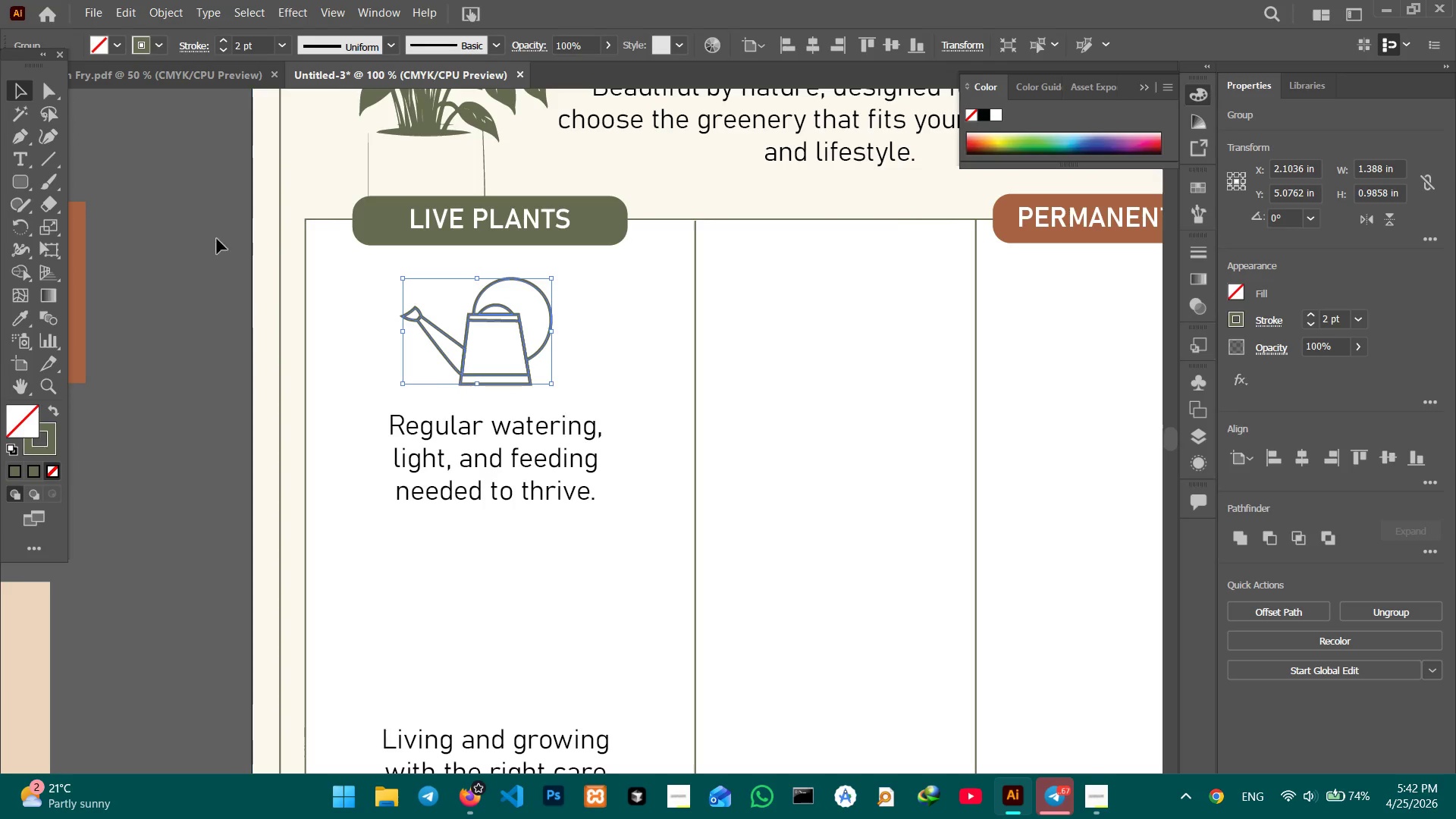 
left_click_drag(start_coordinate=[309, 250], to_coordinate=[204, 134])
 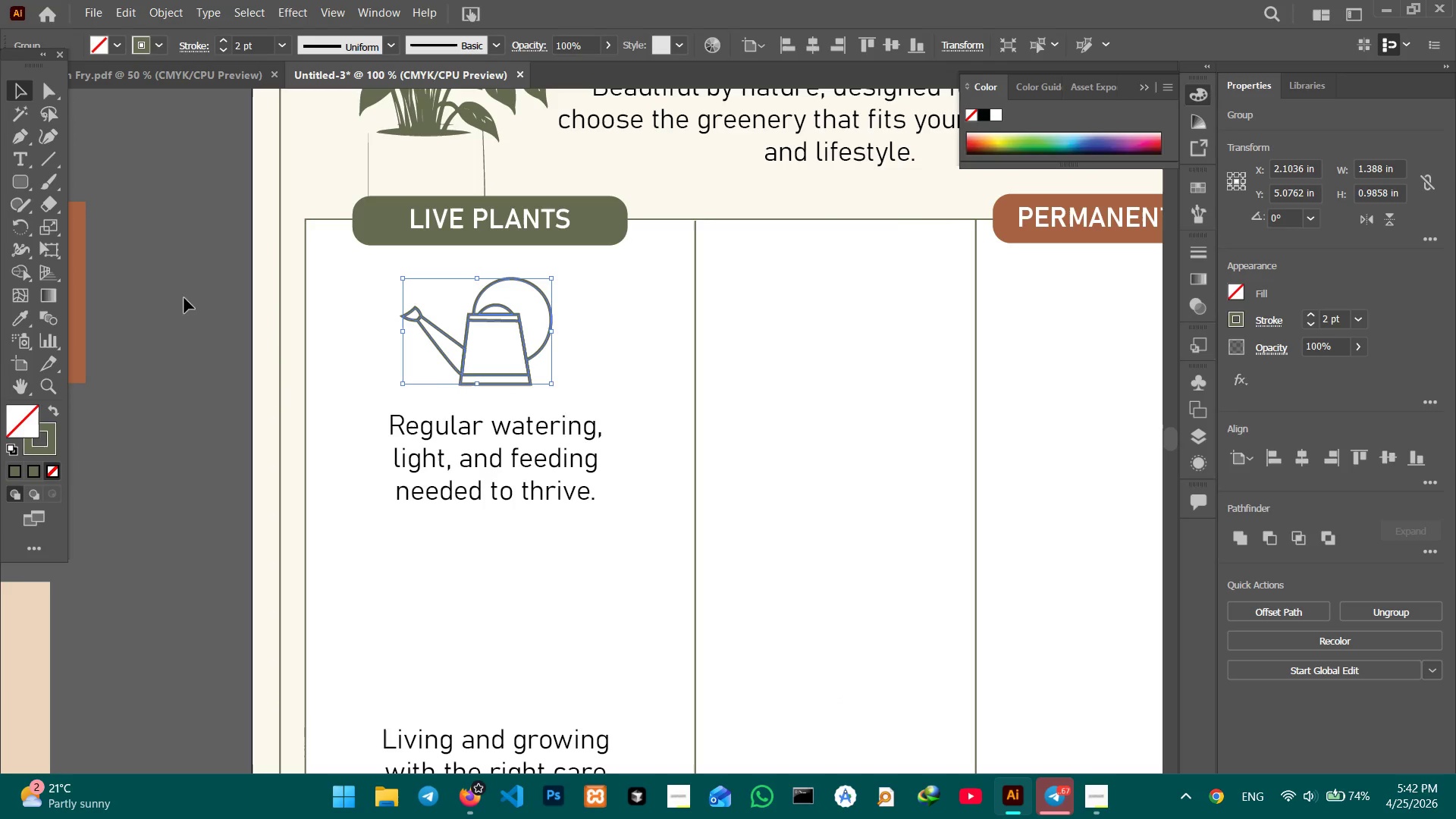 
hold_key(key=Space, duration=0.62)
 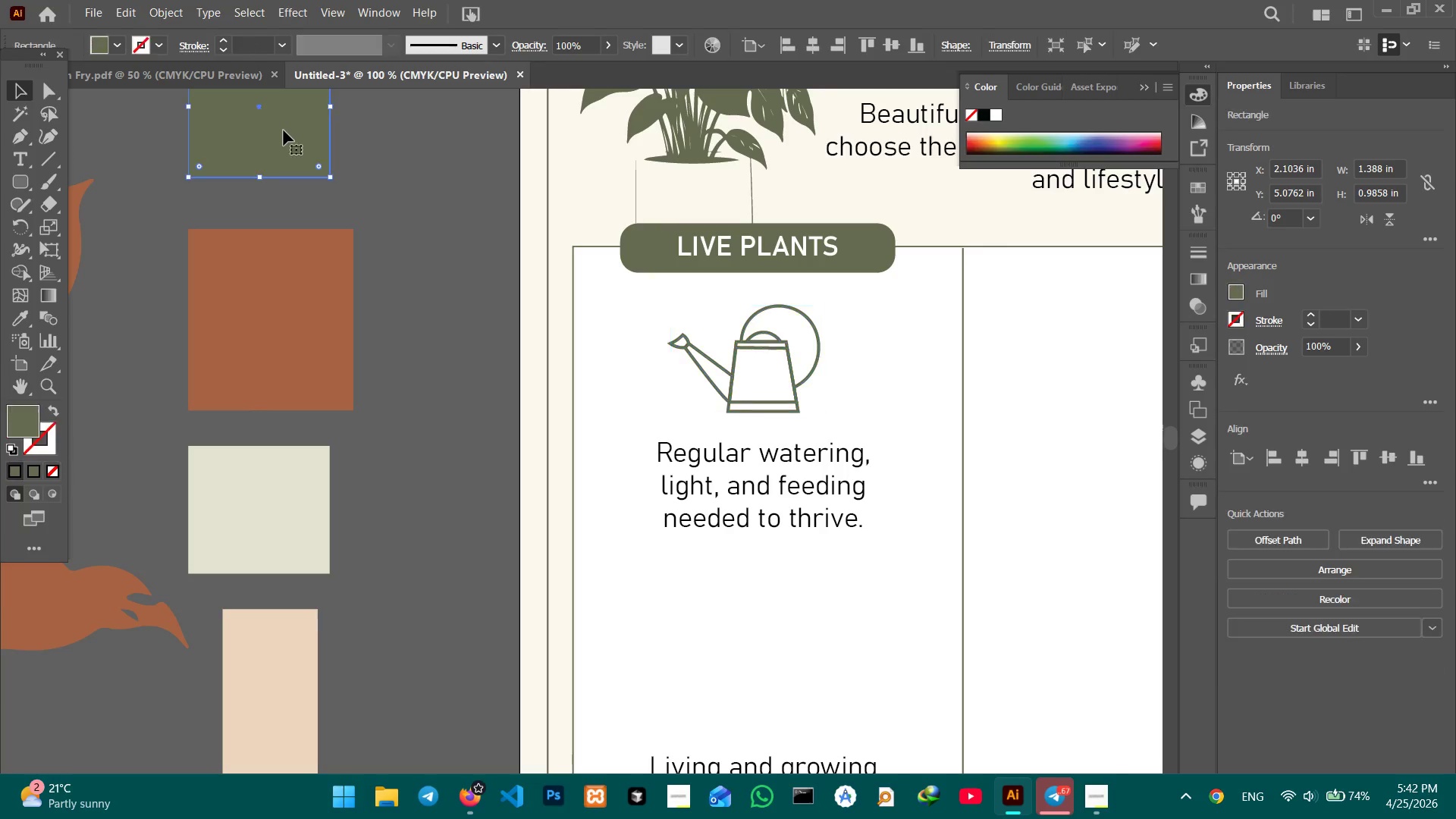 
left_click_drag(start_coordinate=[154, 302], to_coordinate=[422, 330])
 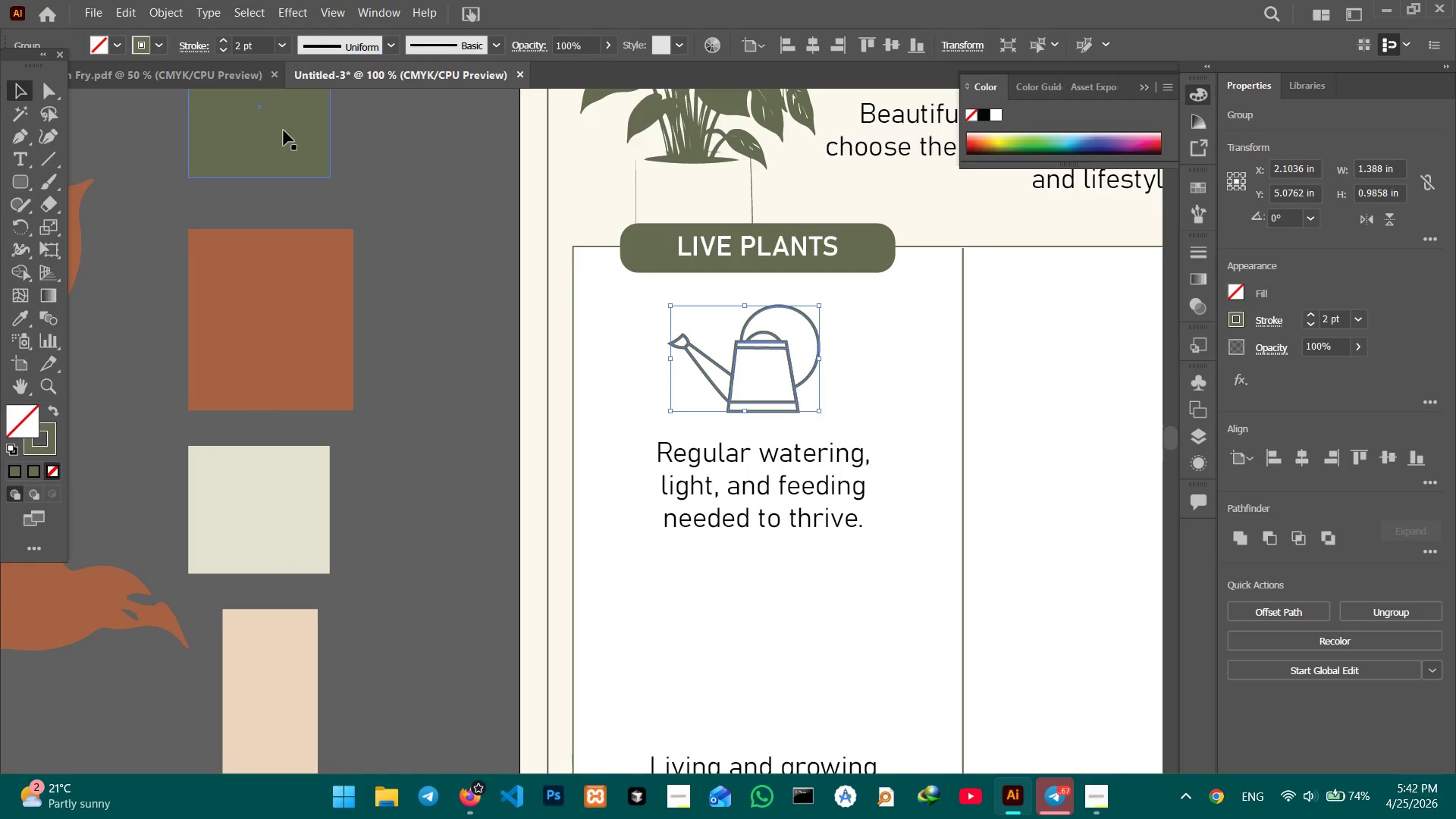 
left_click([284, 130])
 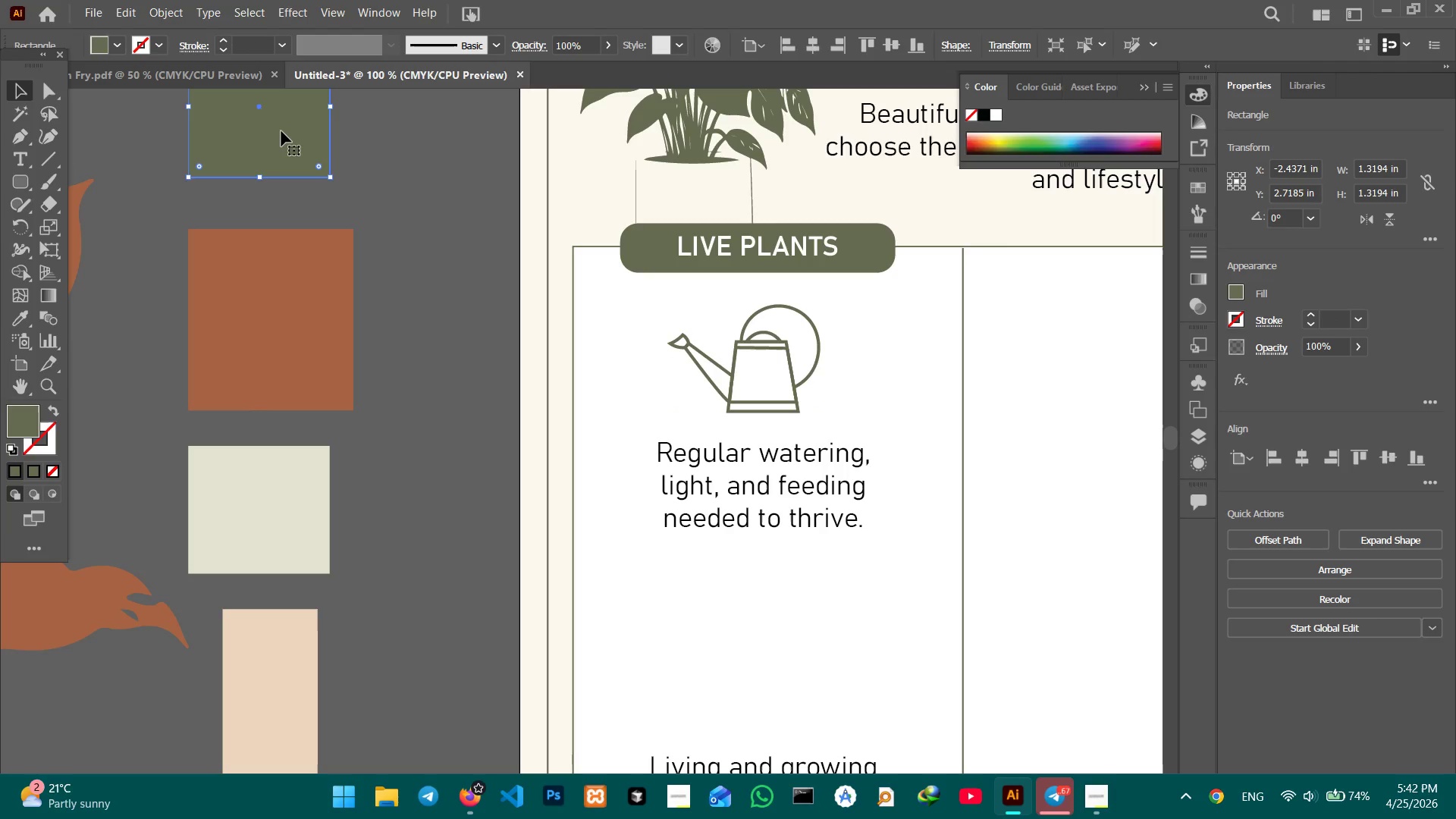 
hold_key(key=ControlLeft, duration=0.77)
 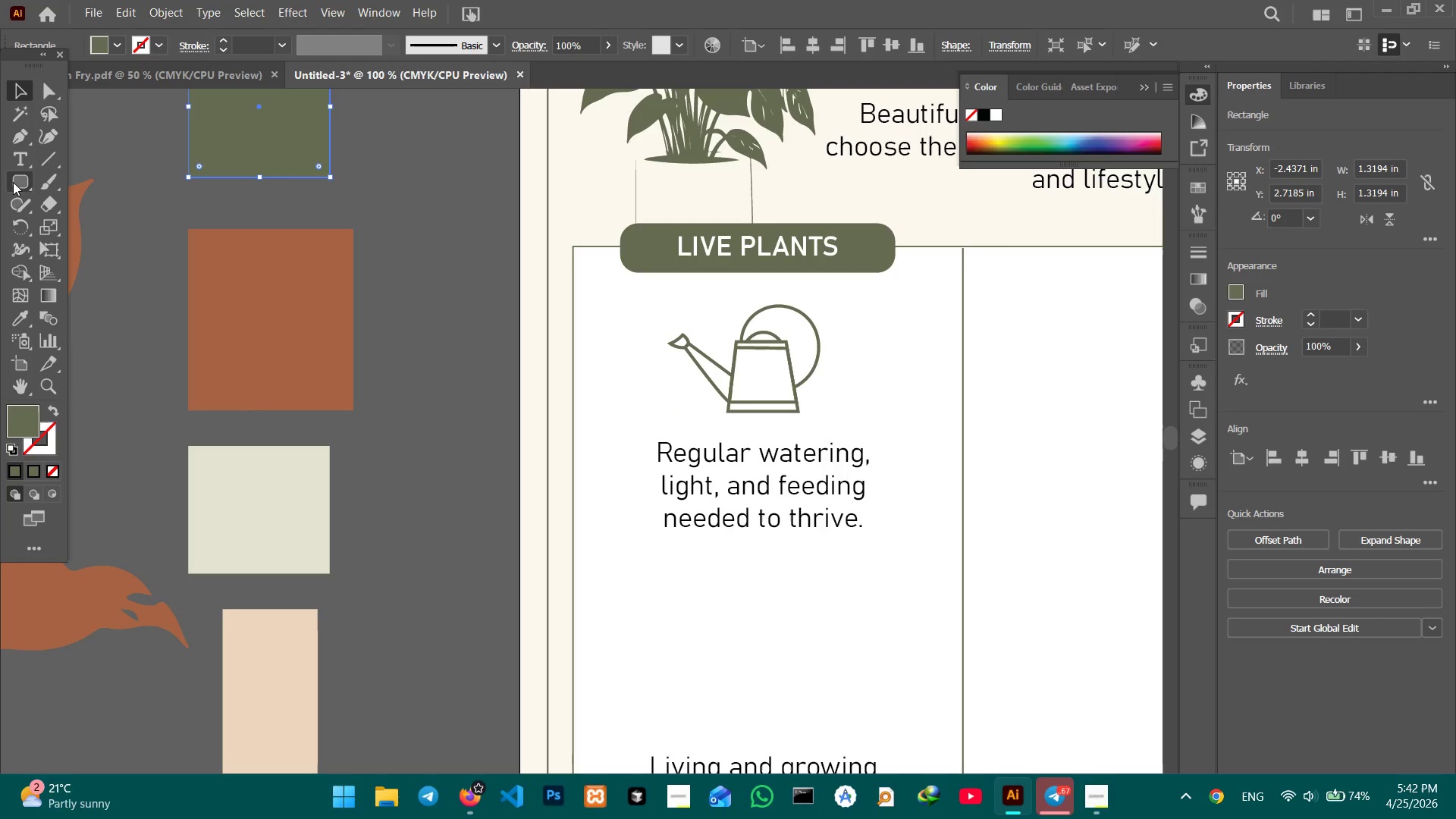 
right_click([13, 182])
 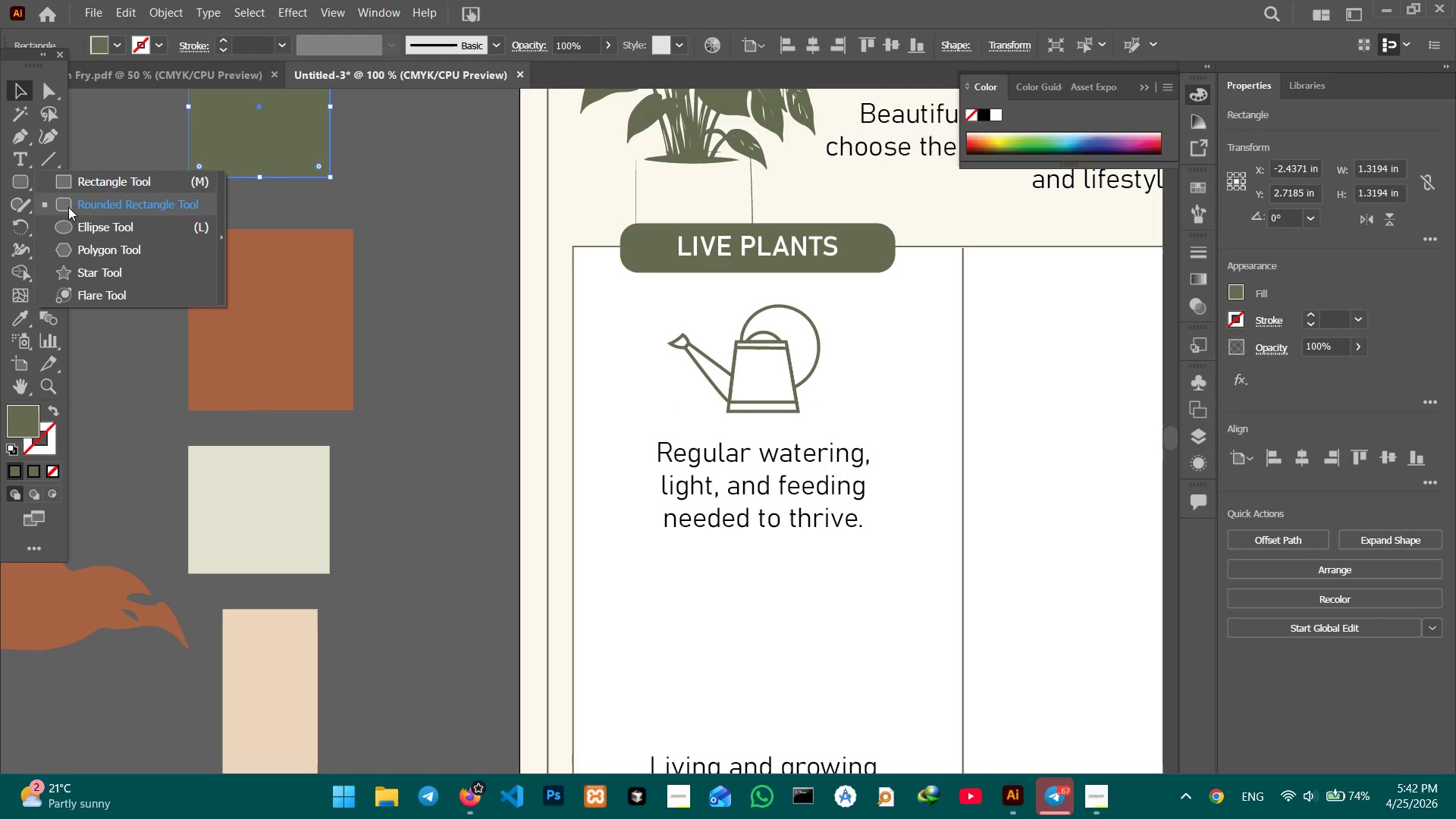 
left_click([77, 228])
 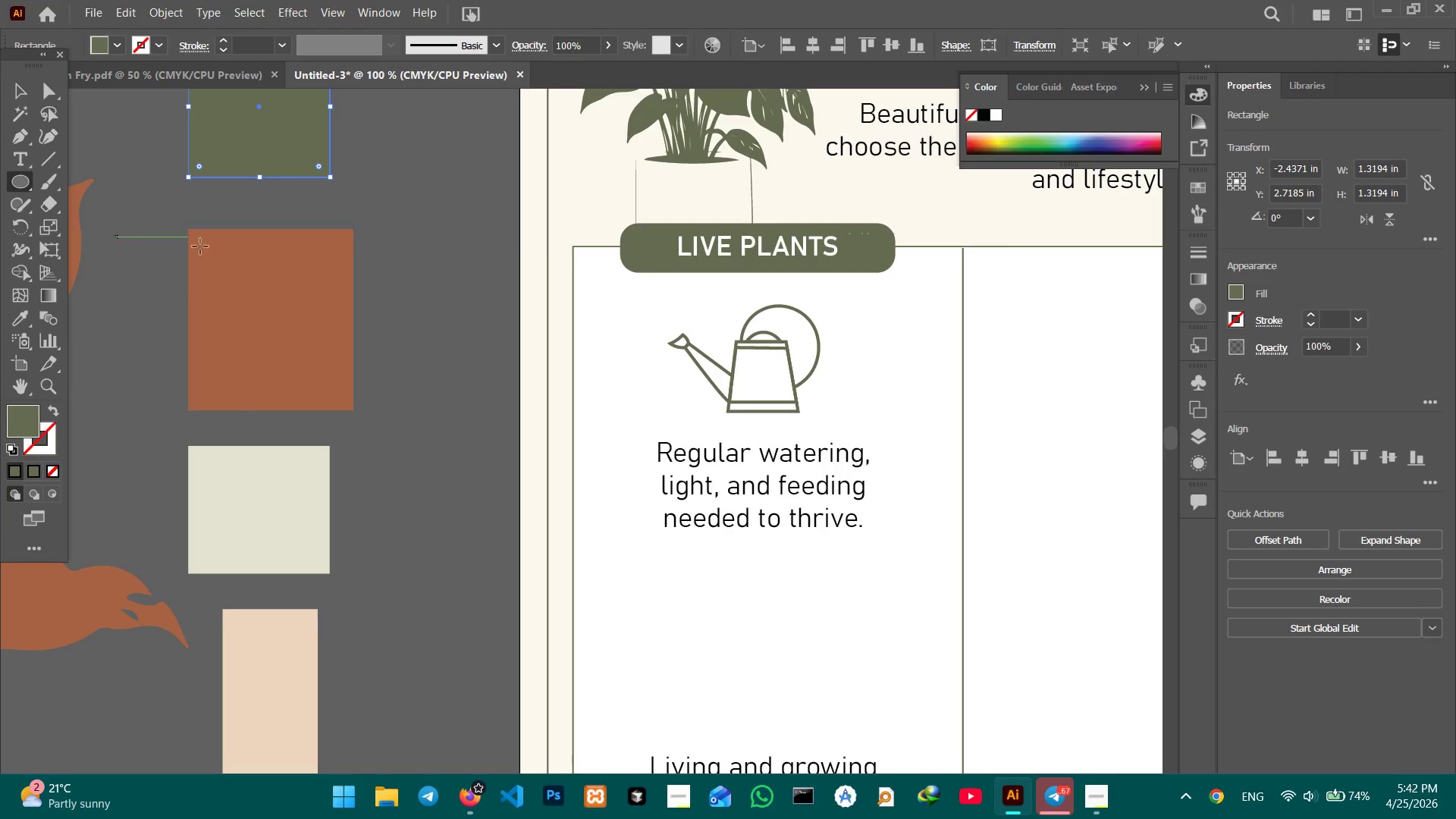 
hold_key(key=Space, duration=1.05)
 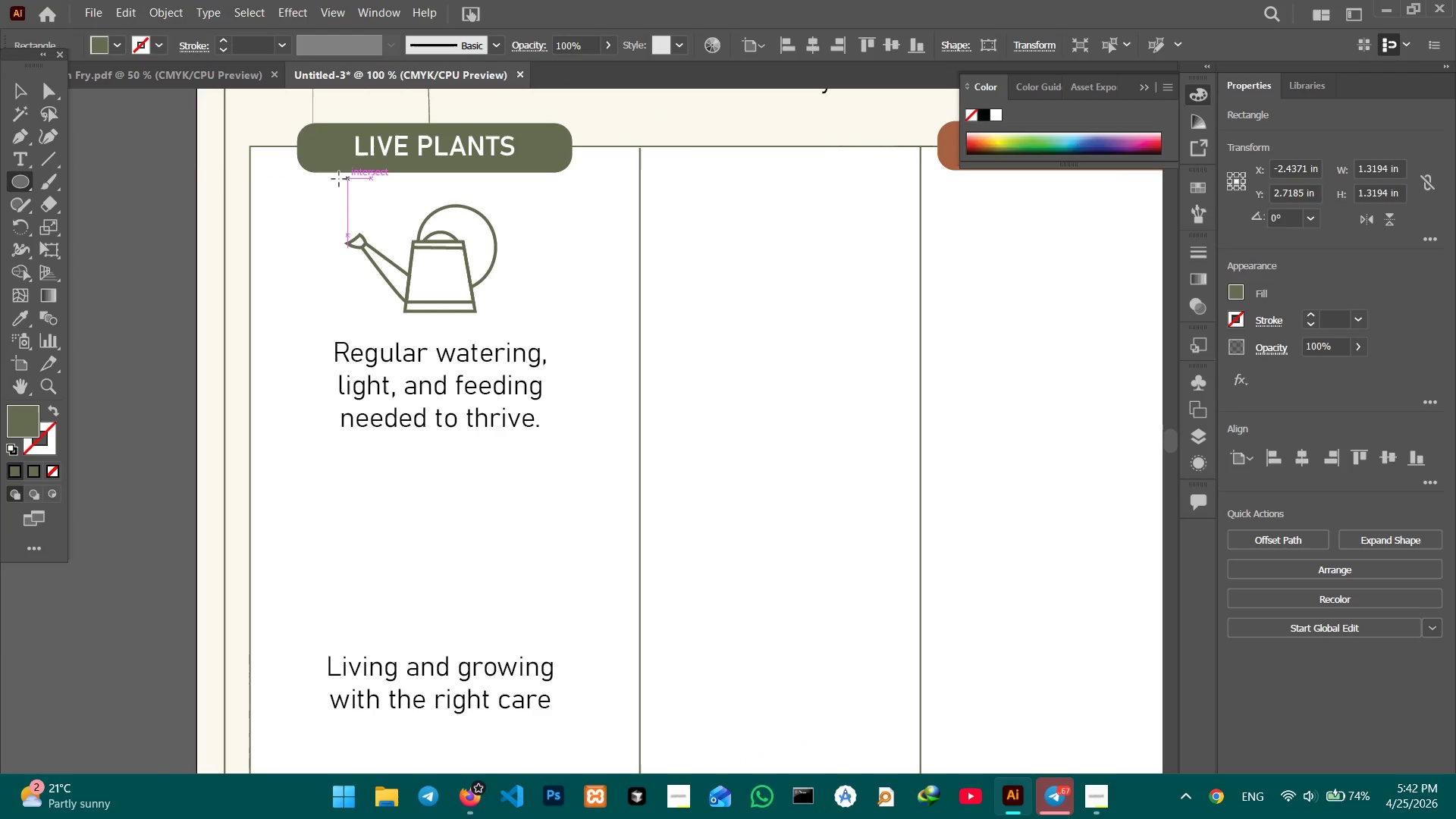 
left_click_drag(start_coordinate=[439, 301], to_coordinate=[109, 196])
 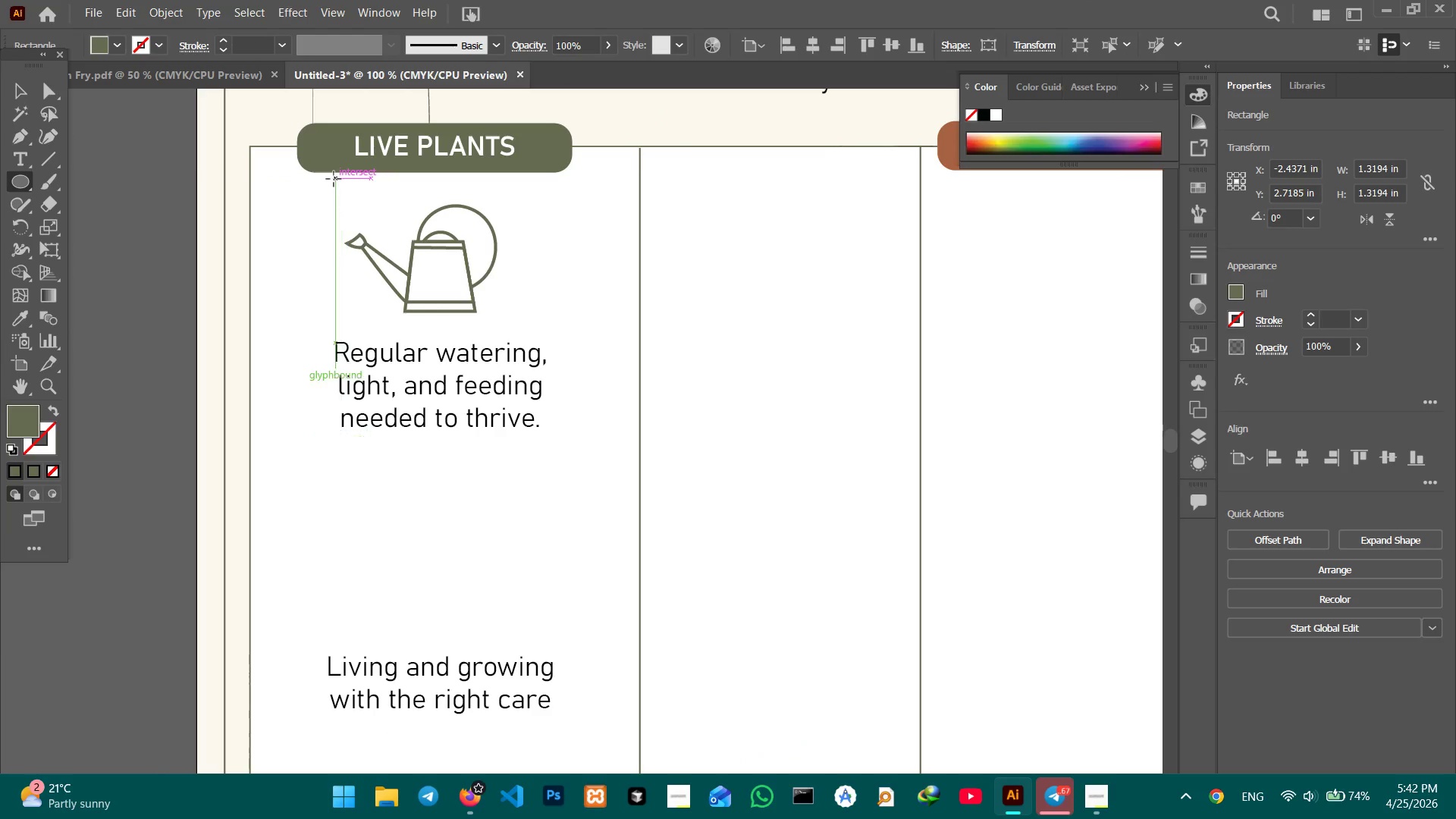 
hold_key(key=ShiftLeft, duration=2.75)
left_click_drag(start_coordinate=[334, 179], to_coordinate=[507, 221])
 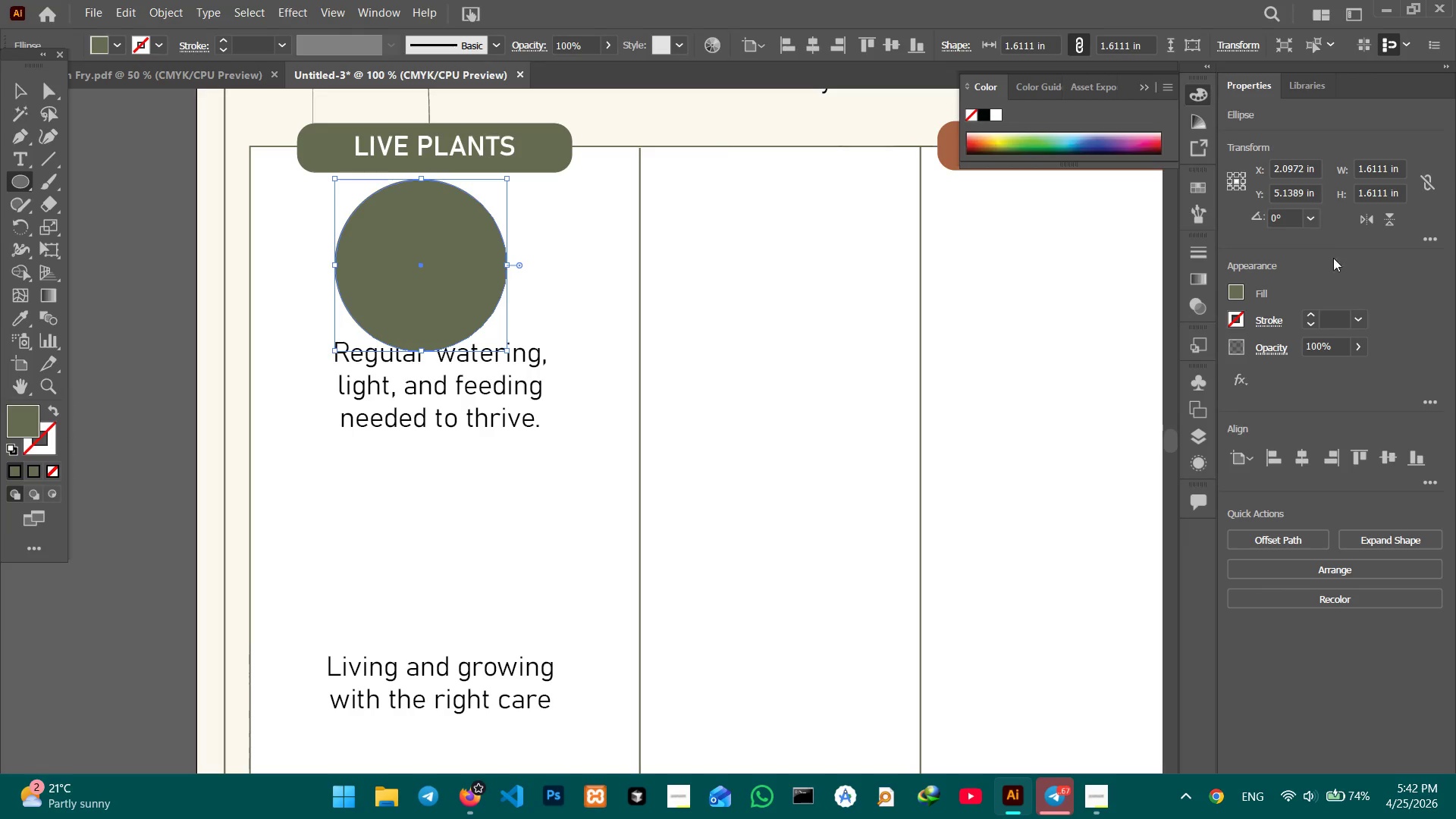 
left_click_drag(start_coordinate=[1338, 346], to_coordinate=[1258, 332])
 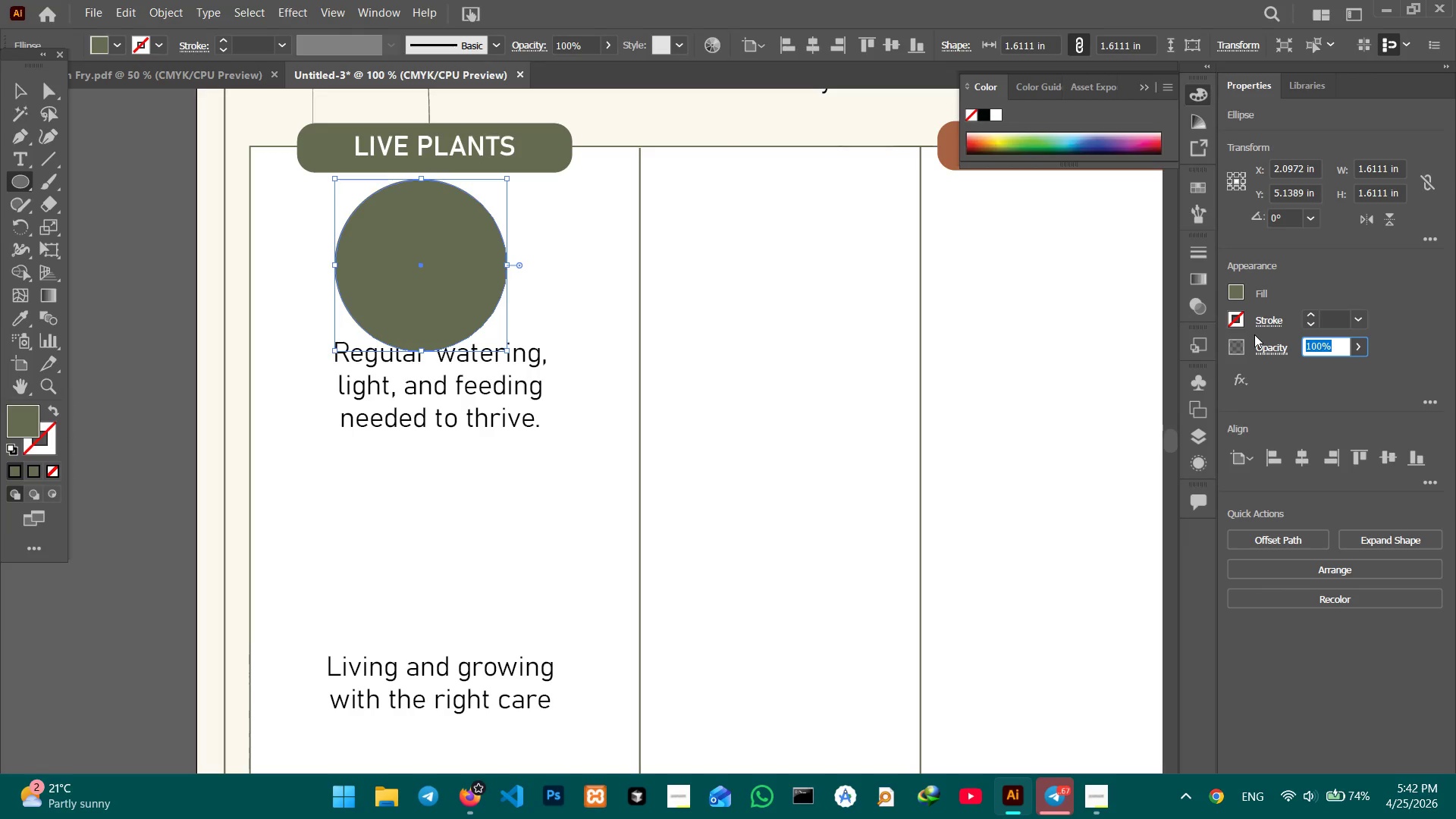 
key(Numpad5)
 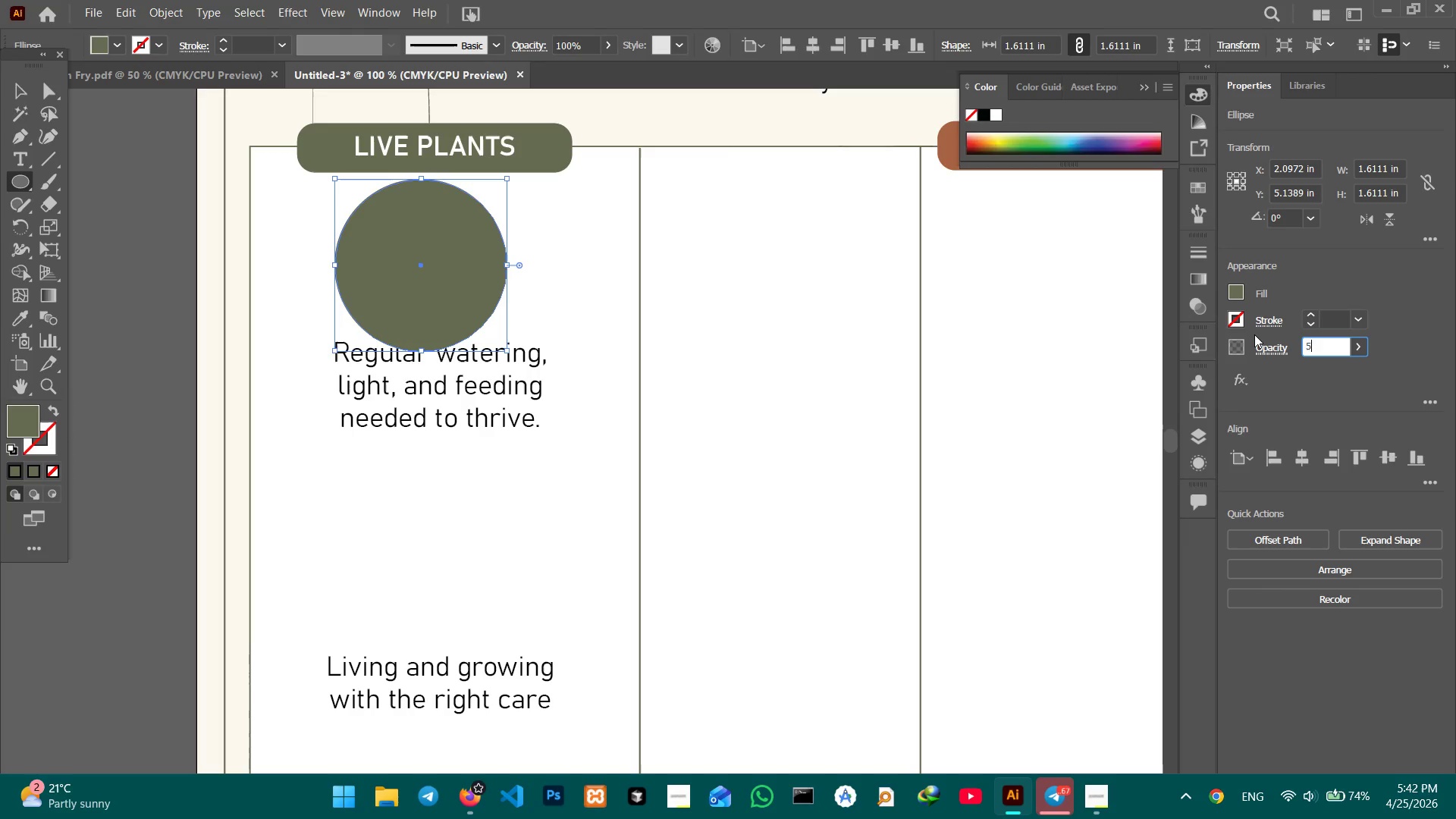 
key(Numpad0)
 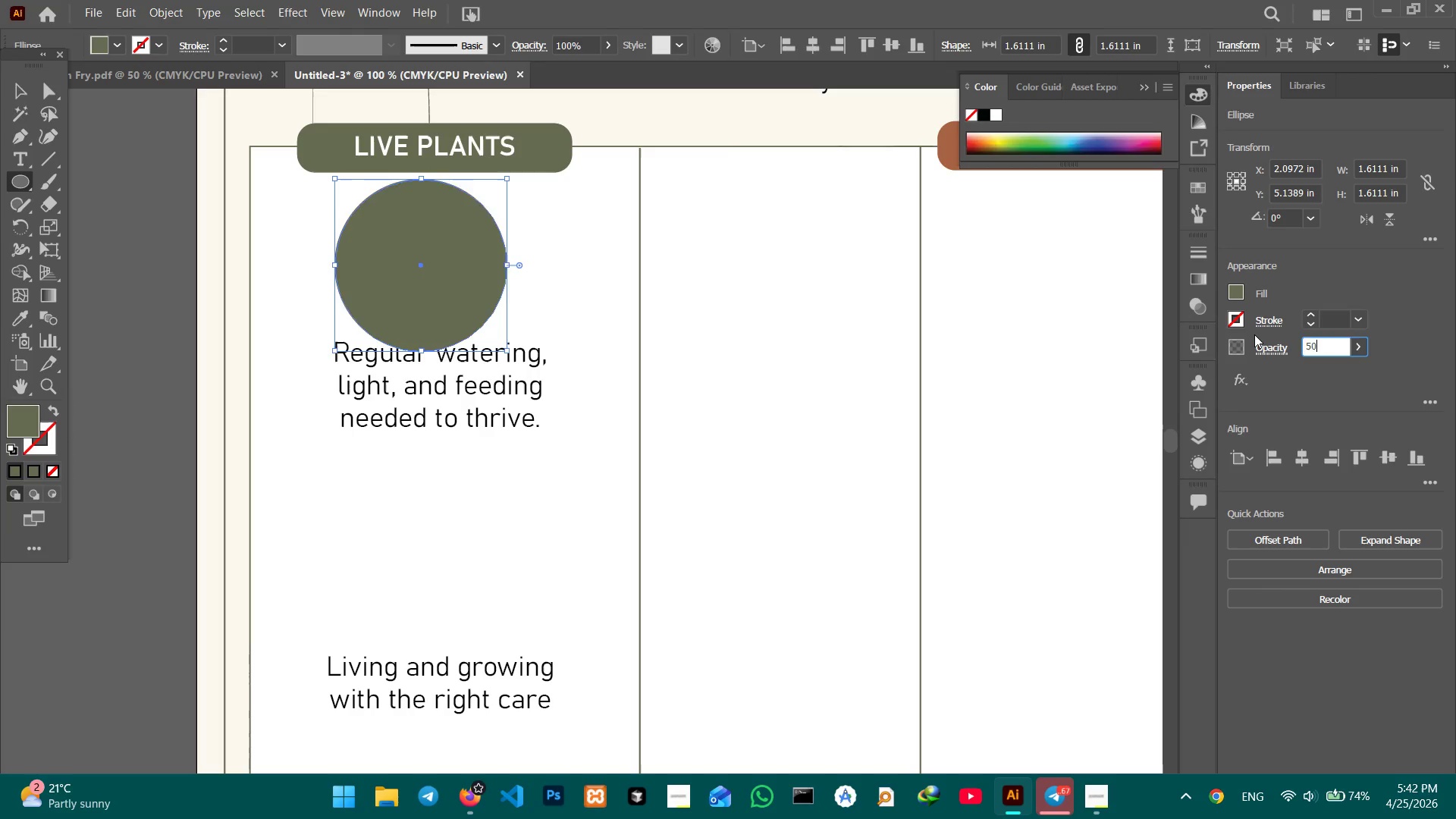 
key(Enter)
 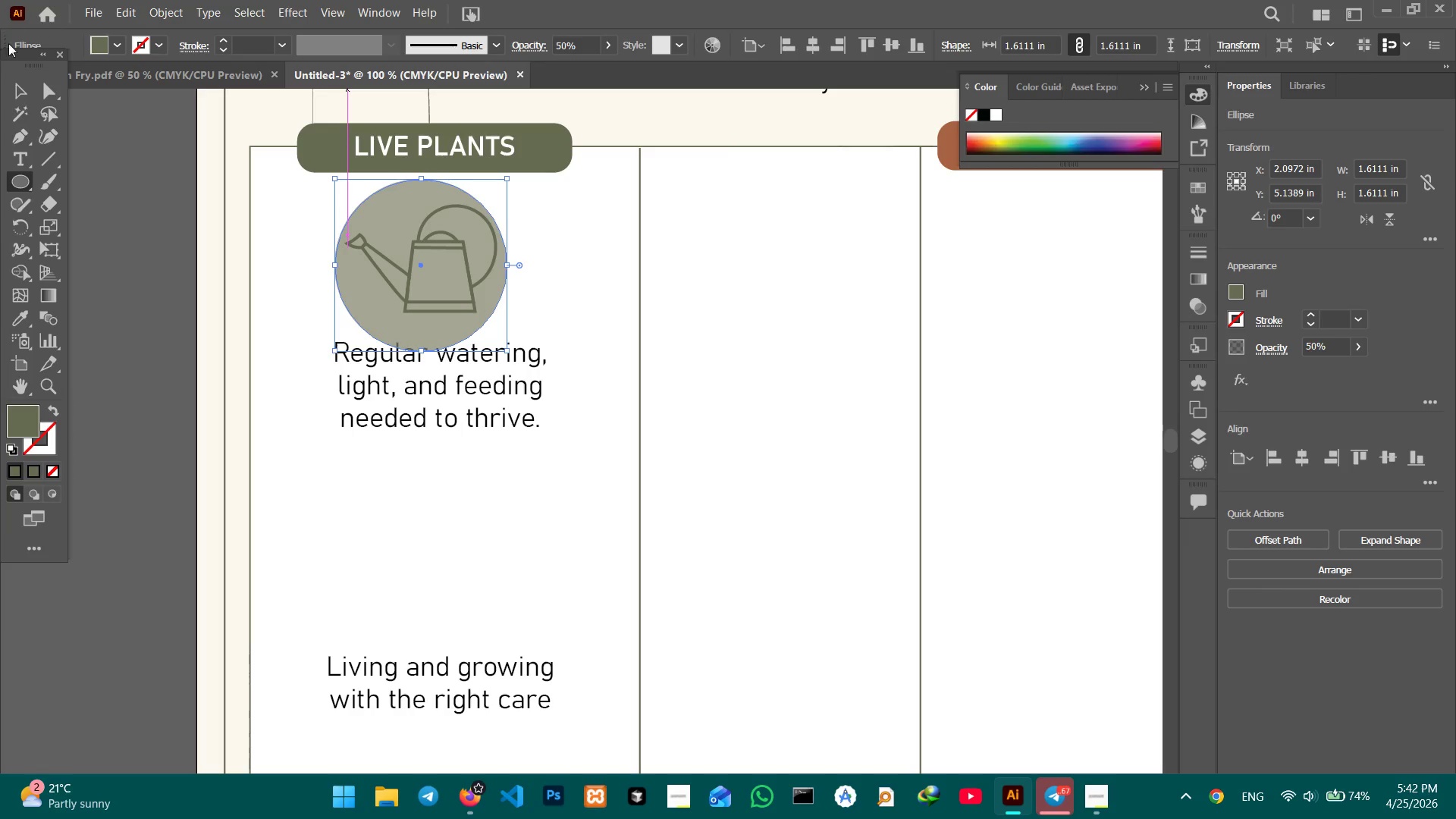 
left_click([10, 89])
 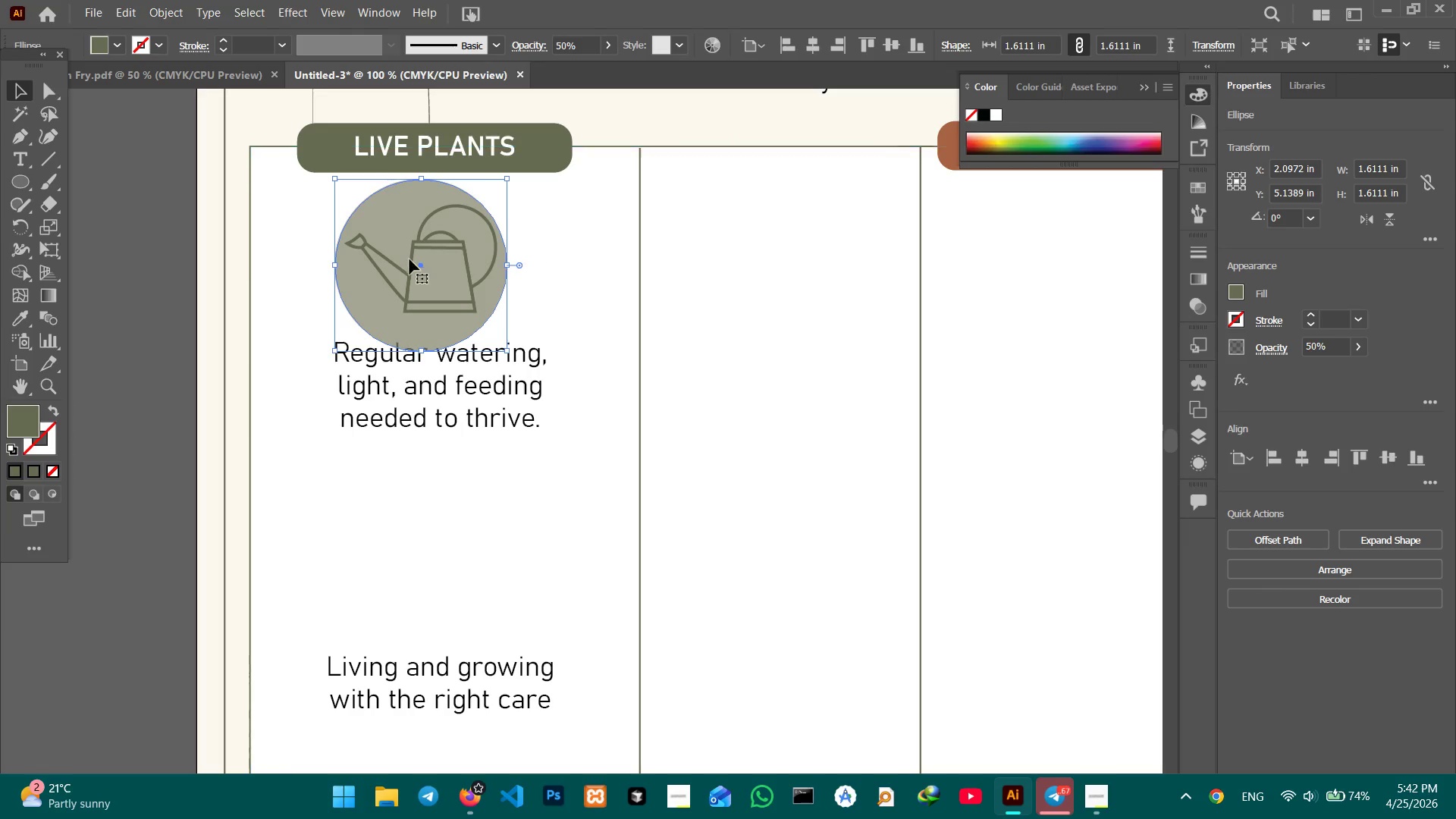 
hold_key(key=ShiftLeft, duration=1.05)
left_click_drag(start_coordinate=[507, 263], to_coordinate=[478, 253])
 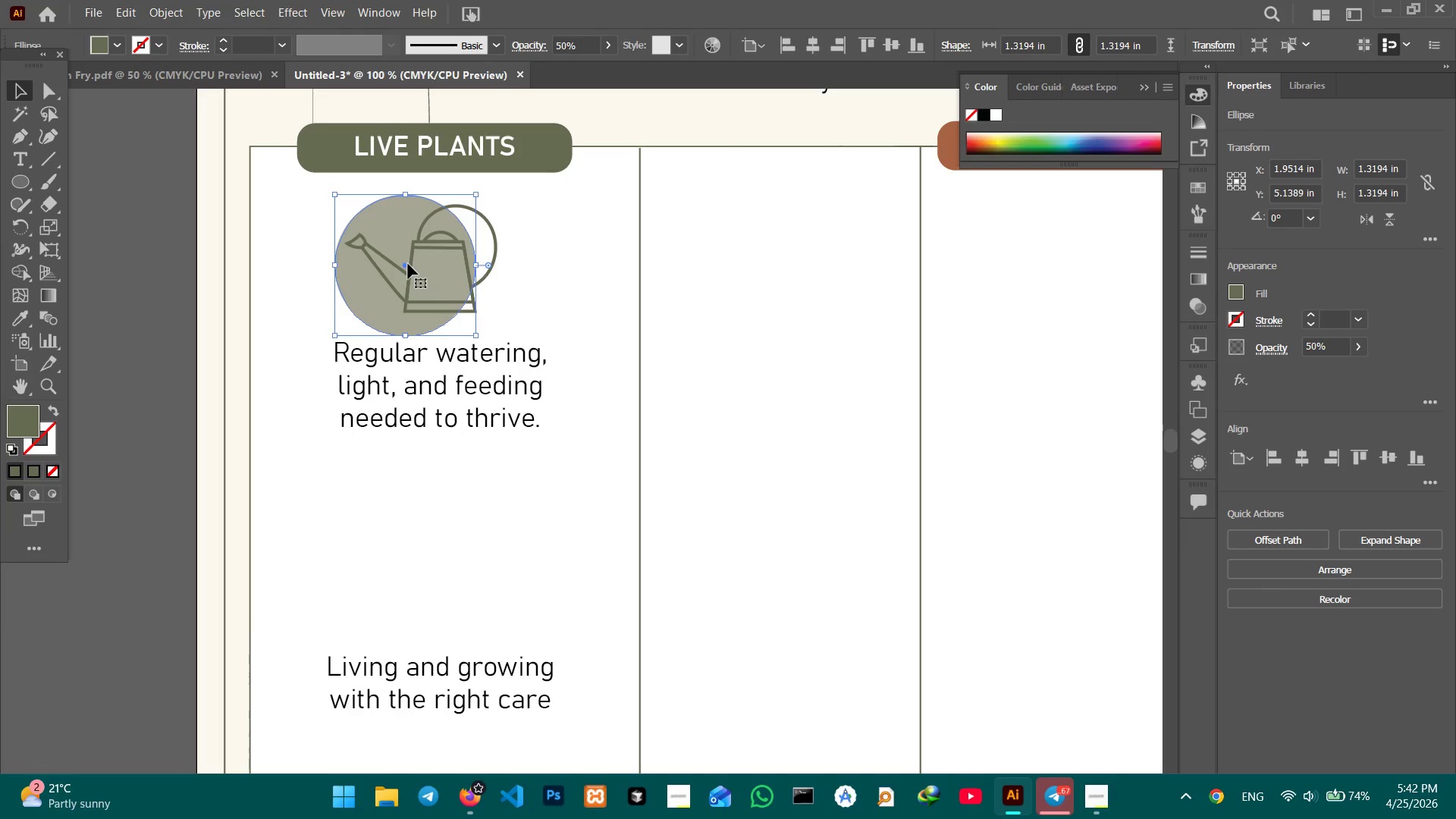 
left_click_drag(start_coordinate=[407, 264], to_coordinate=[446, 258])
 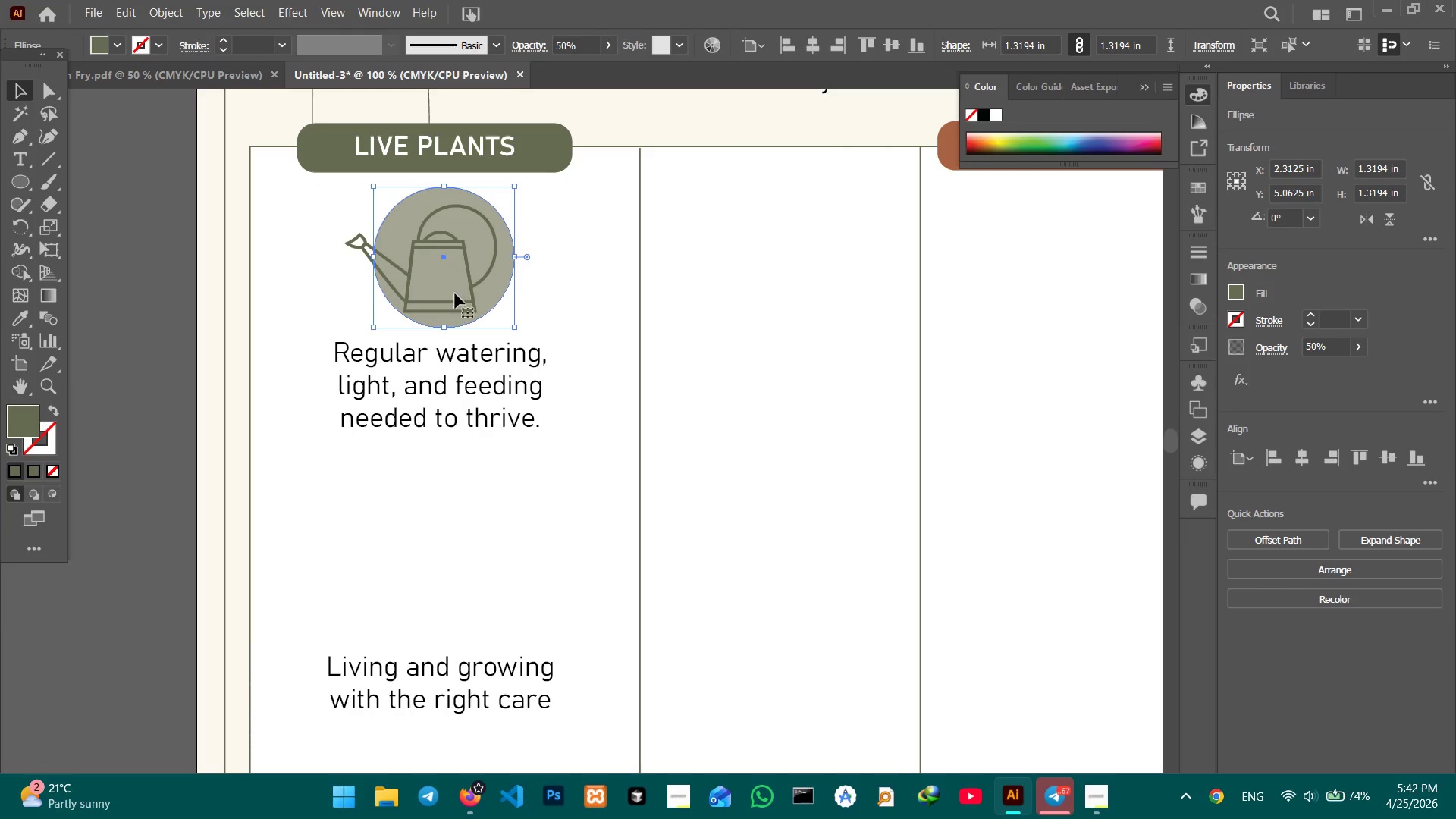 
hold_key(key=ShiftLeft, duration=2.2)
left_click_drag(start_coordinate=[444, 325], to_coordinate=[444, 337])
 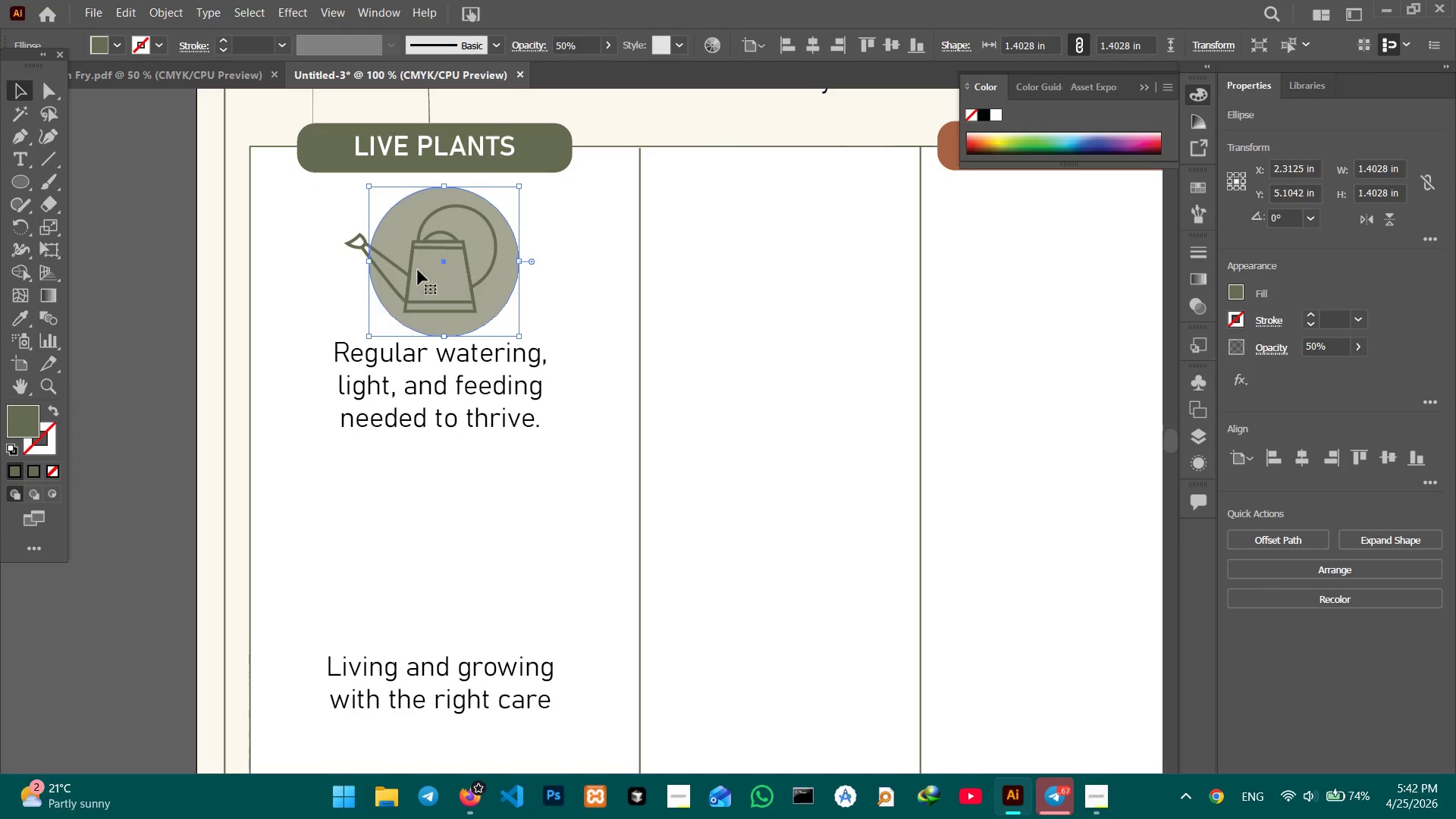 
left_click([355, 243])
 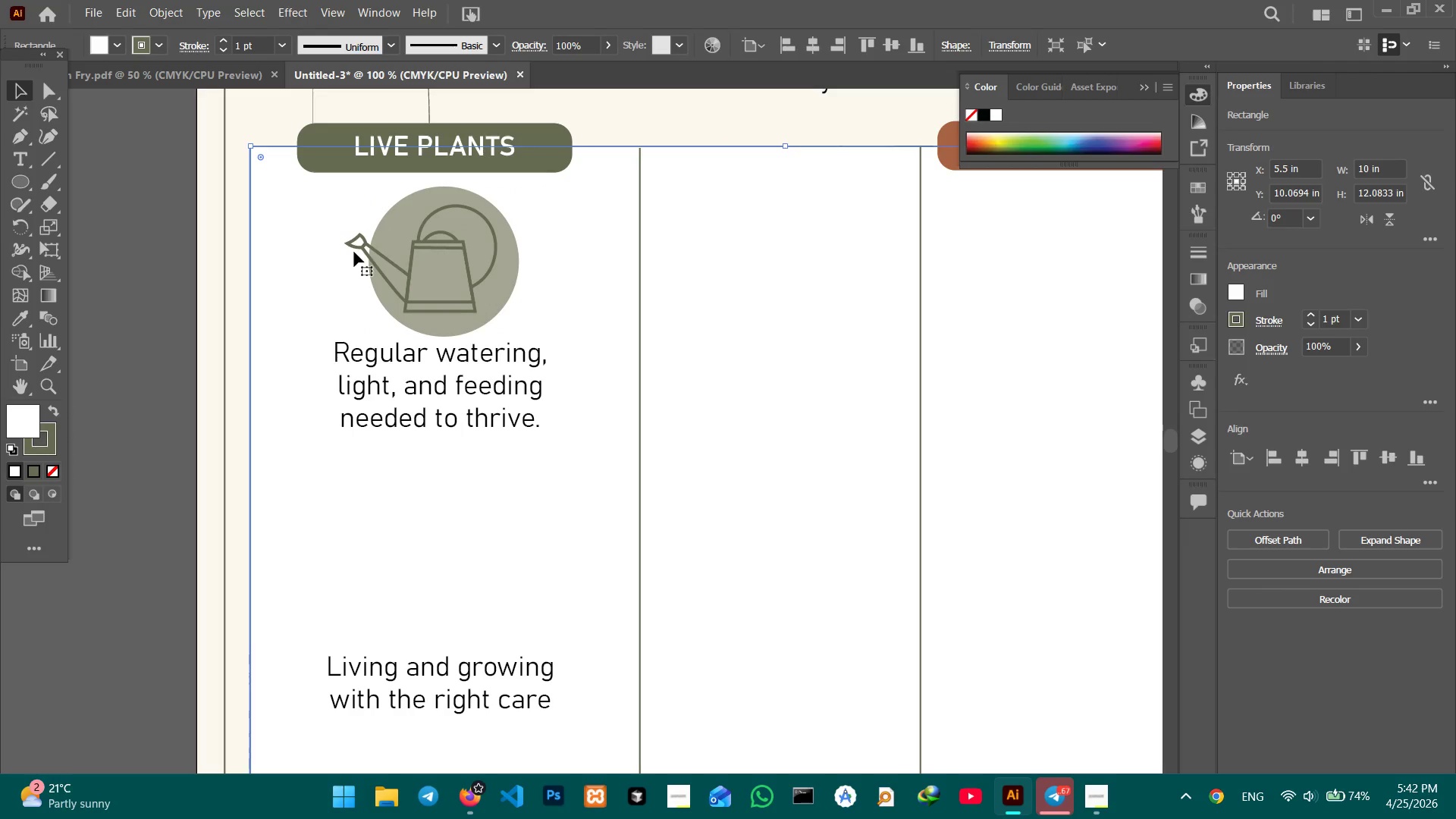 
left_click([354, 247])
 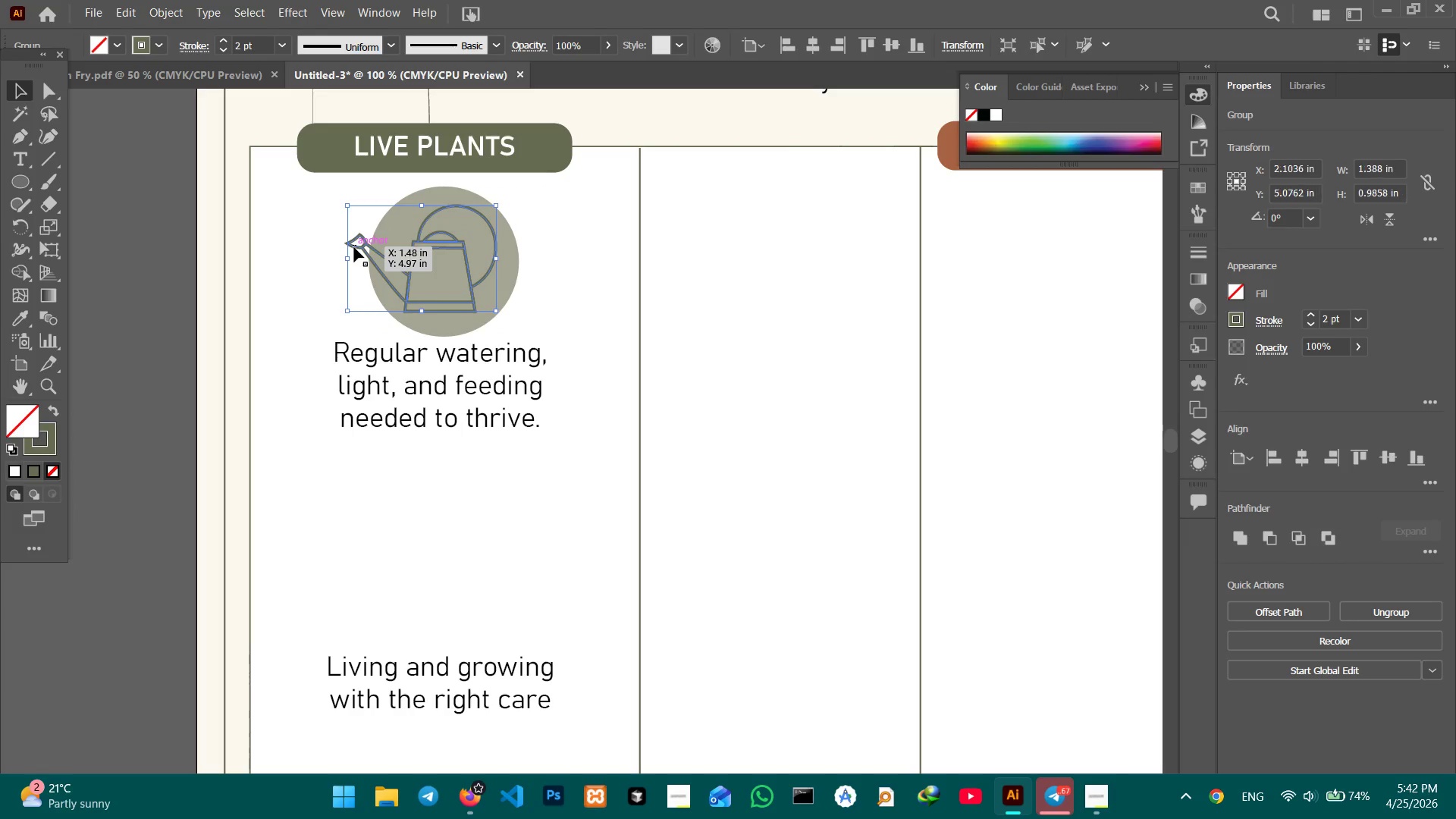 
right_click([354, 247])
 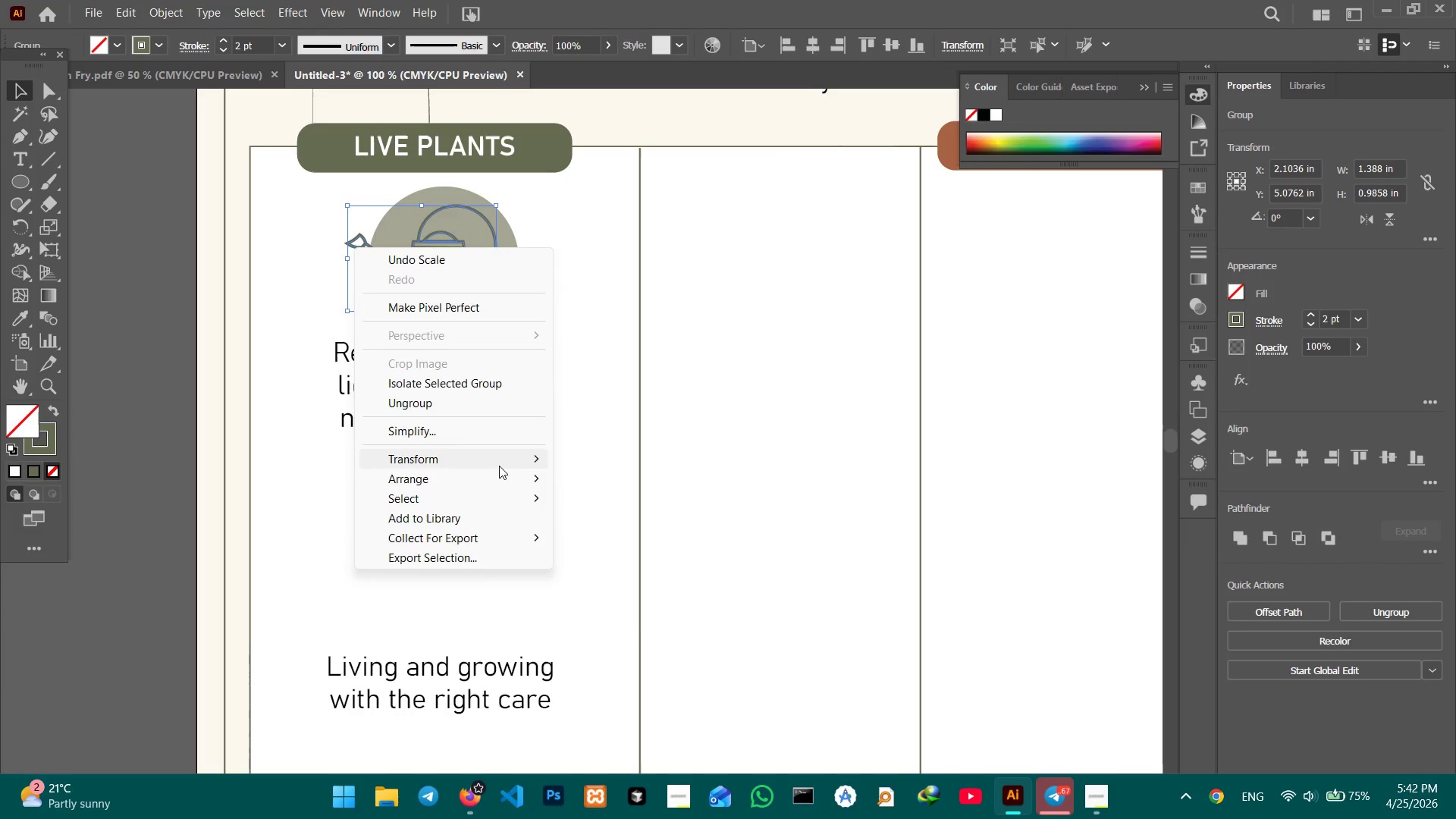 
left_click([502, 475])
 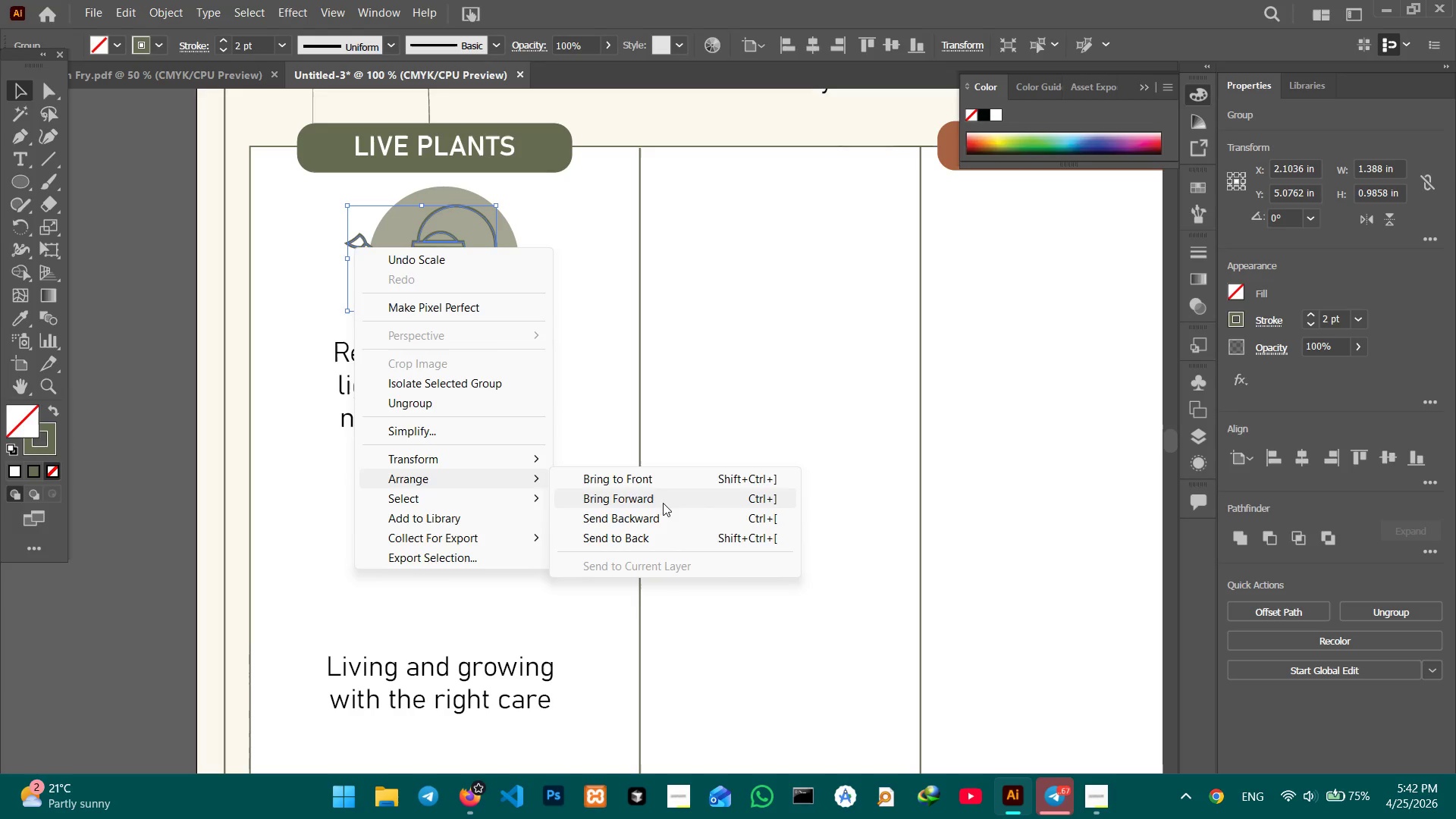 
left_click([662, 481])
 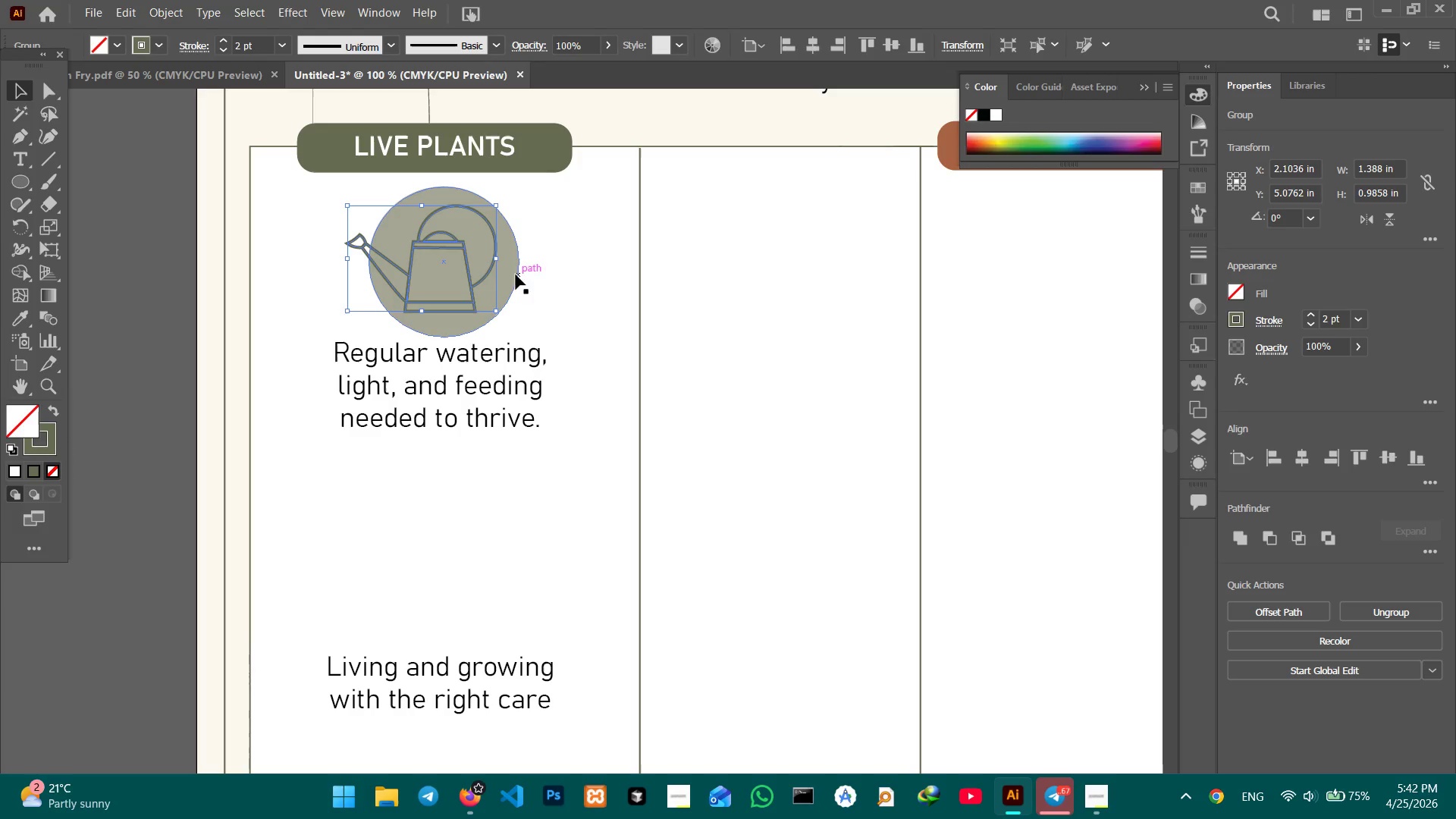 
left_click([503, 288])
 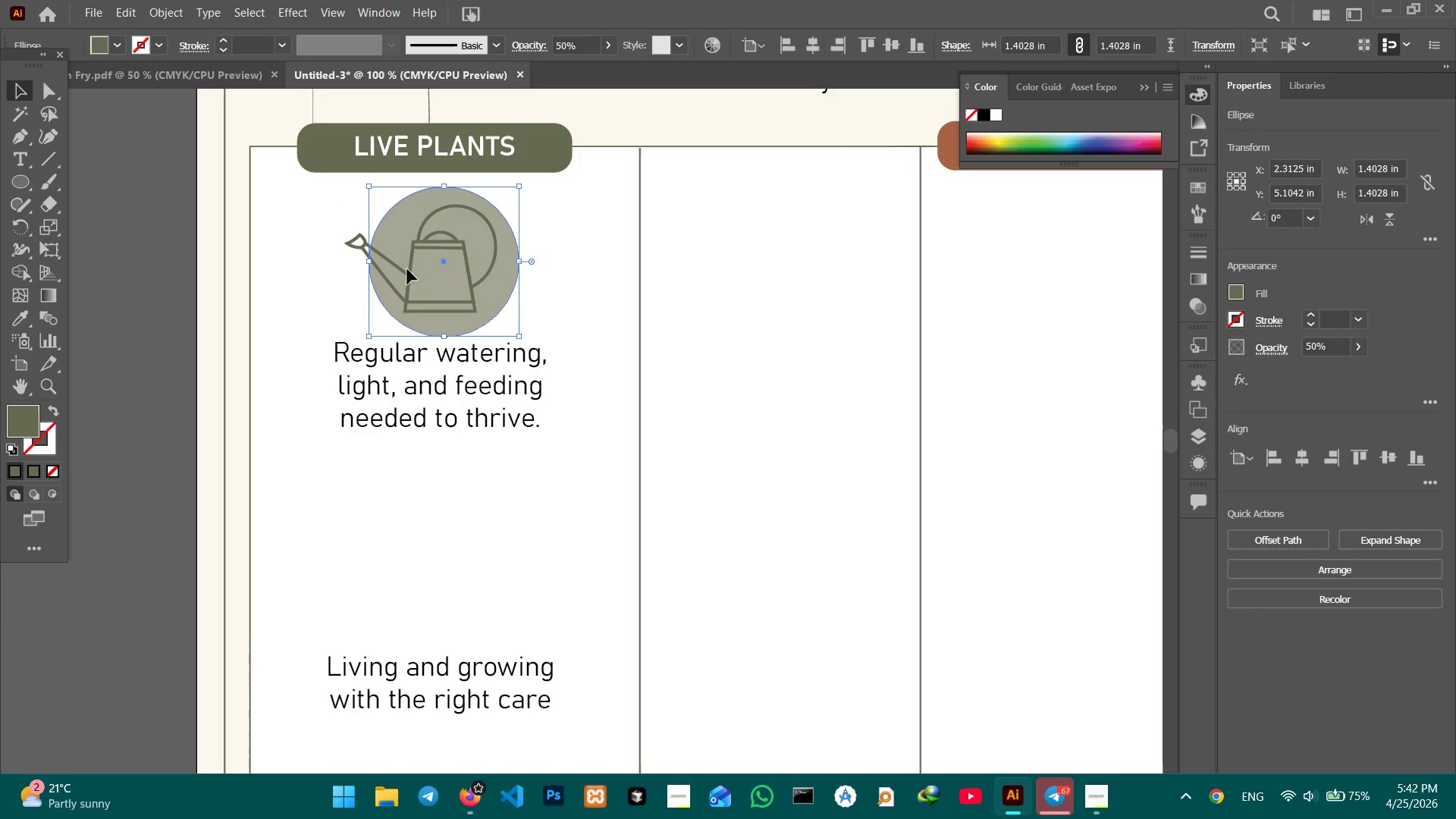 
double_click([410, 270])
 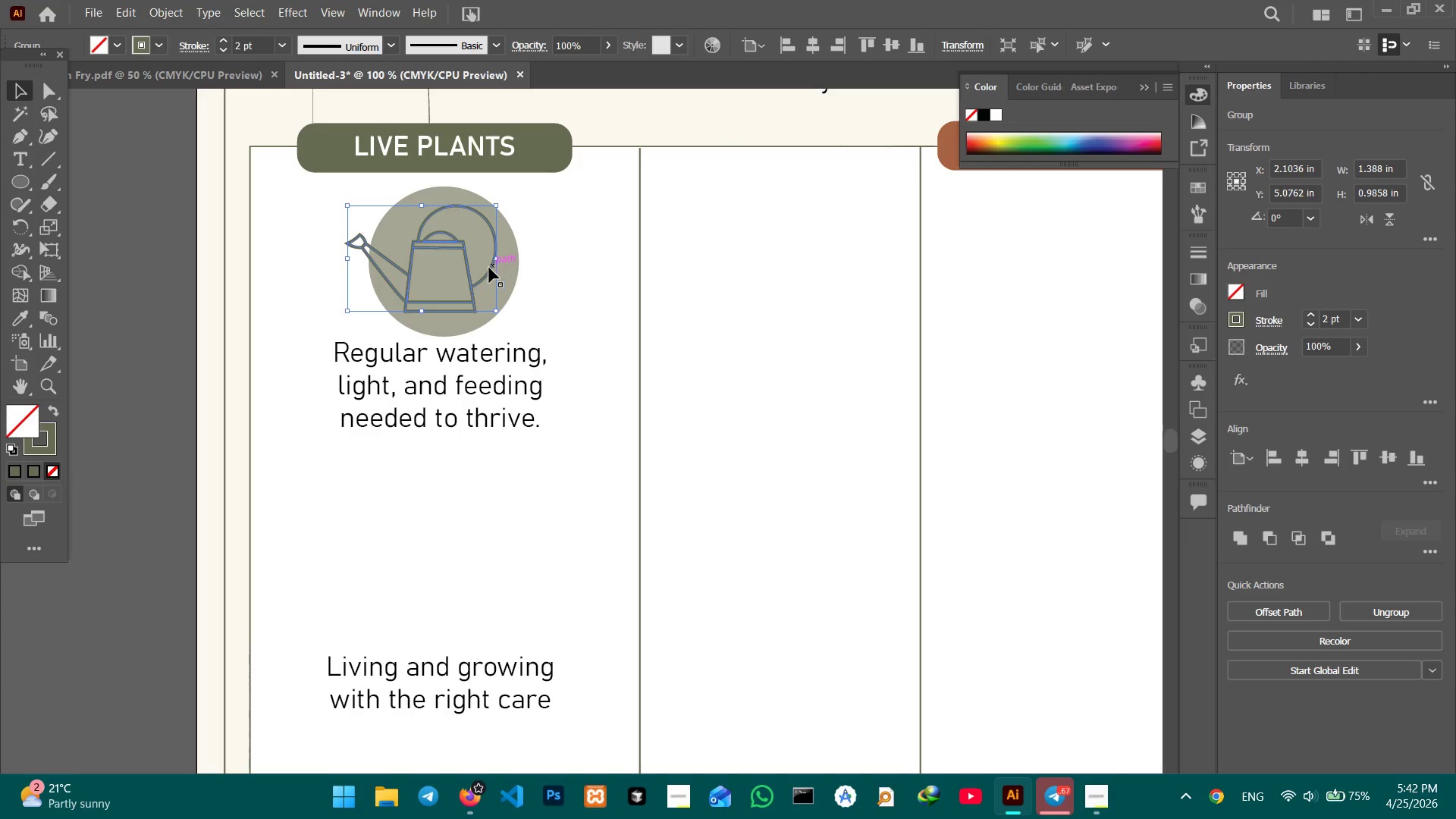 
left_click_drag(start_coordinate=[484, 281], to_coordinate=[491, 283])
 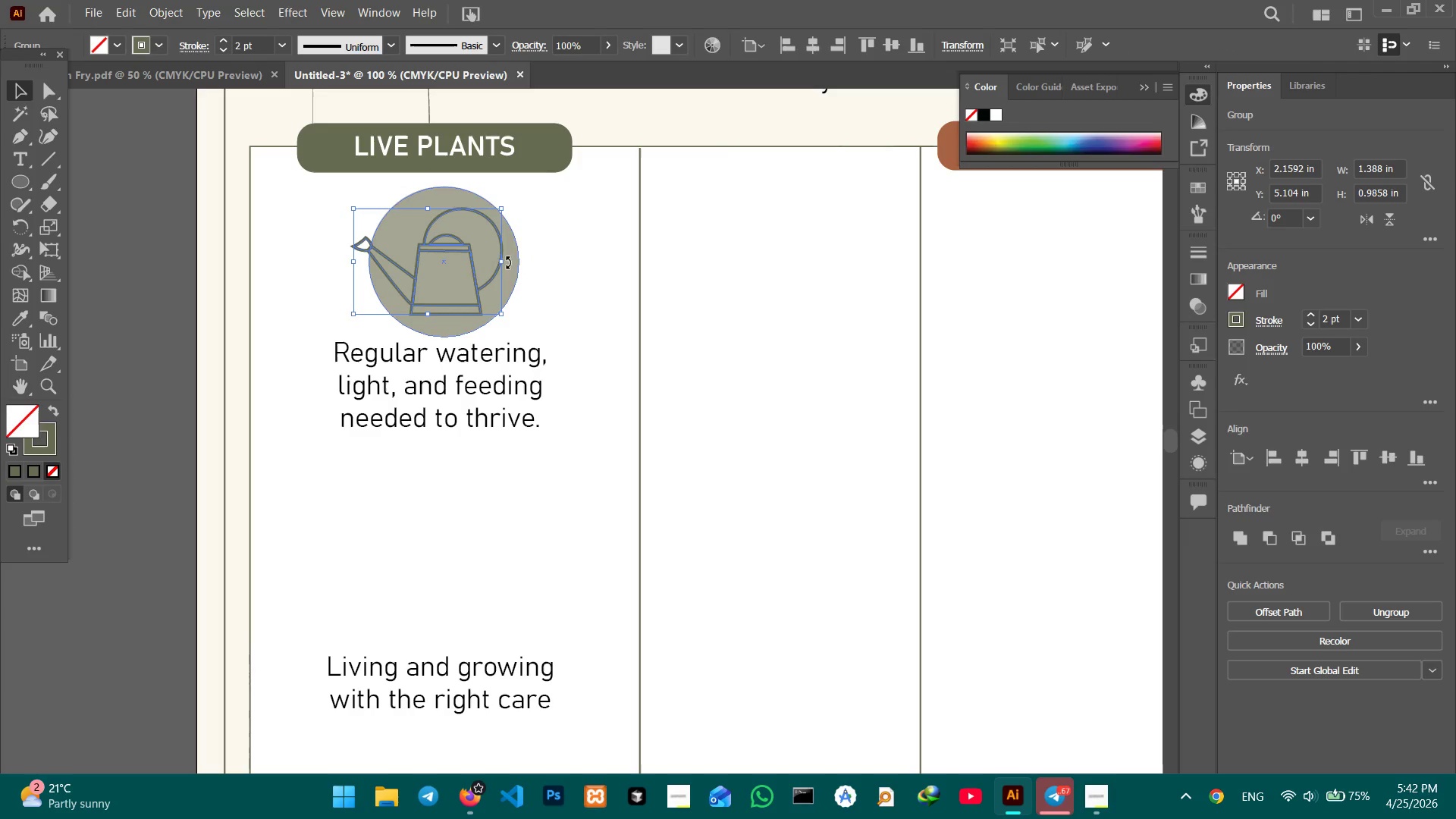 
hold_key(key=ShiftLeft, duration=0.7)
left_click_drag(start_coordinate=[500, 261], to_coordinate=[479, 254])
 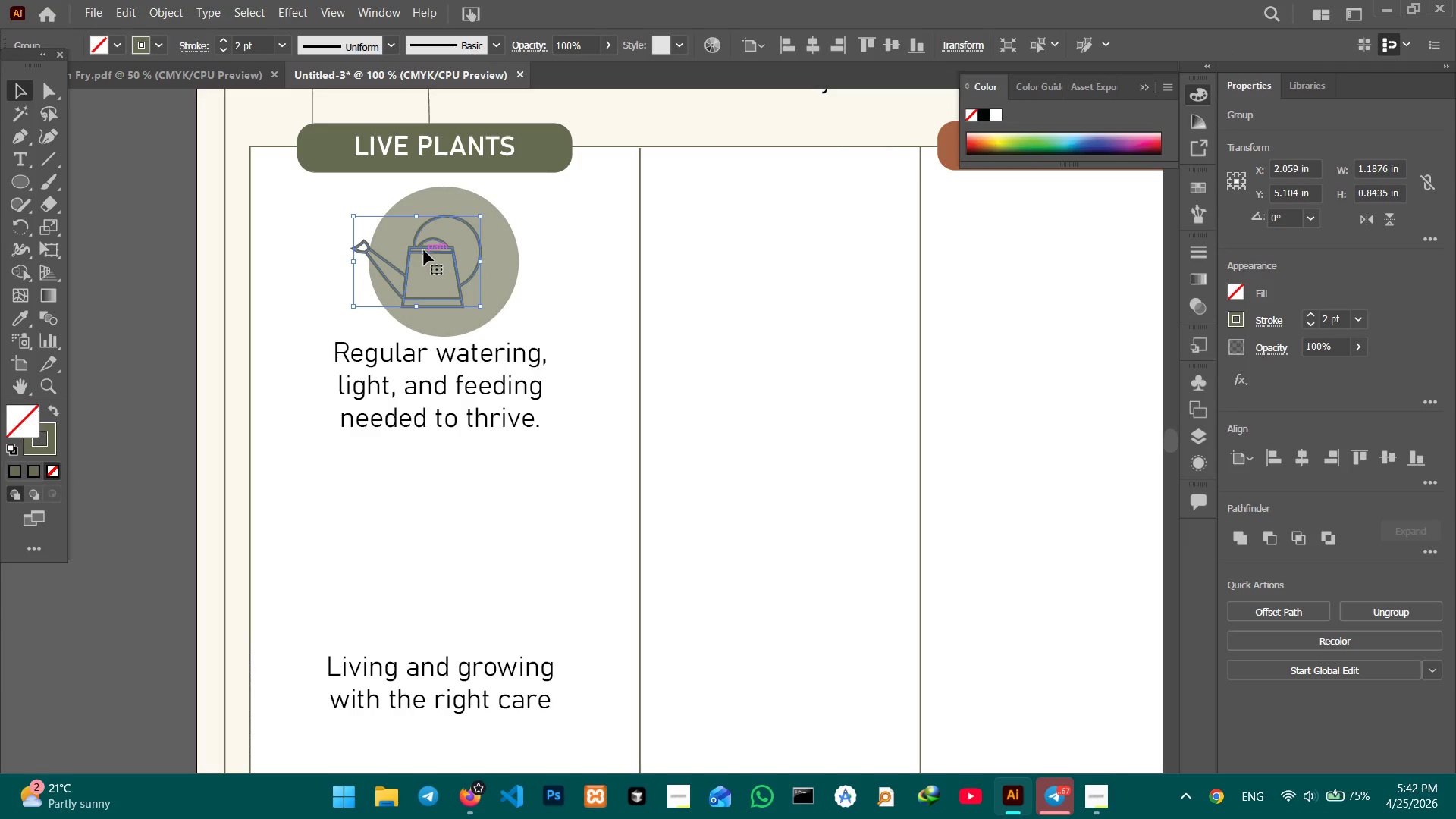 
left_click_drag(start_coordinate=[424, 251], to_coordinate=[441, 254])
 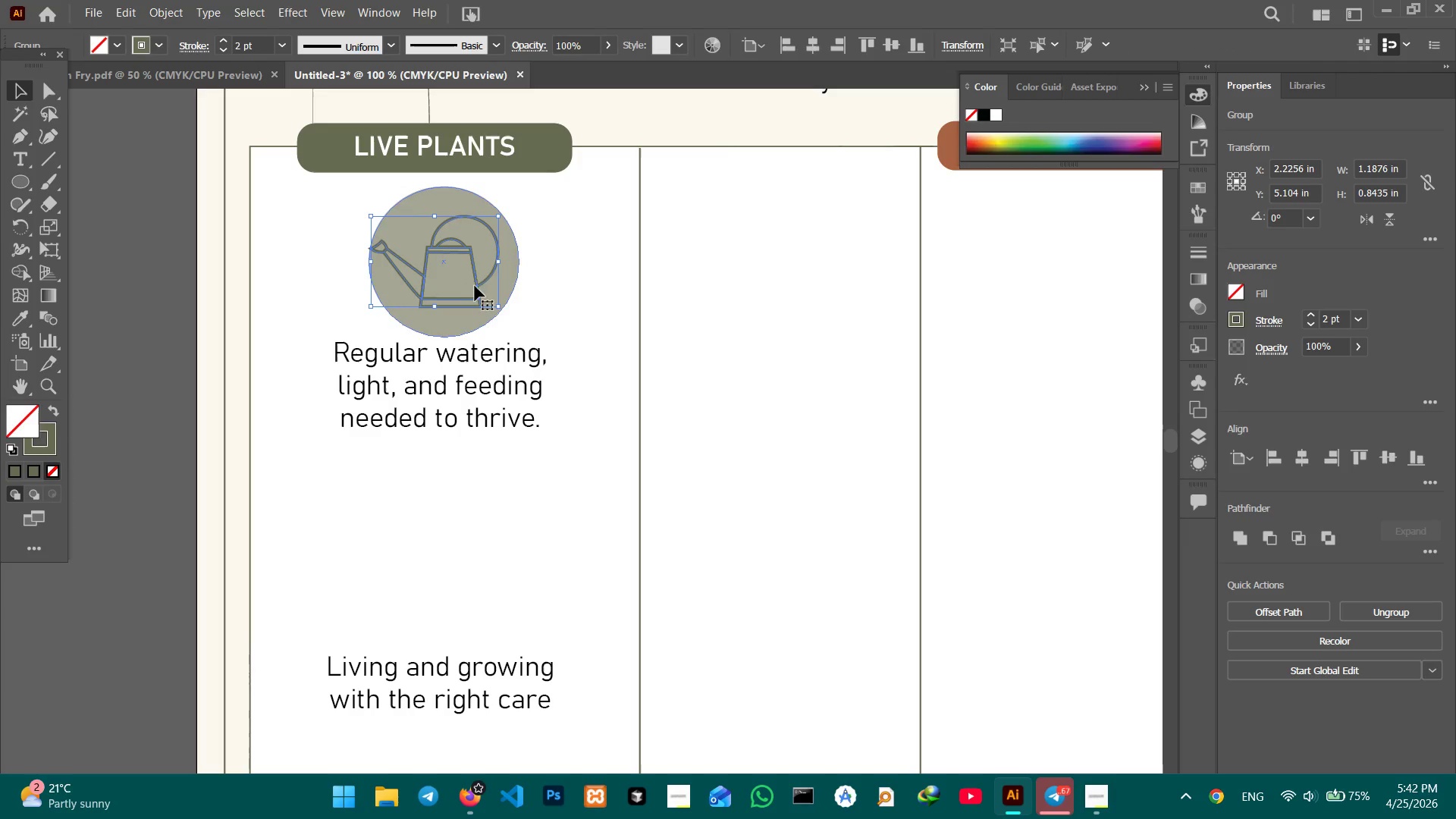 
hold_key(key=ShiftLeft, duration=0.67)
left_click([504, 287])
 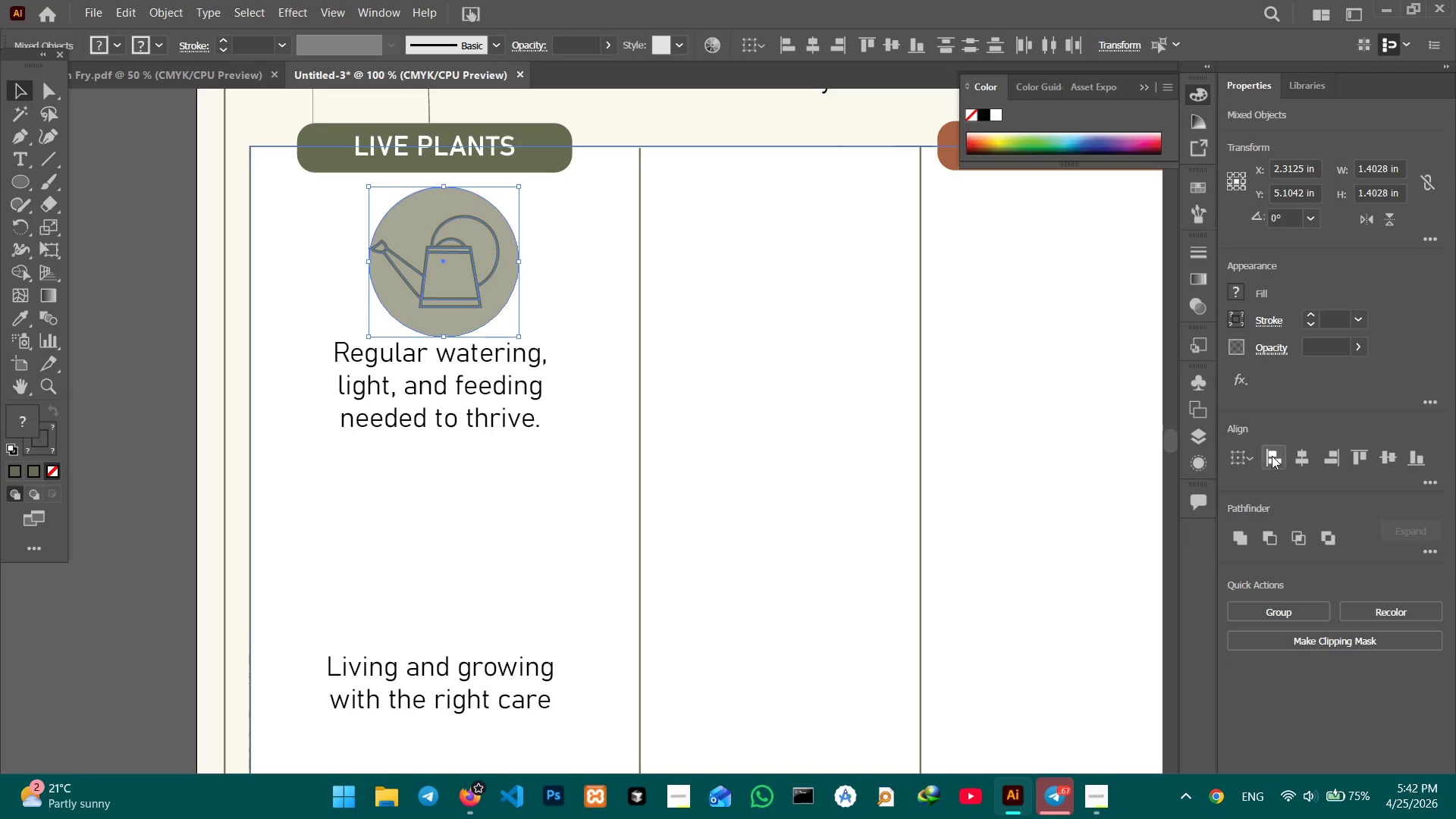 
left_click([1299, 460])
 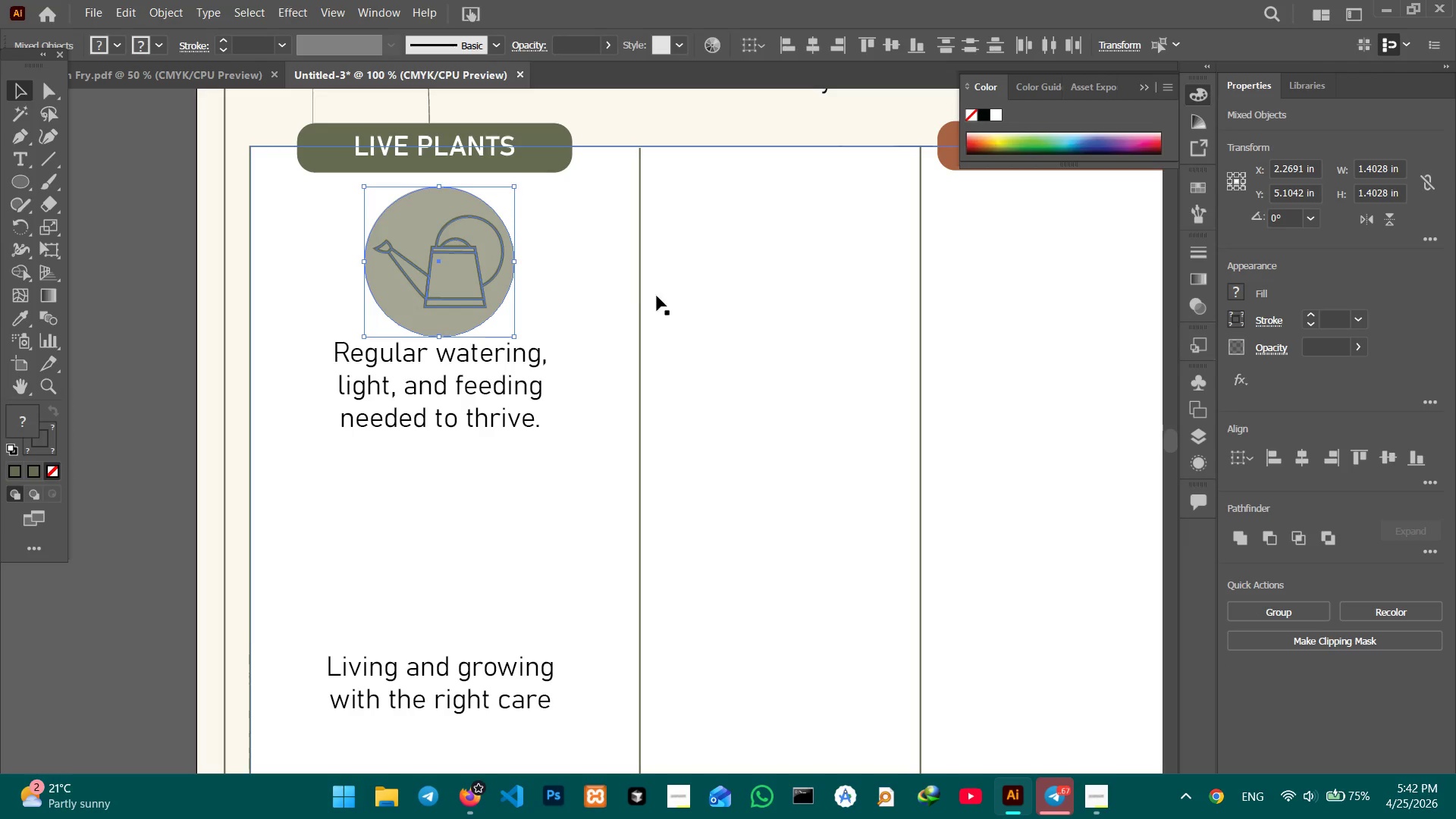 
left_click([570, 281])
 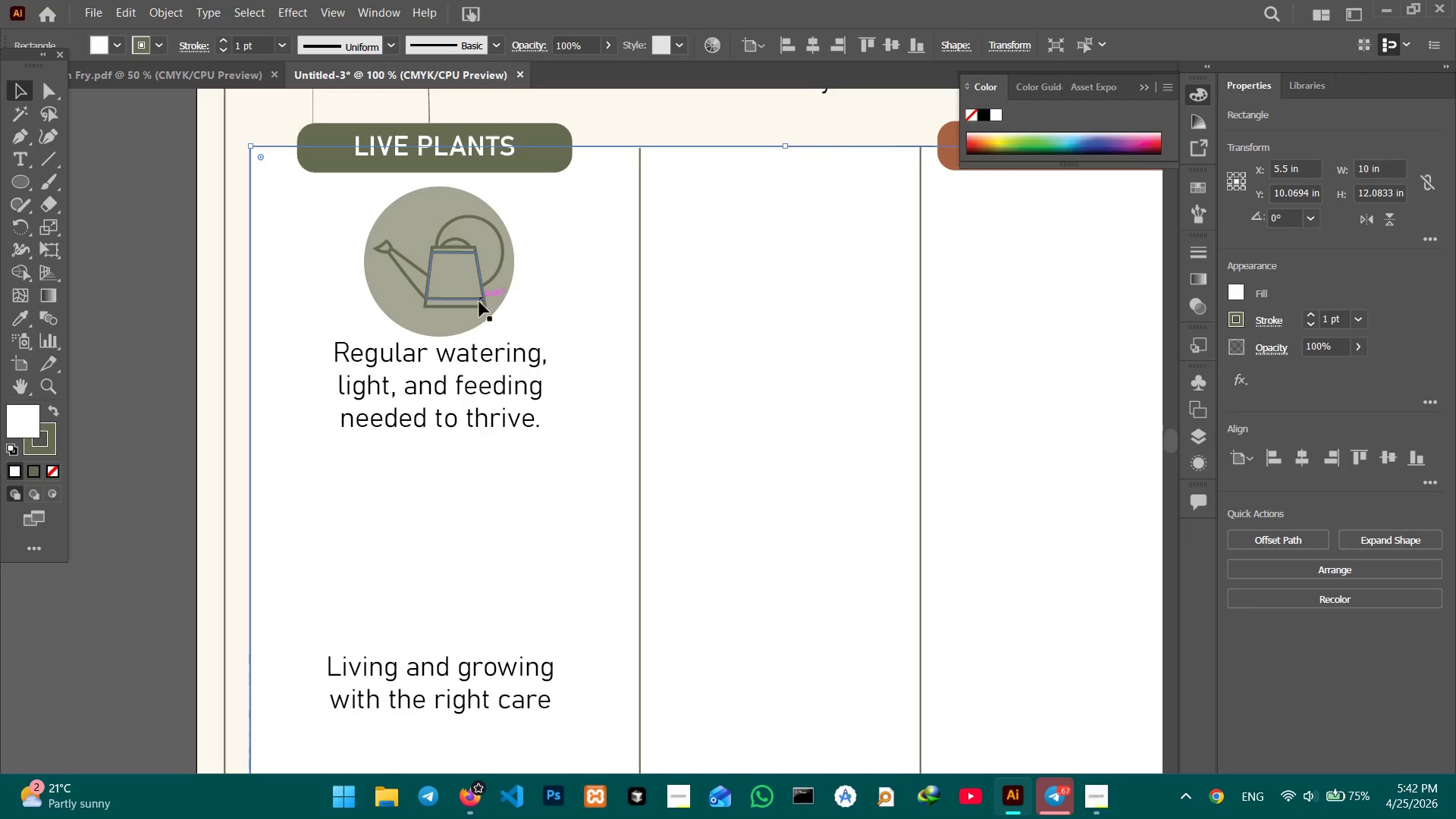 
left_click([473, 320])
 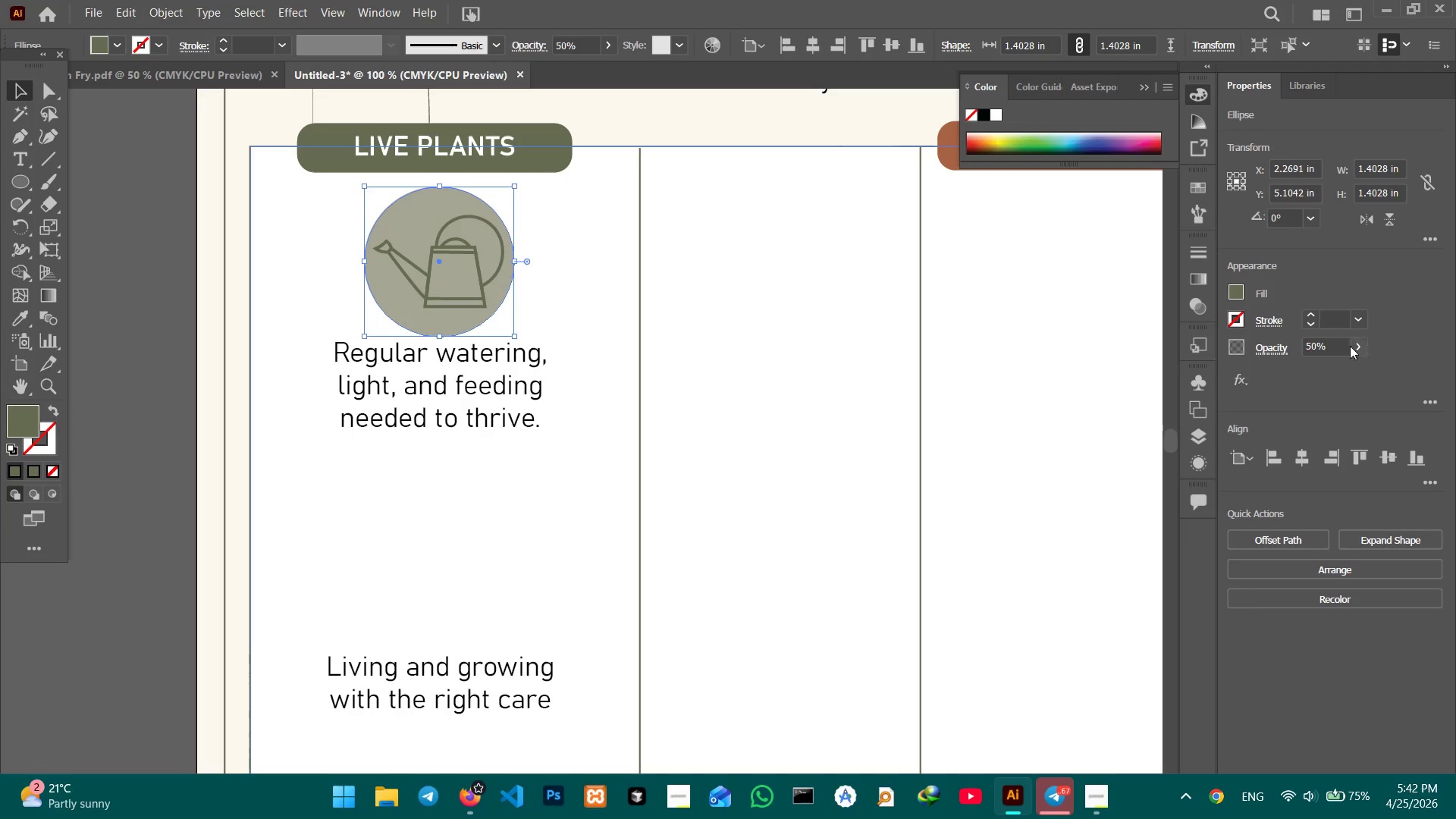 
left_click_drag(start_coordinate=[1328, 347], to_coordinate=[1285, 339])
 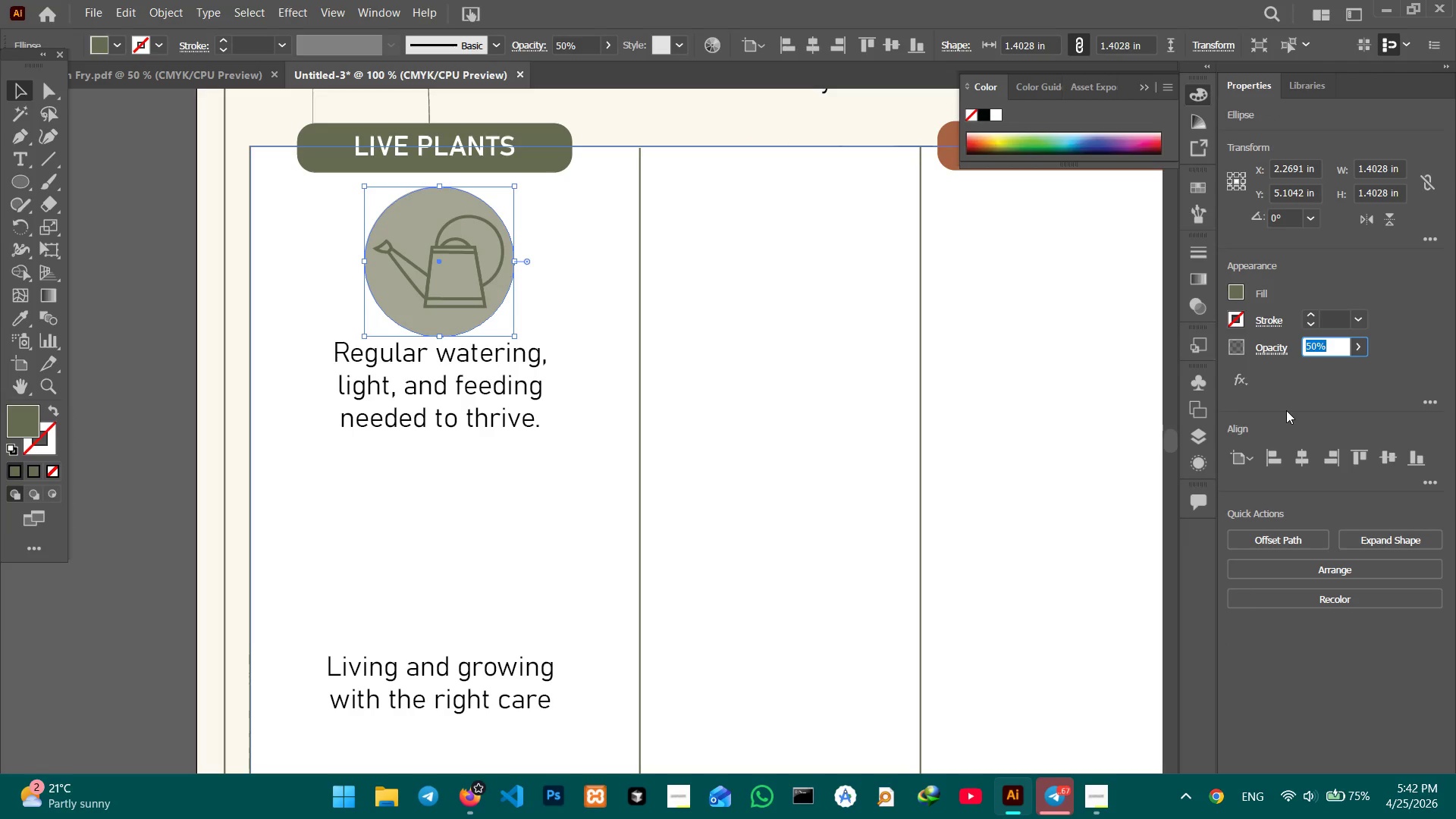 
key(Numpad2)
 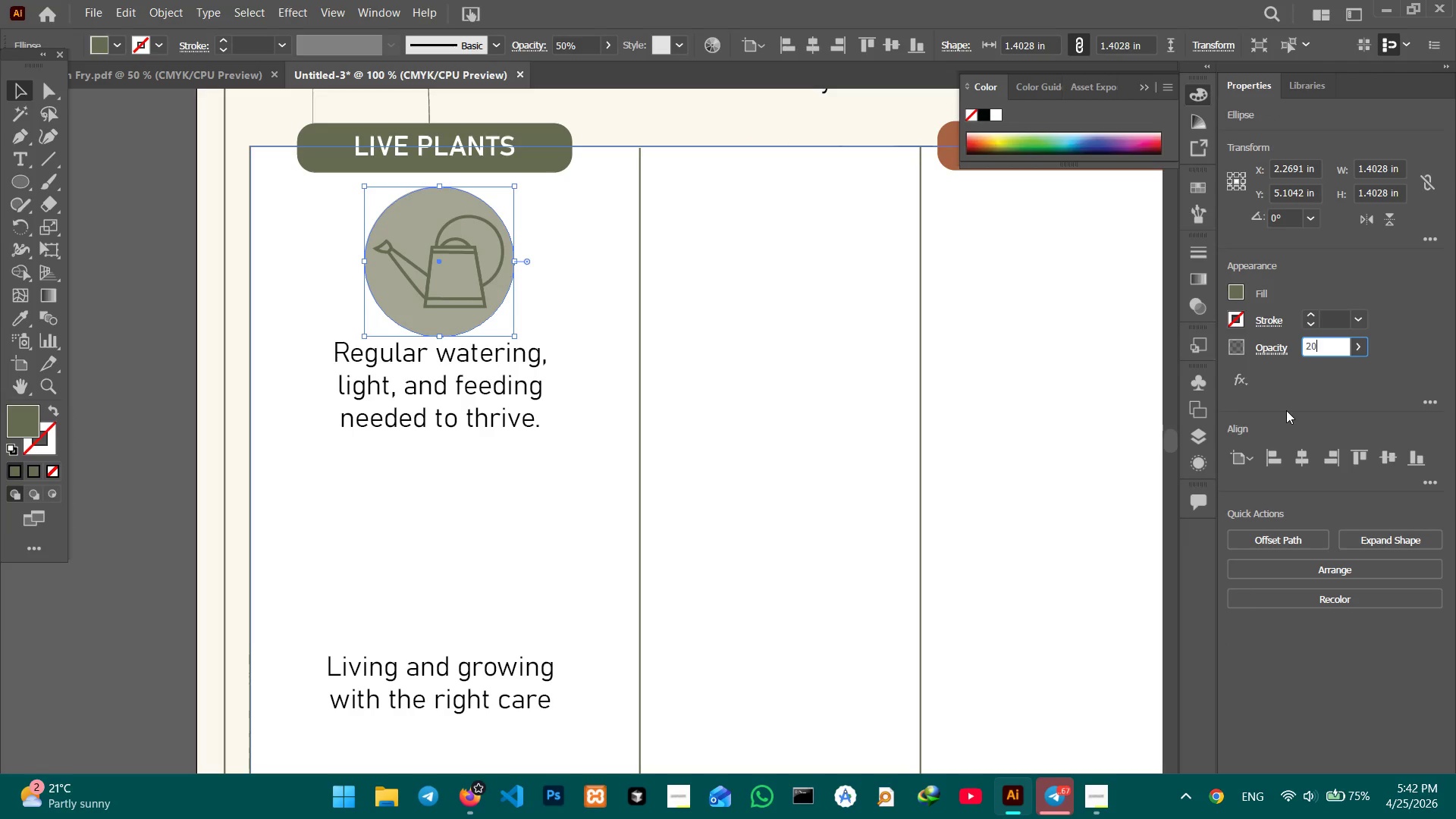 
key(Numpad0)
 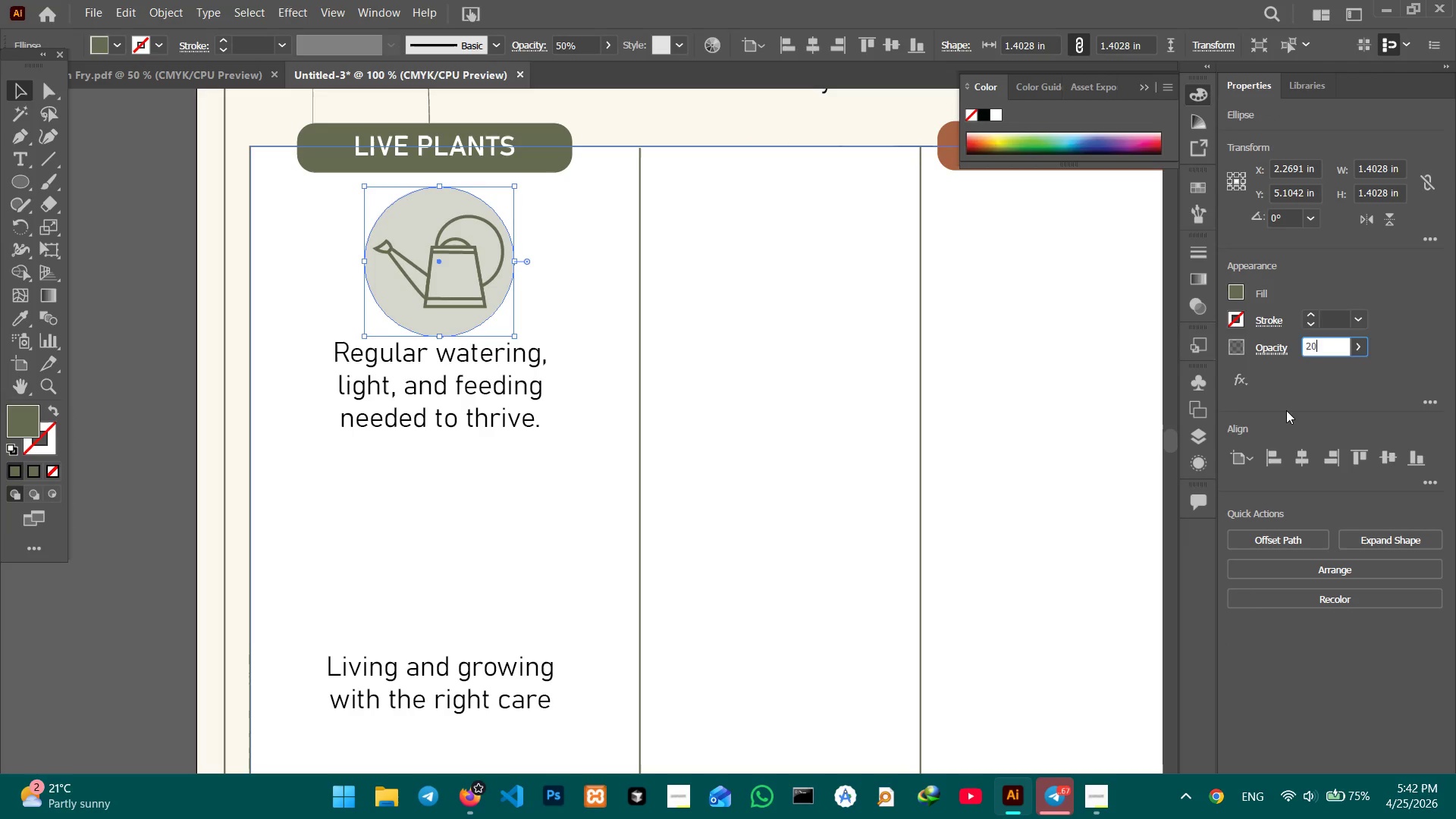 
key(Enter)
 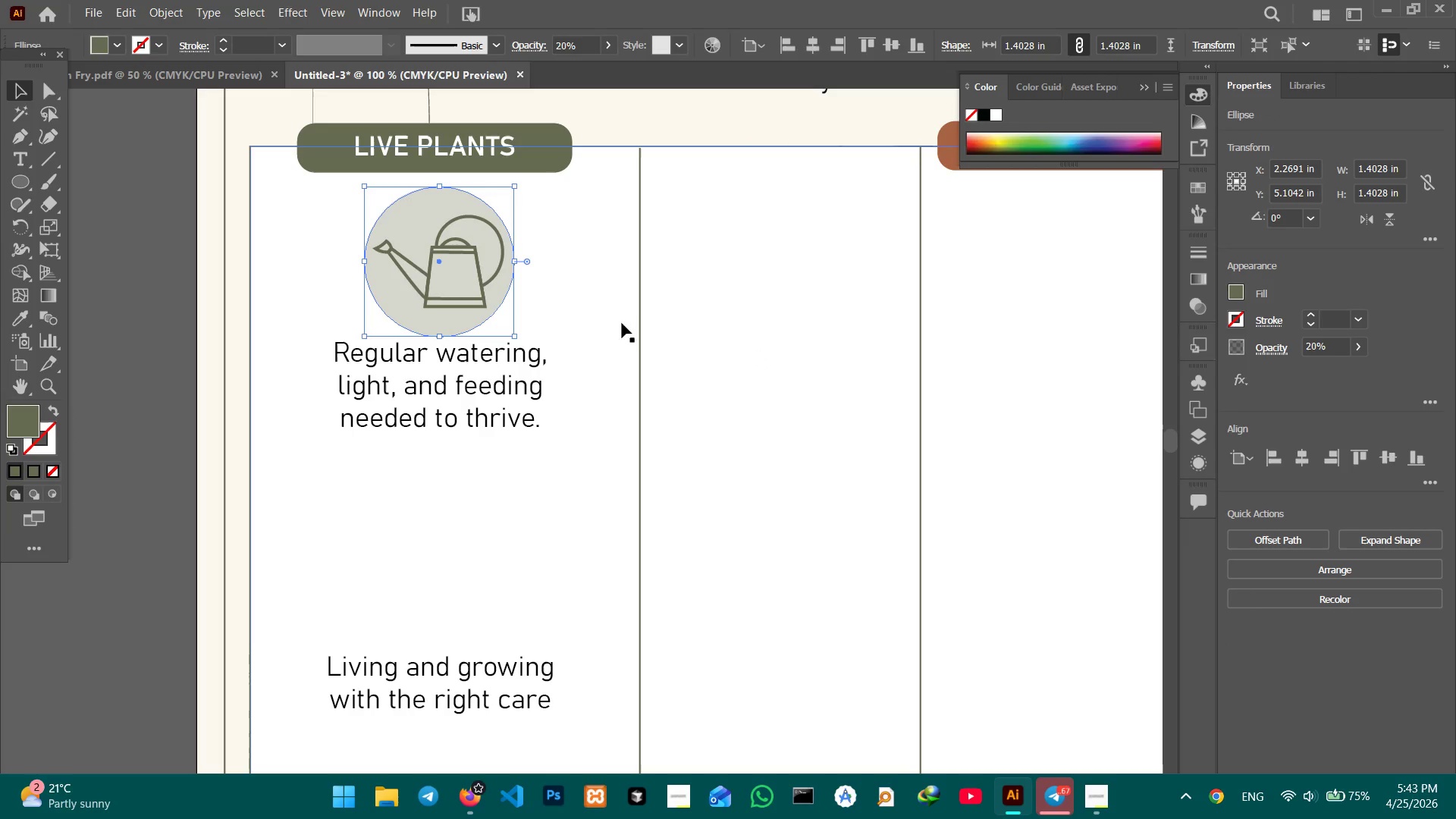 
left_click([589, 291])
 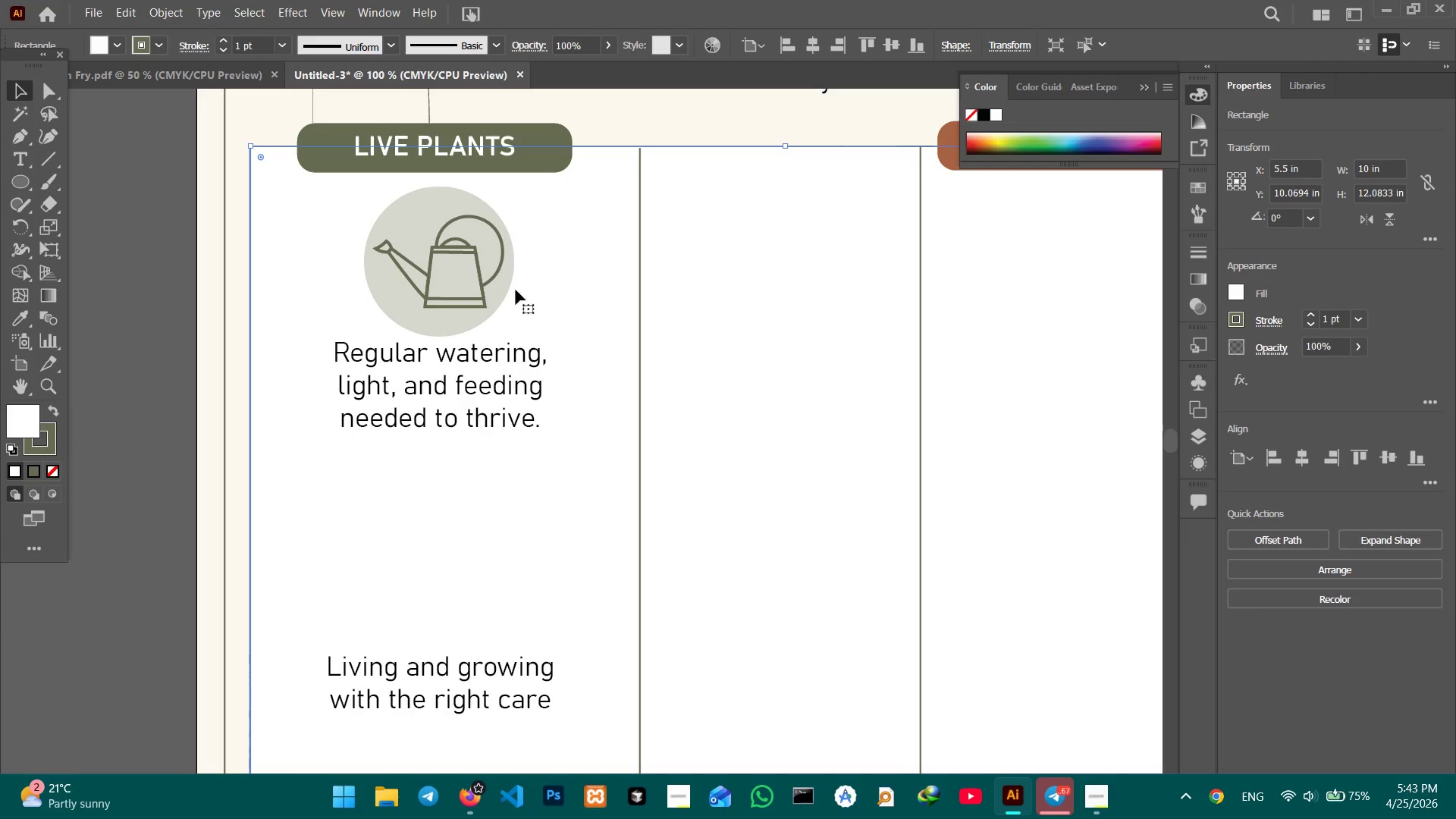 
left_click([497, 300])
 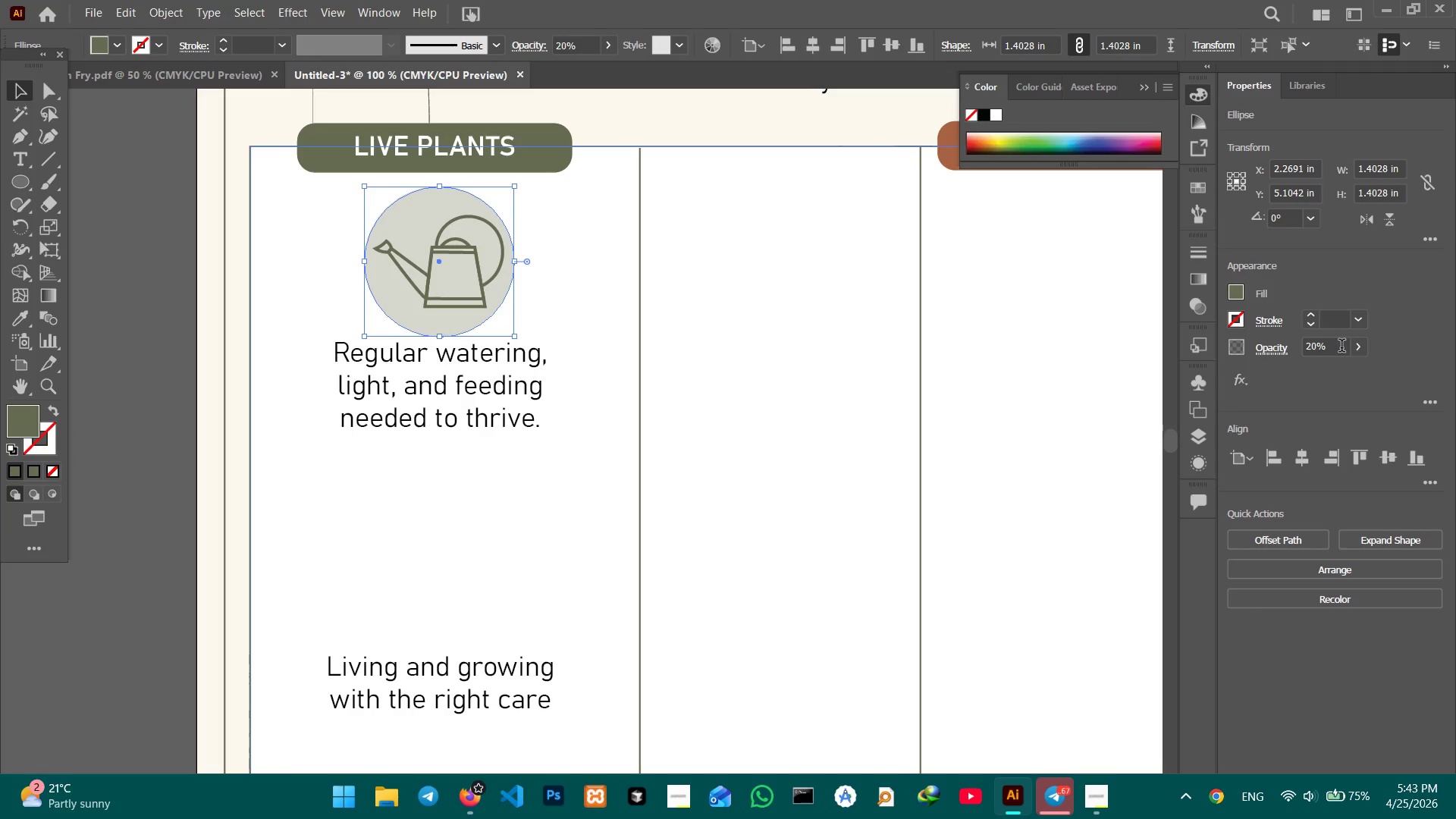 
left_click_drag(start_coordinate=[1328, 349], to_coordinate=[1287, 346])
 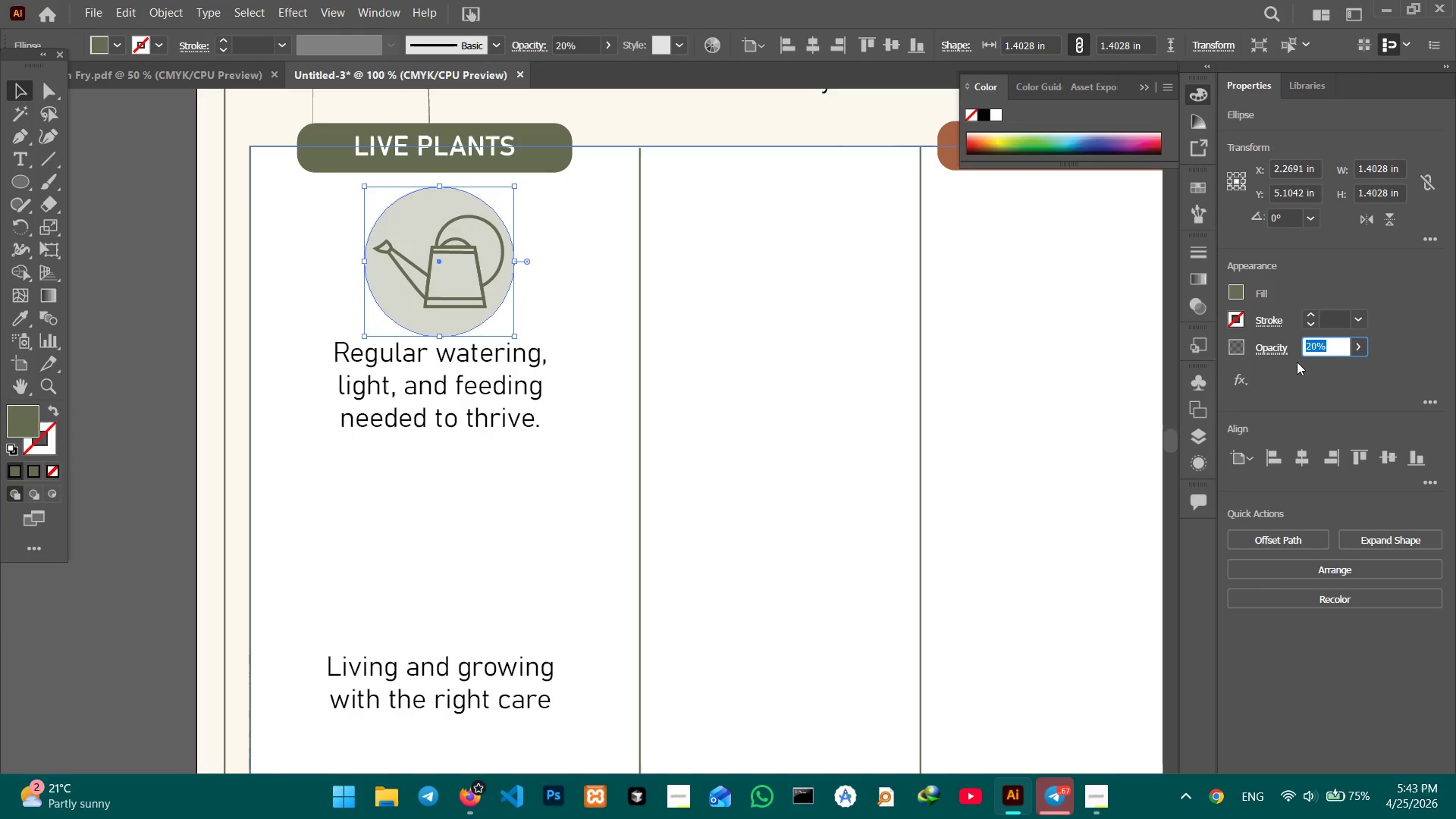 
key(Numpad3)
 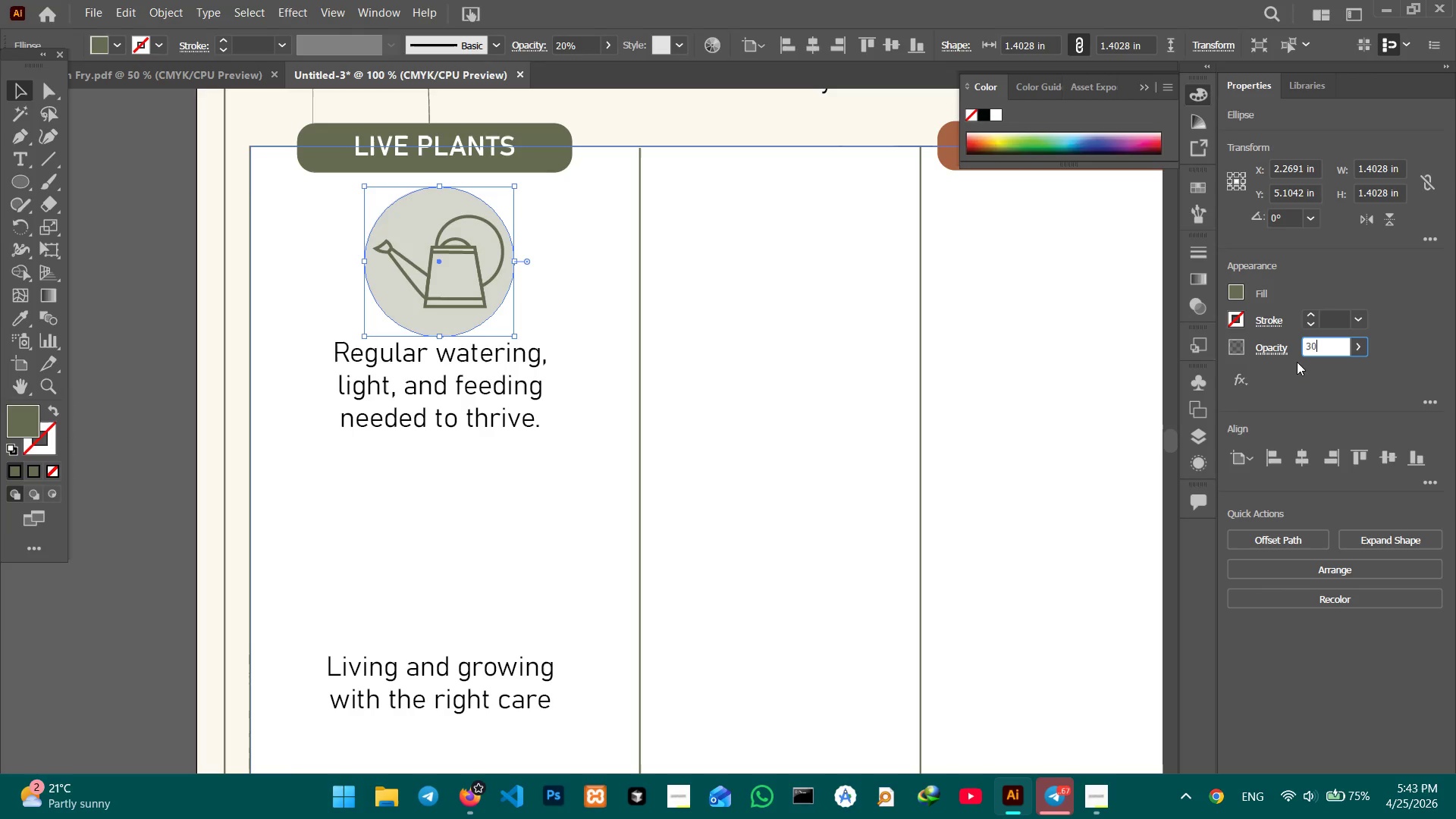 
key(Numpad0)
 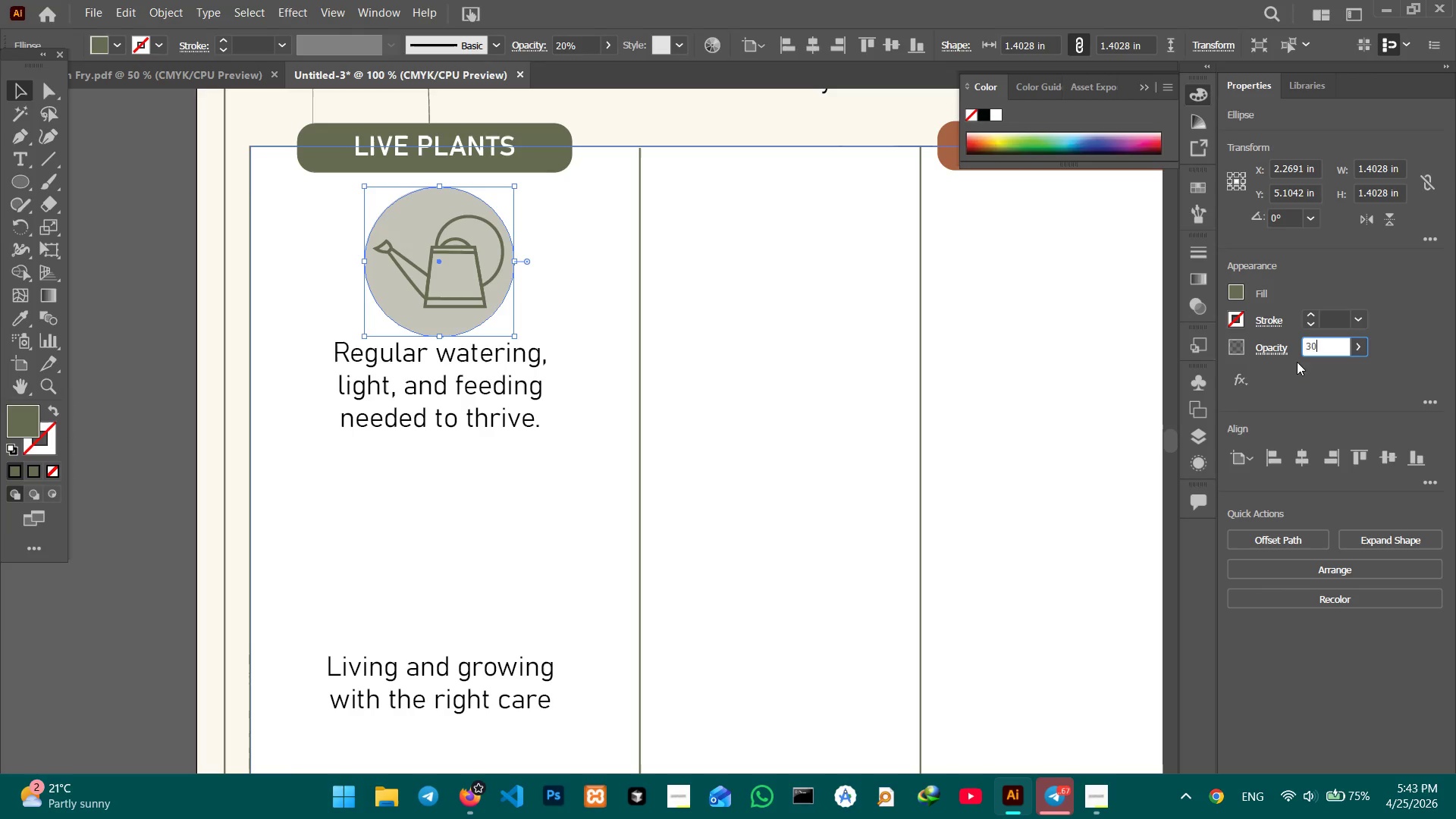 
key(Enter)
 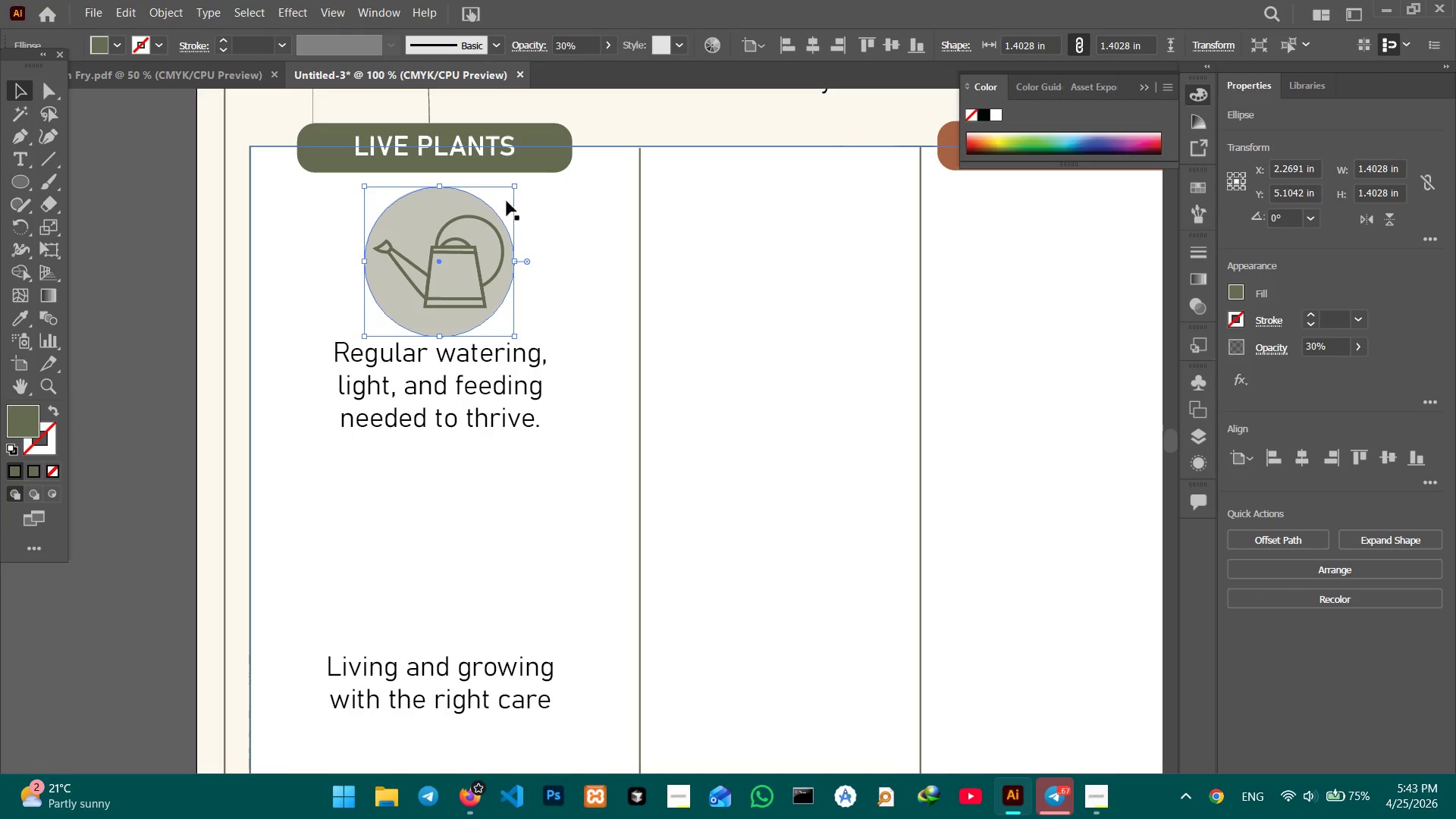 
left_click([469, 250])
 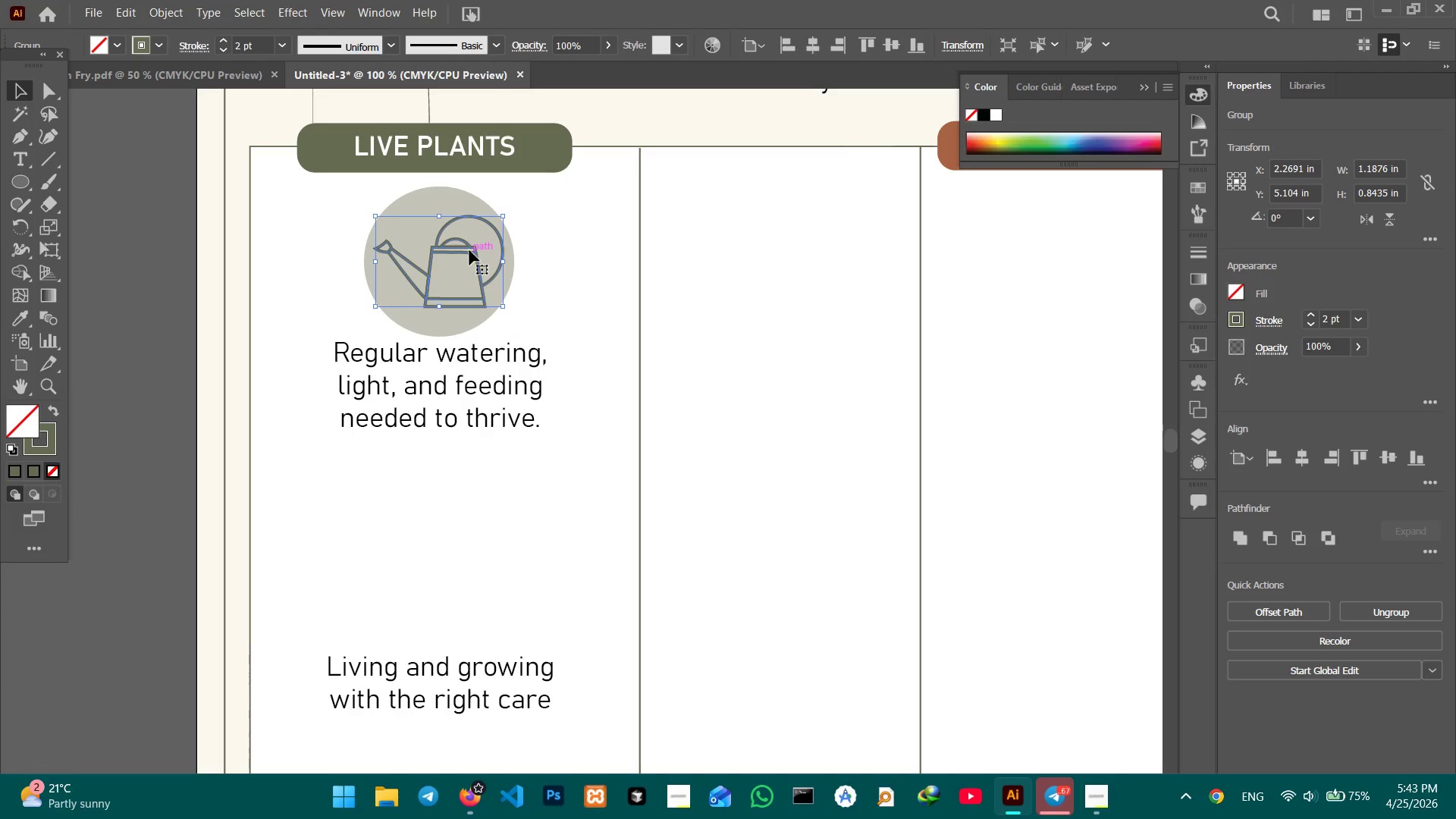 
left_click_drag(start_coordinate=[469, 250], to_coordinate=[466, 250])
 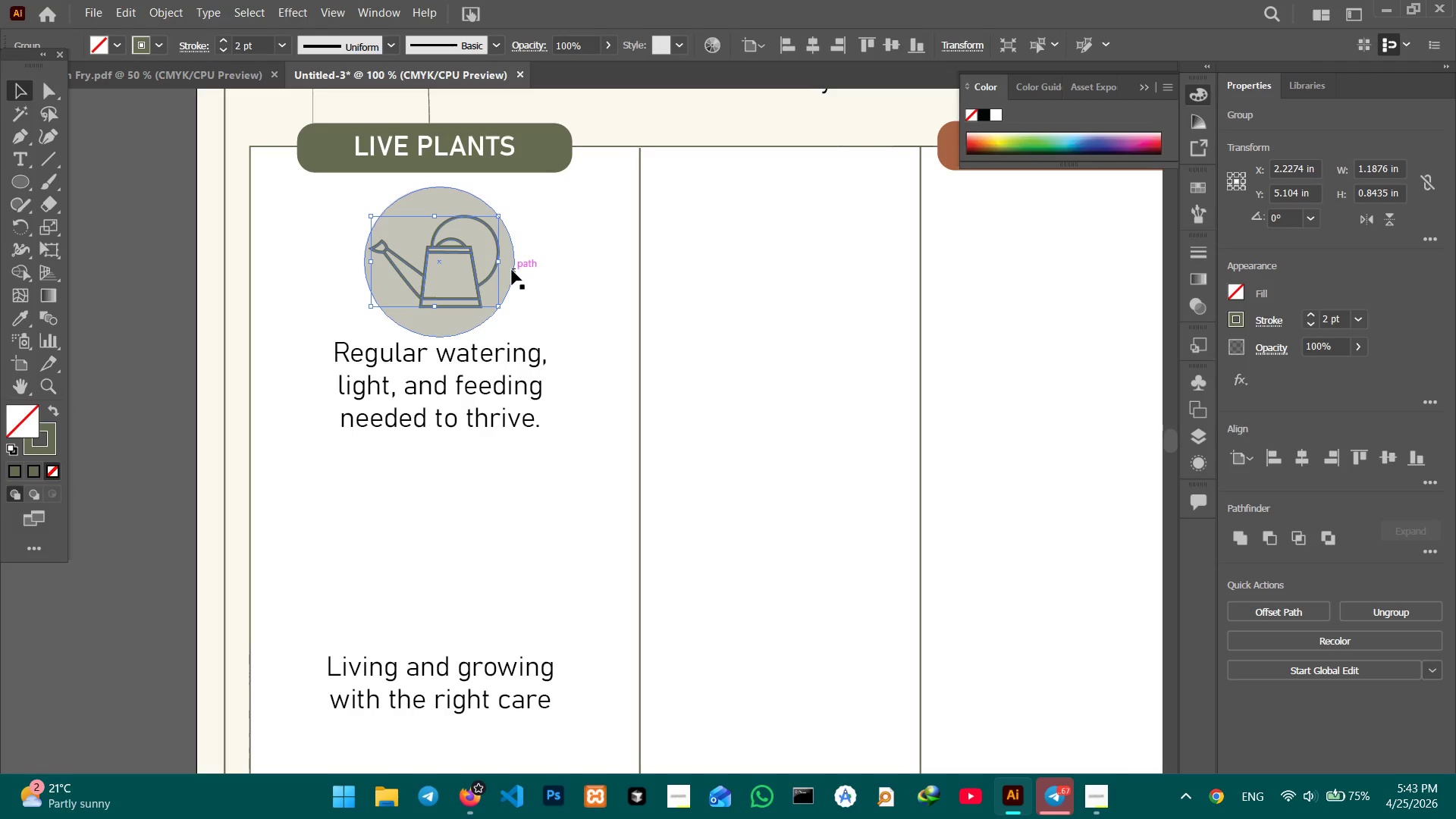 
hold_key(key=ShiftLeft, duration=0.78)
left_click([510, 271])
 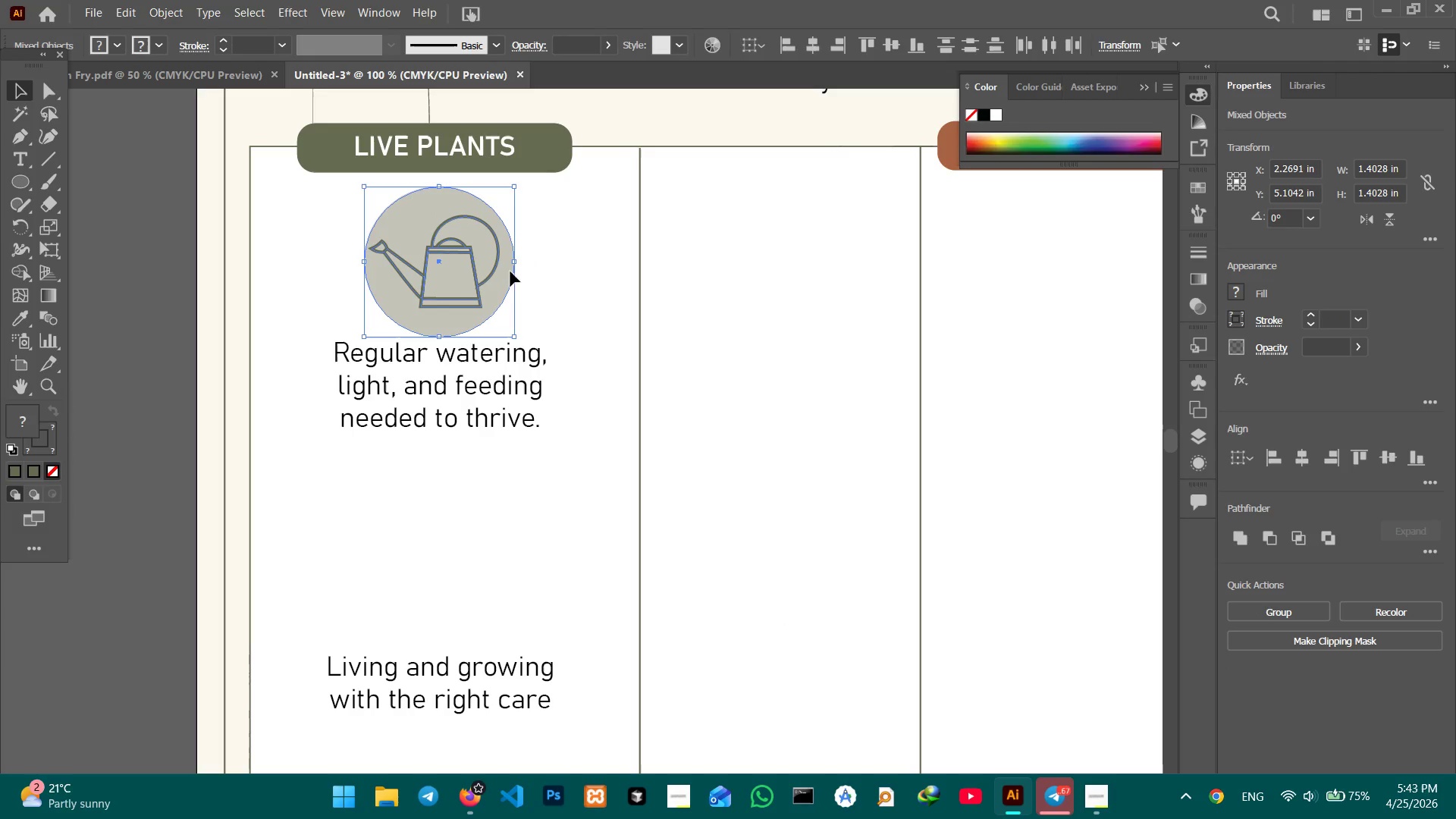 
key(Control+C)
 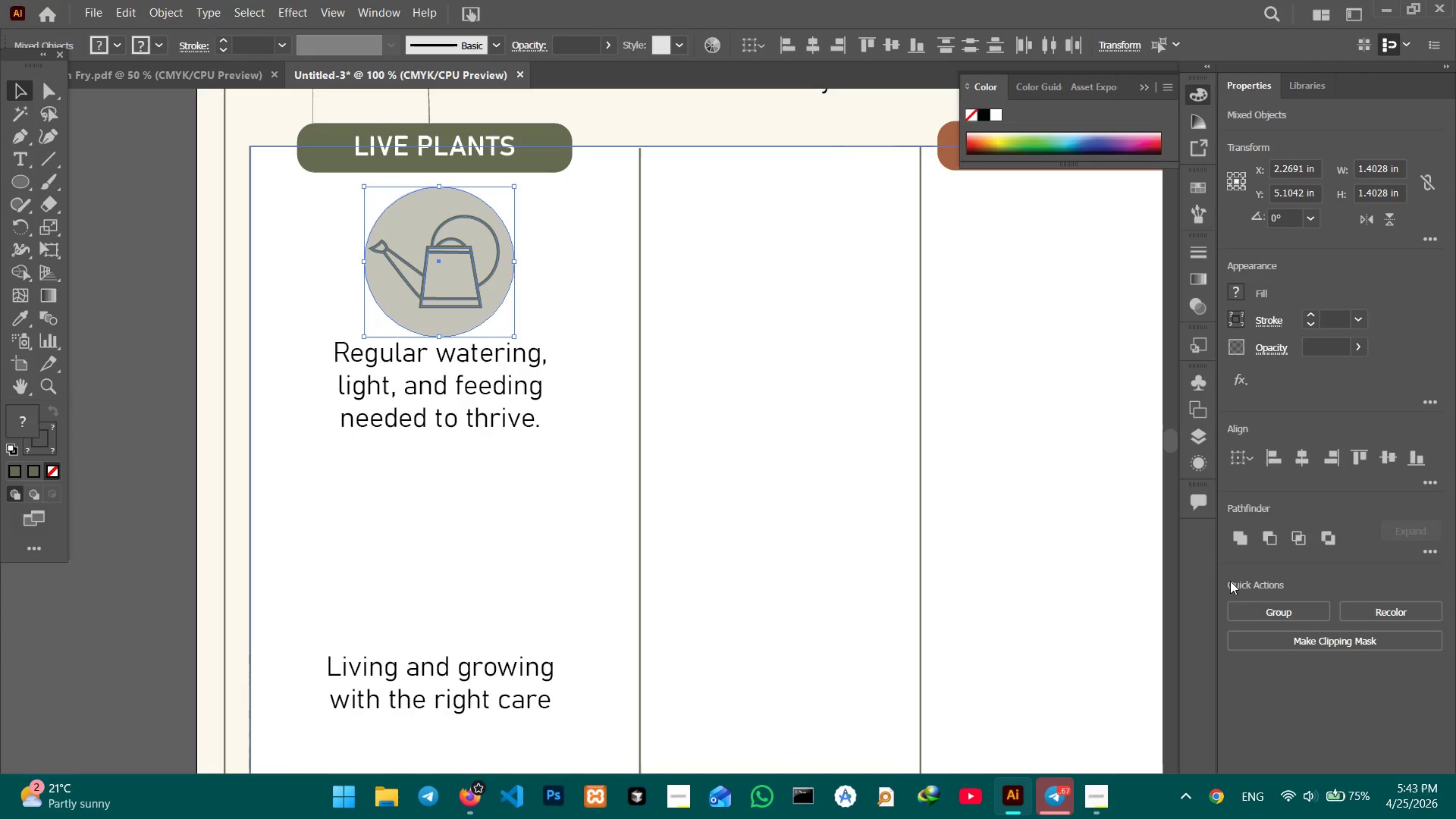 
left_click([1274, 601])
 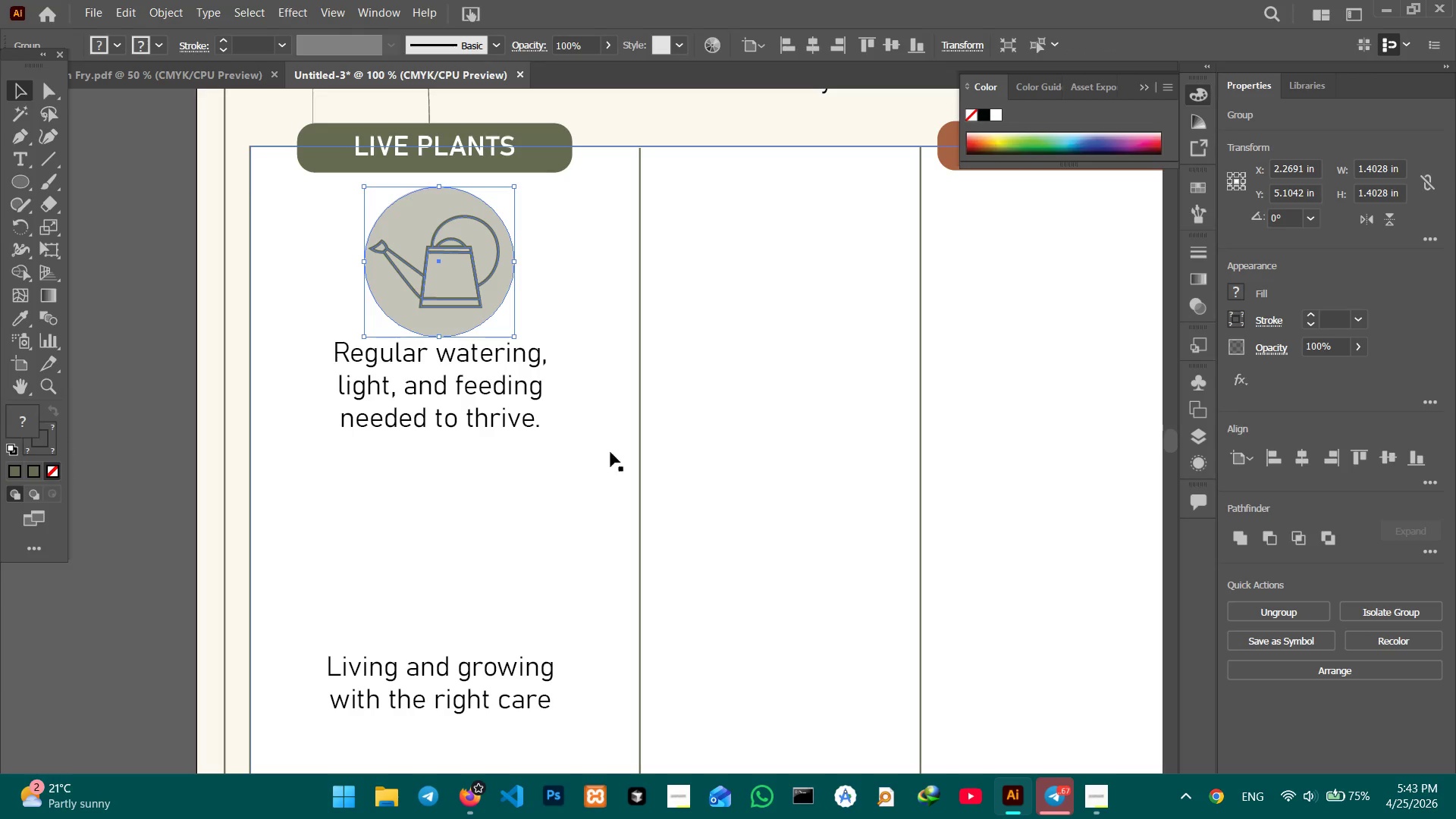 
hold_key(key=ShiftLeft, duration=0.72)
 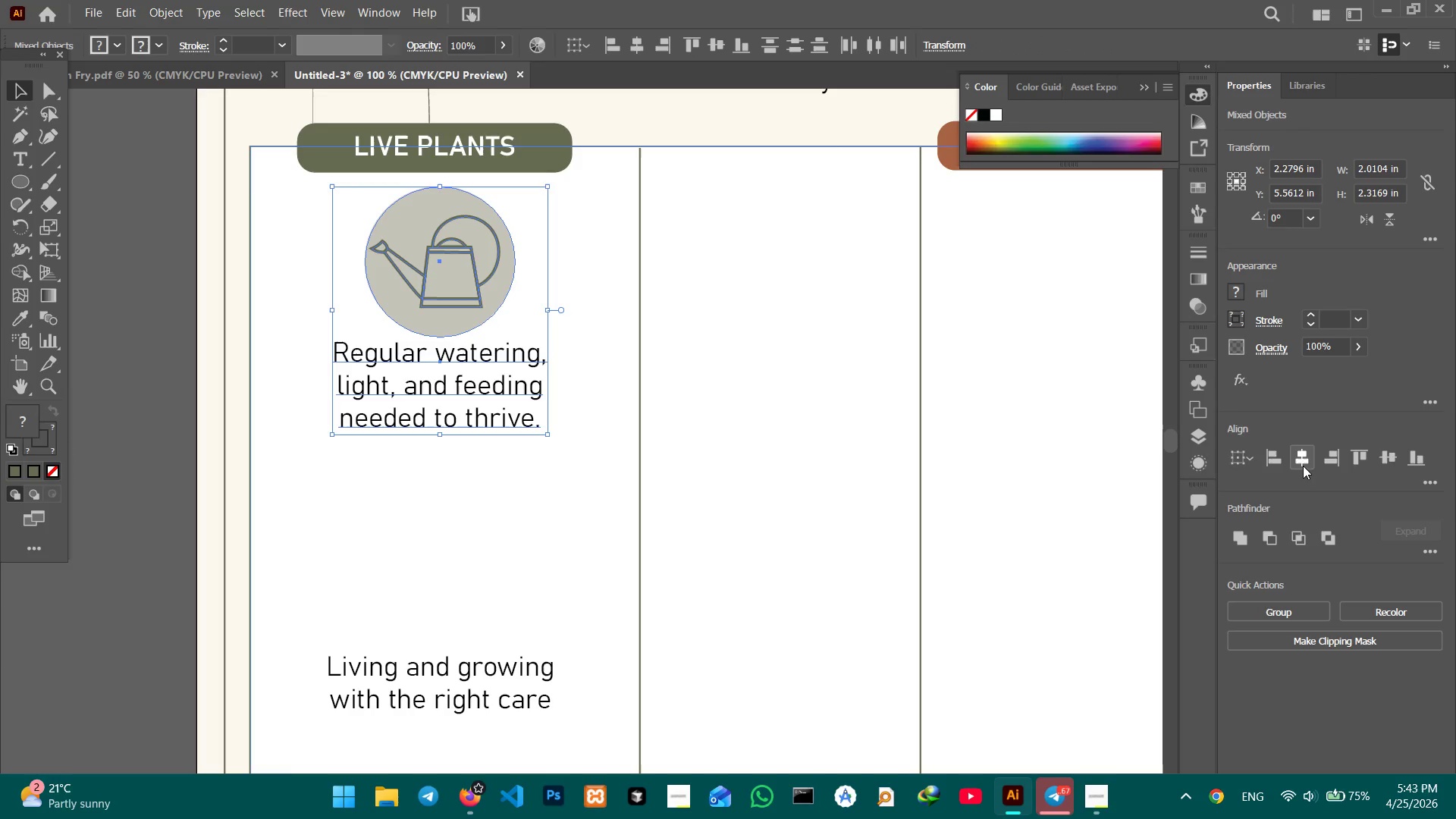 
hold_key(key=Space, duration=0.92)
 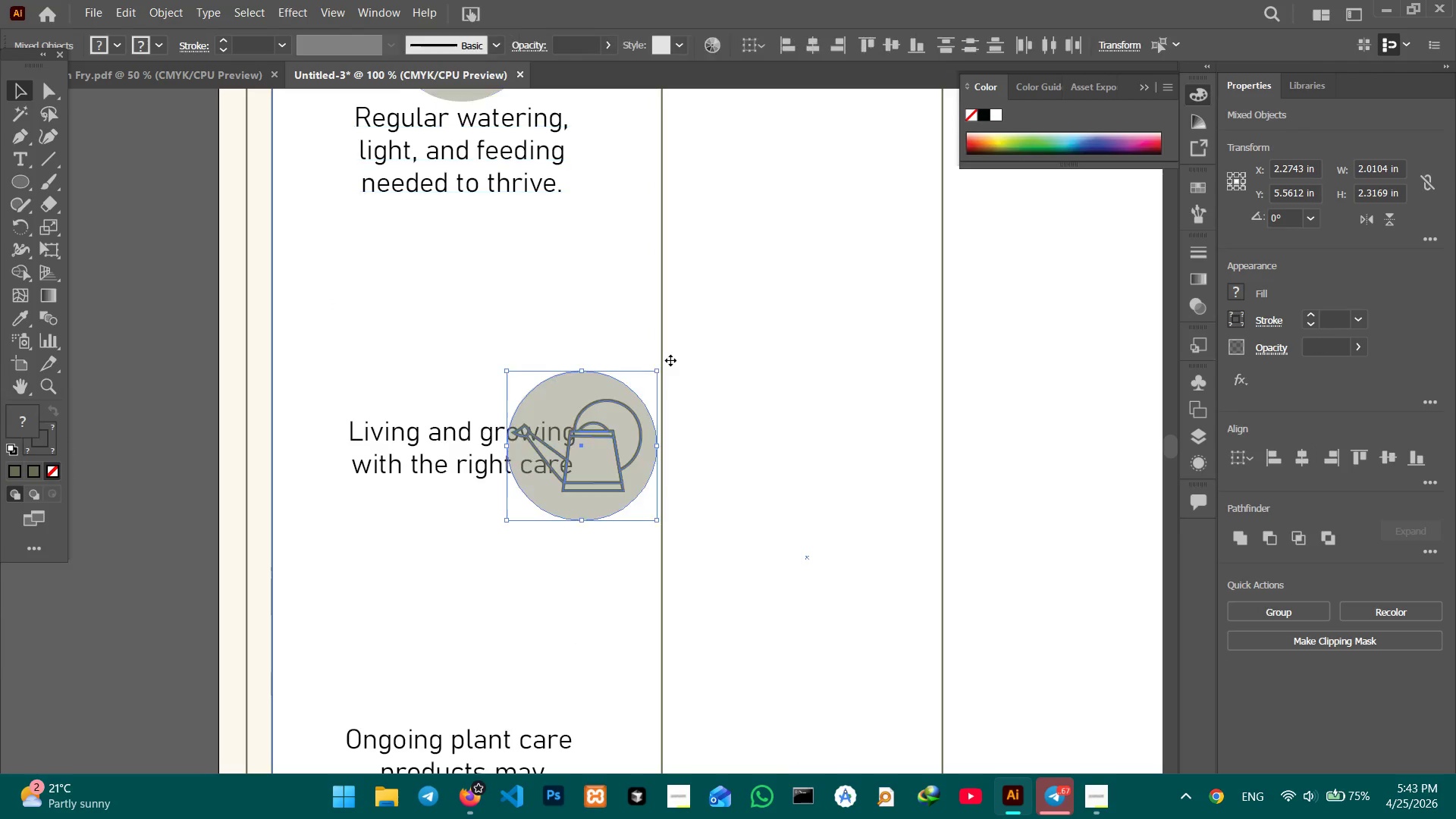 
left_click_drag(start_coordinate=[657, 491], to_coordinate=[686, 320])
 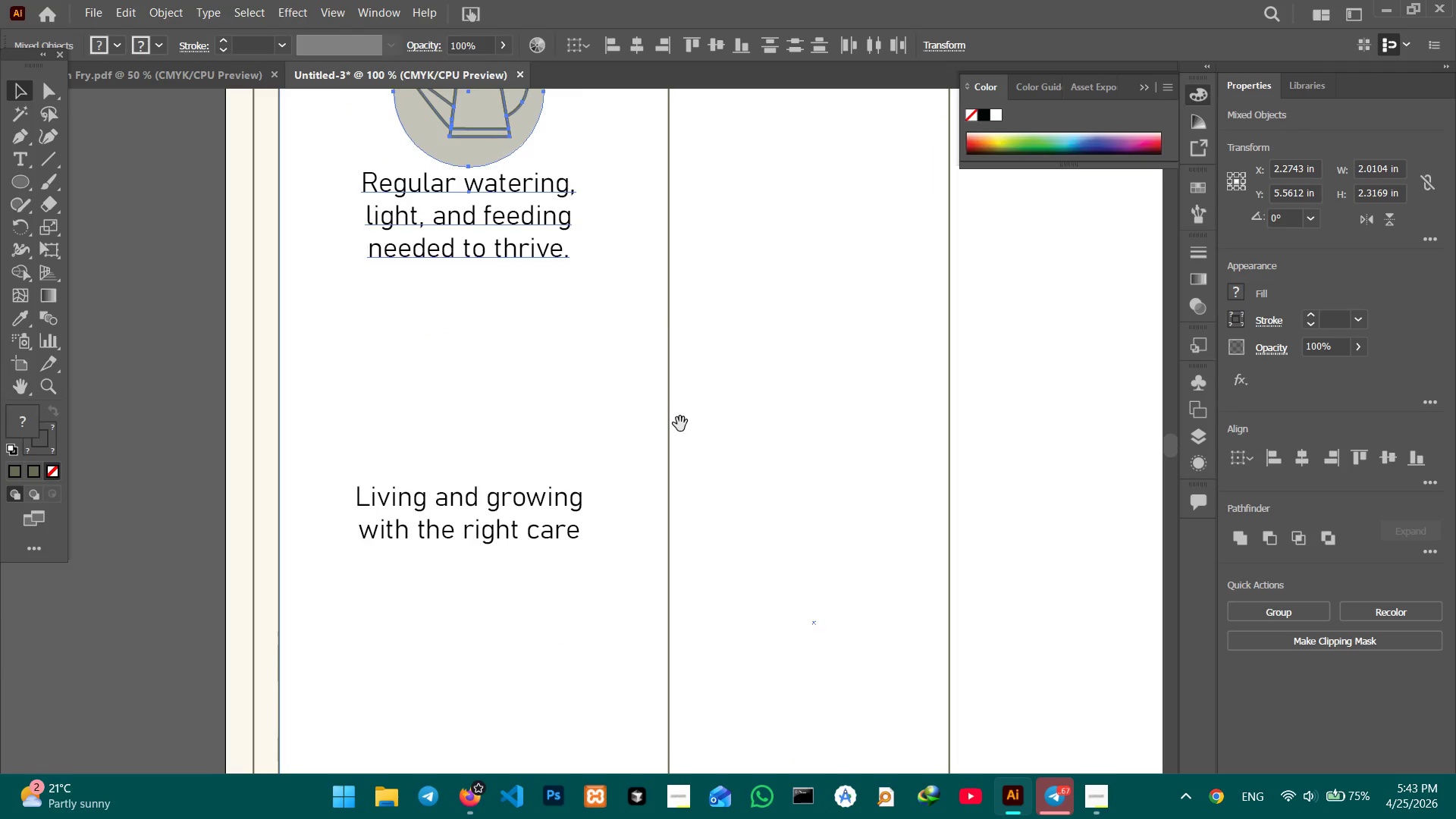 
left_click_drag(start_coordinate=[681, 428], to_coordinate=[674, 362])
 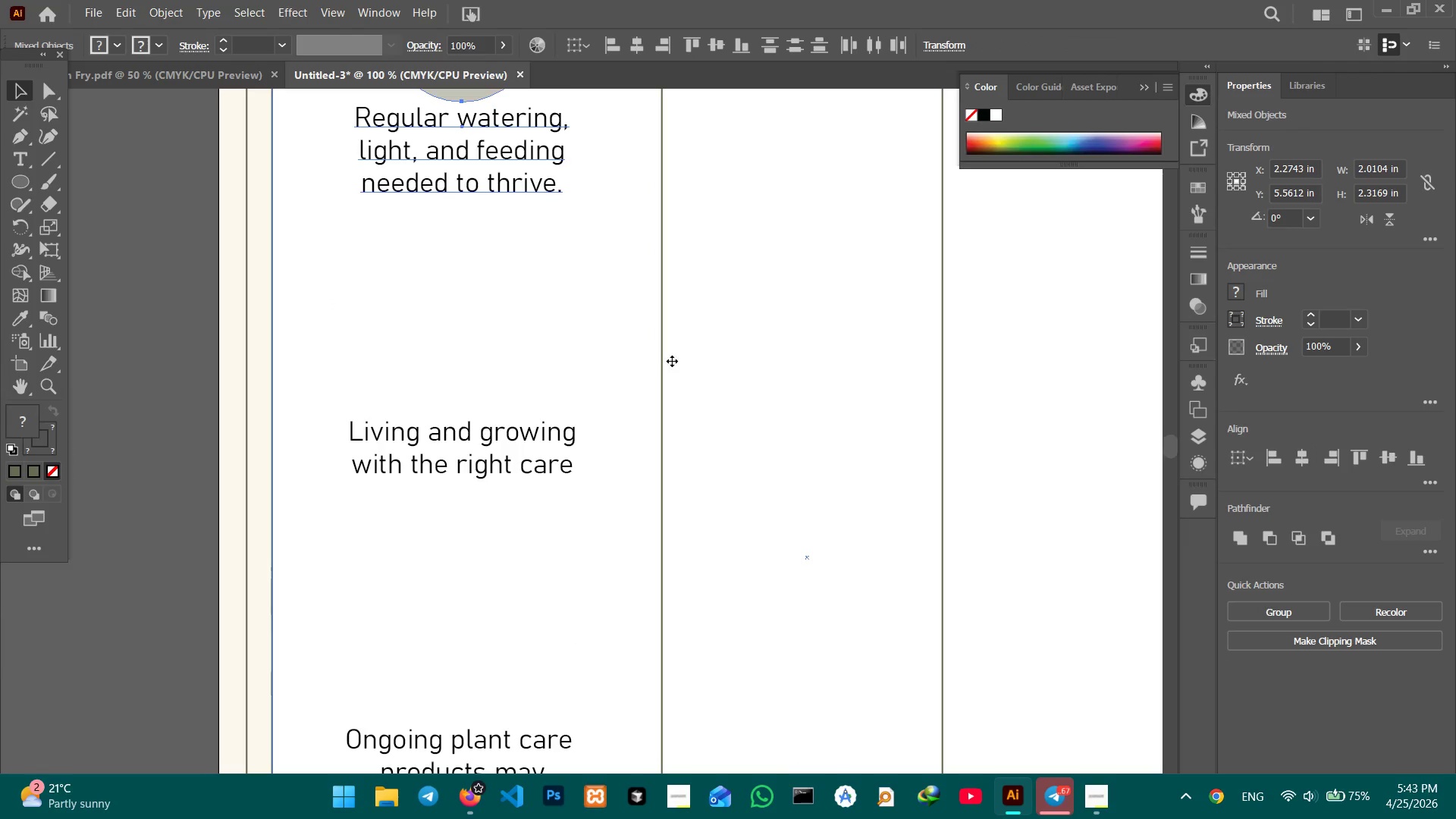 
hold_key(key=Space, duration=4.41)
 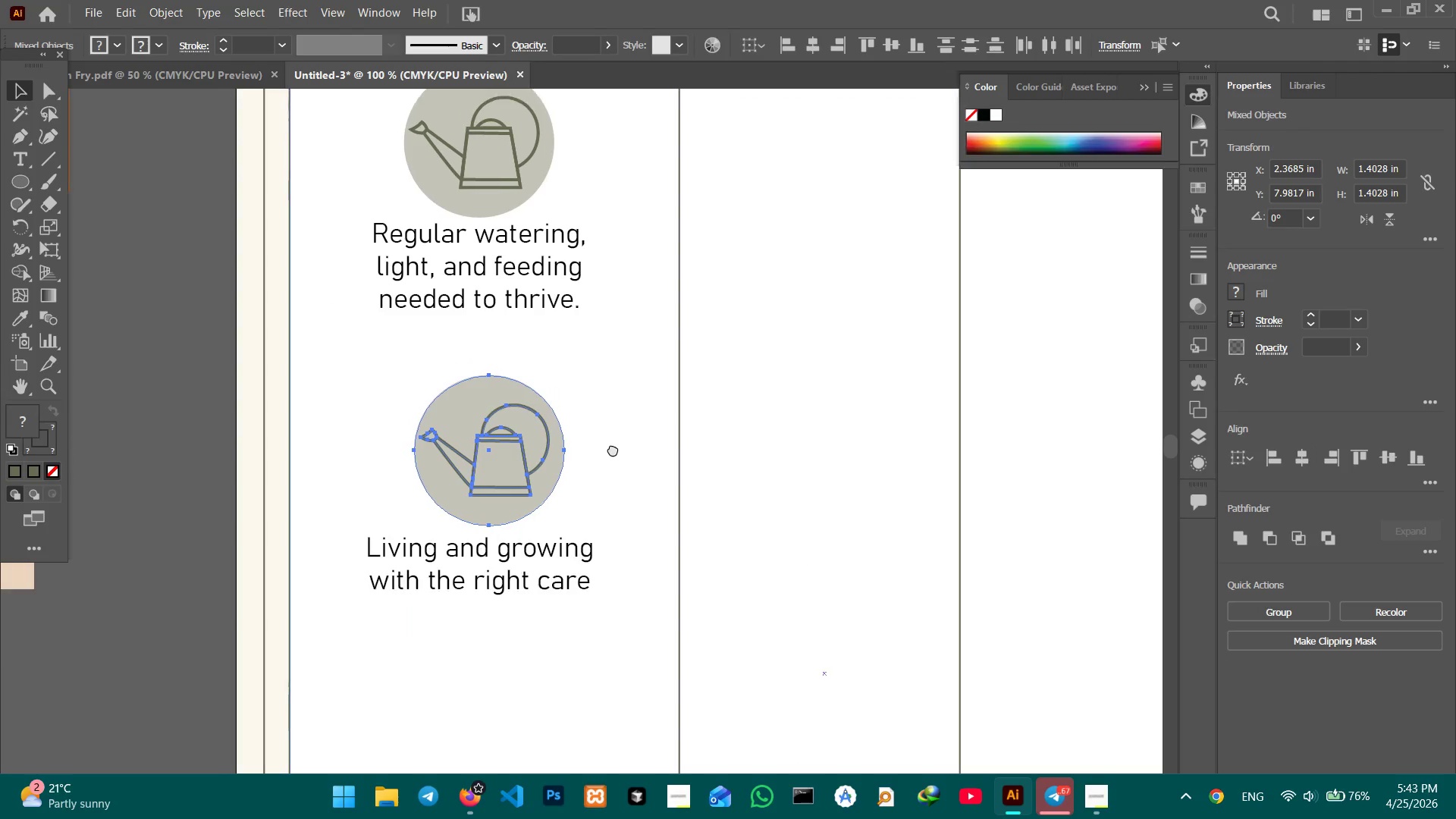 
key(Control+V)
 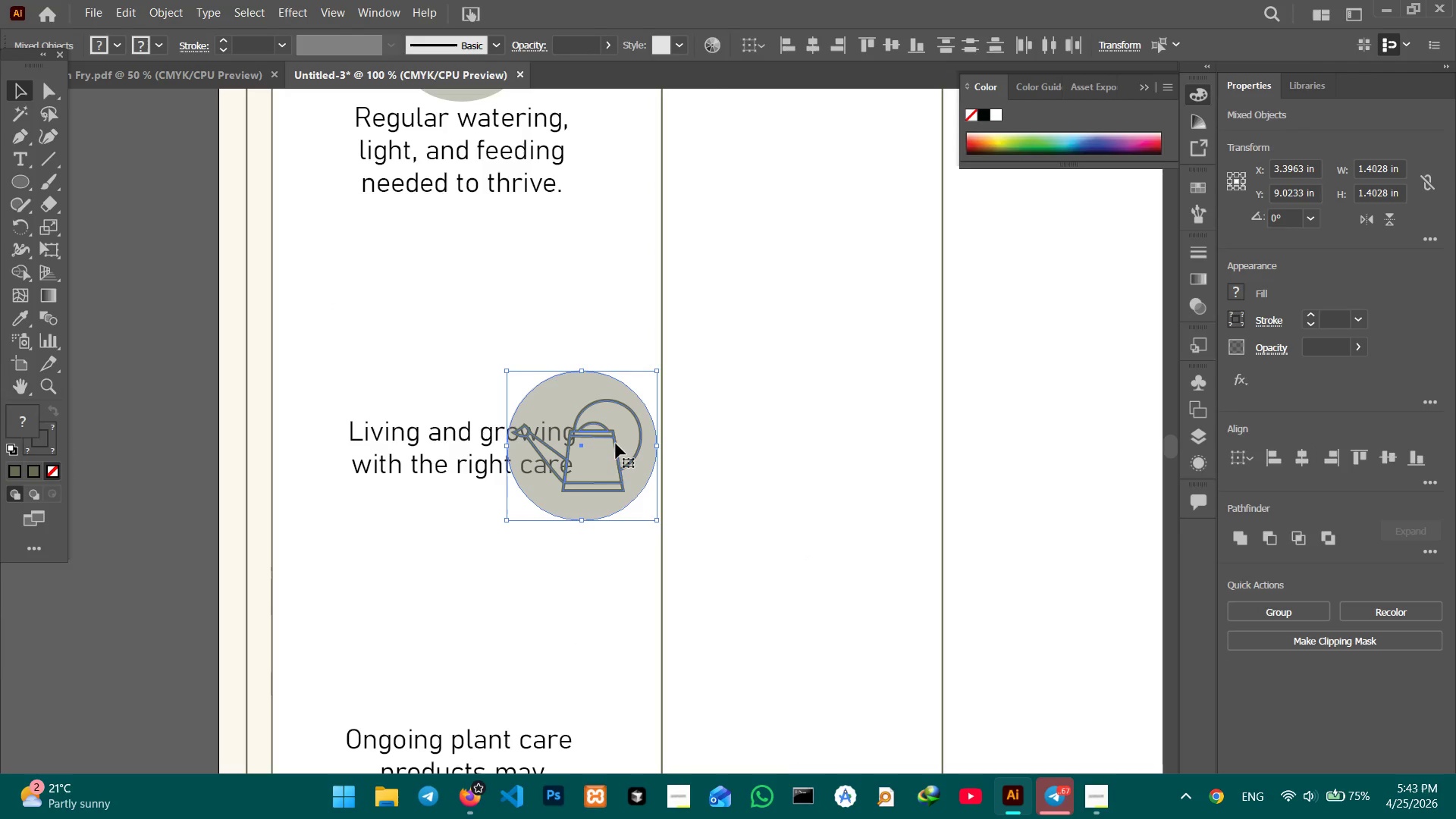 
left_click_drag(start_coordinate=[616, 444], to_coordinate=[508, 333])
 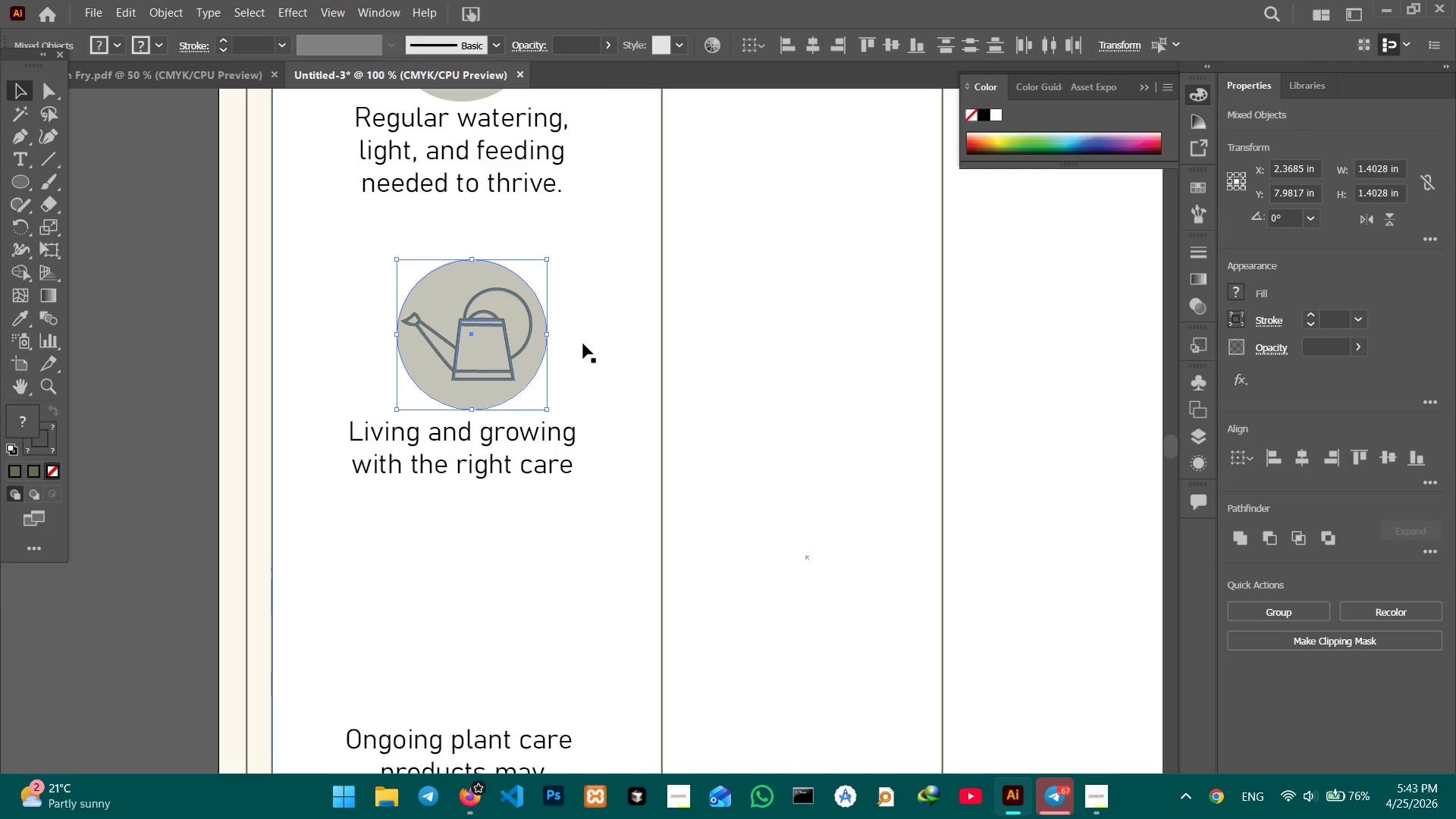 
hold_key(key=Space, duration=1.5)
 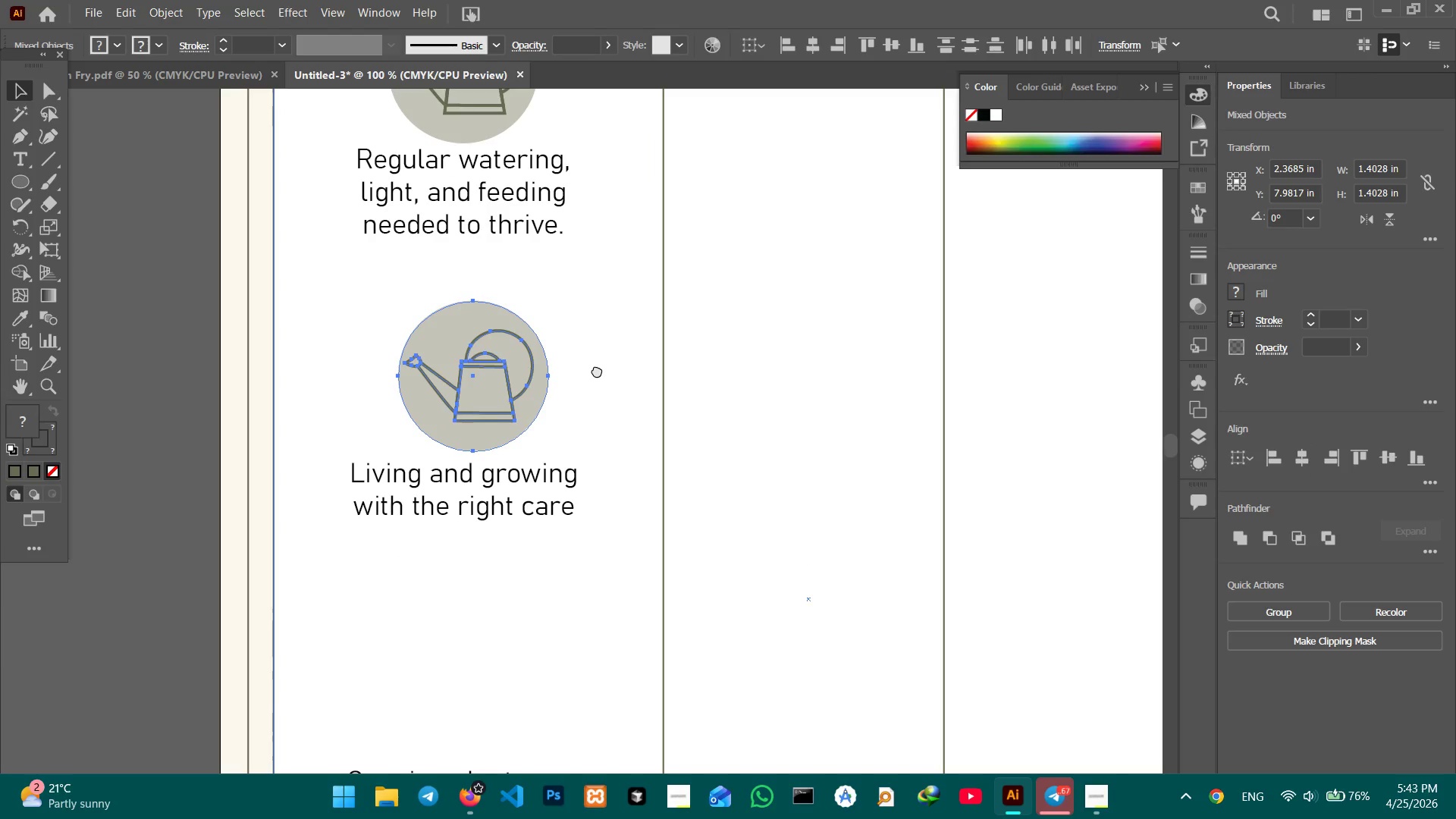 
left_click_drag(start_coordinate=[595, 328], to_coordinate=[601, 379])
 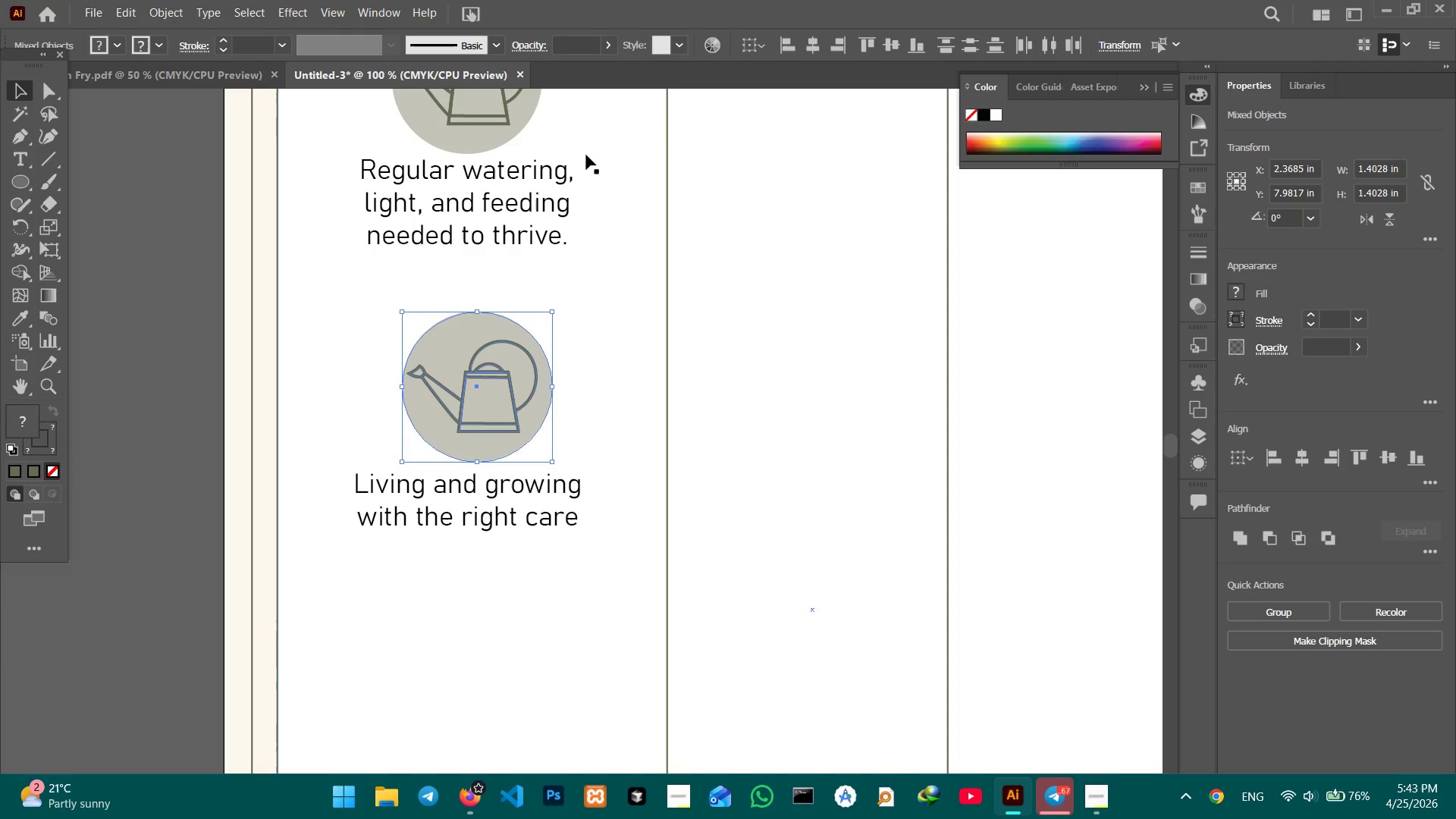 
hold_key(key=Space, duration=0.89)
 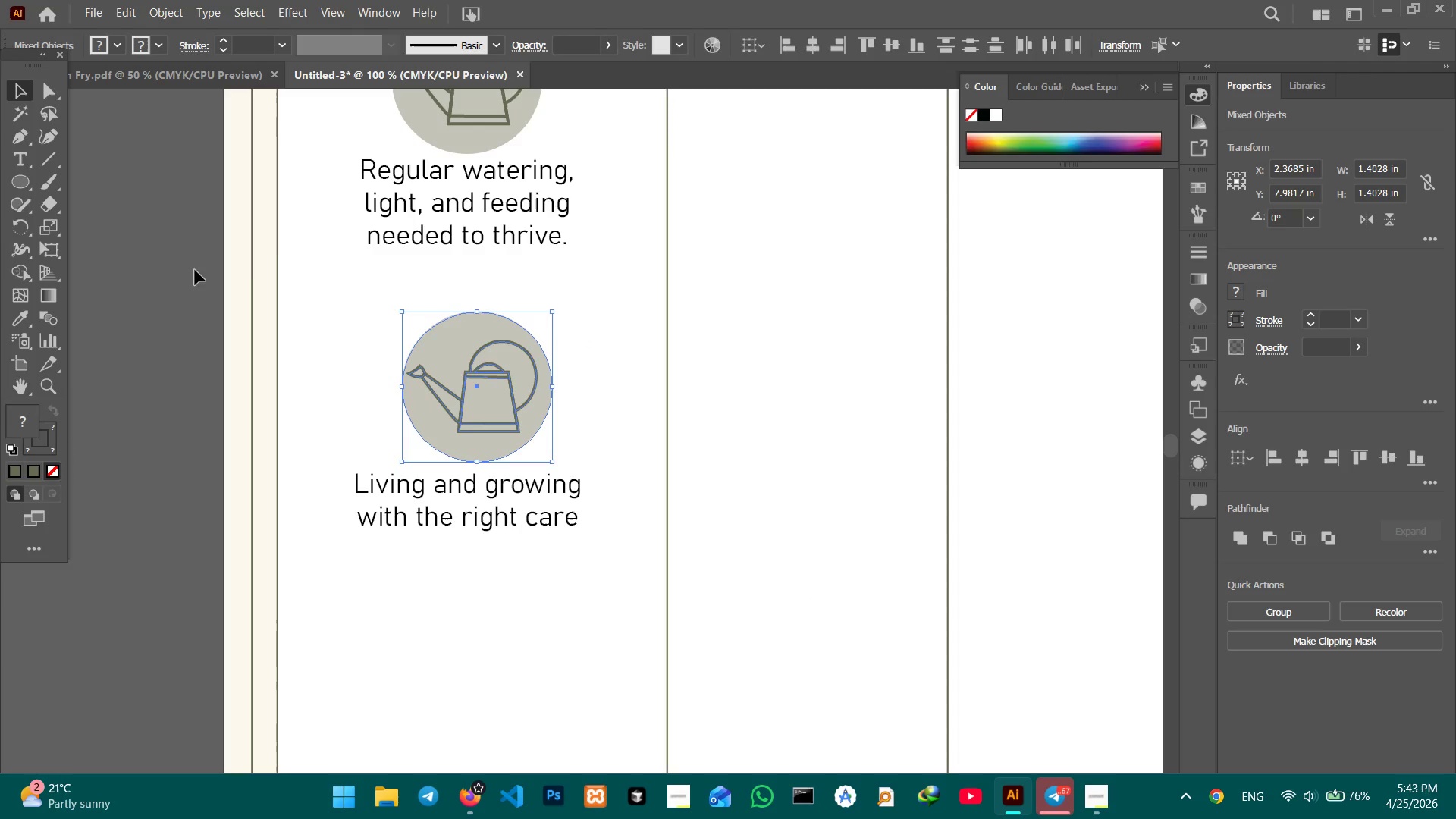 
hold_key(key=Space, duration=1.51)
 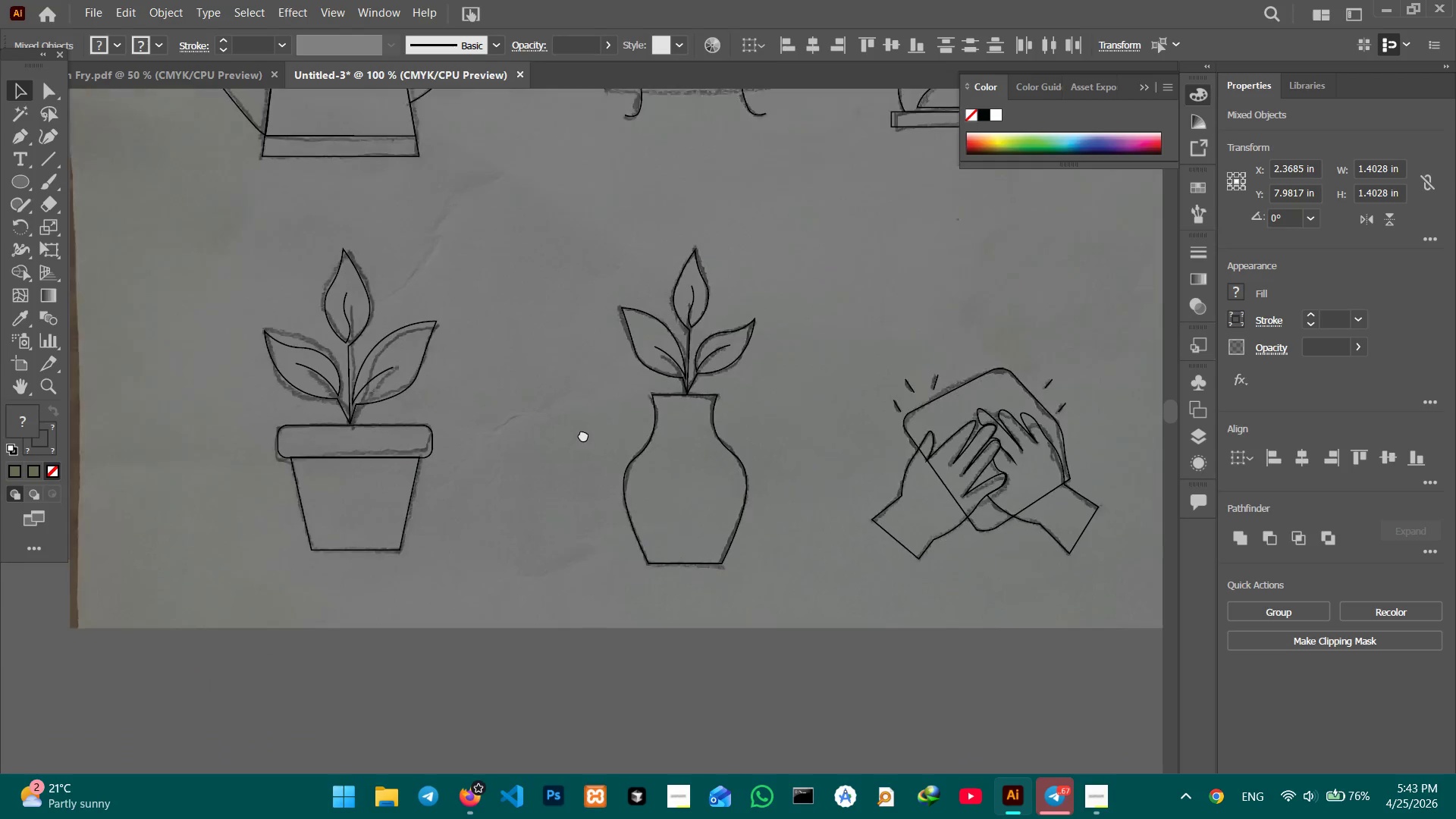 
left_click_drag(start_coordinate=[748, 208], to_coordinate=[601, 440])
 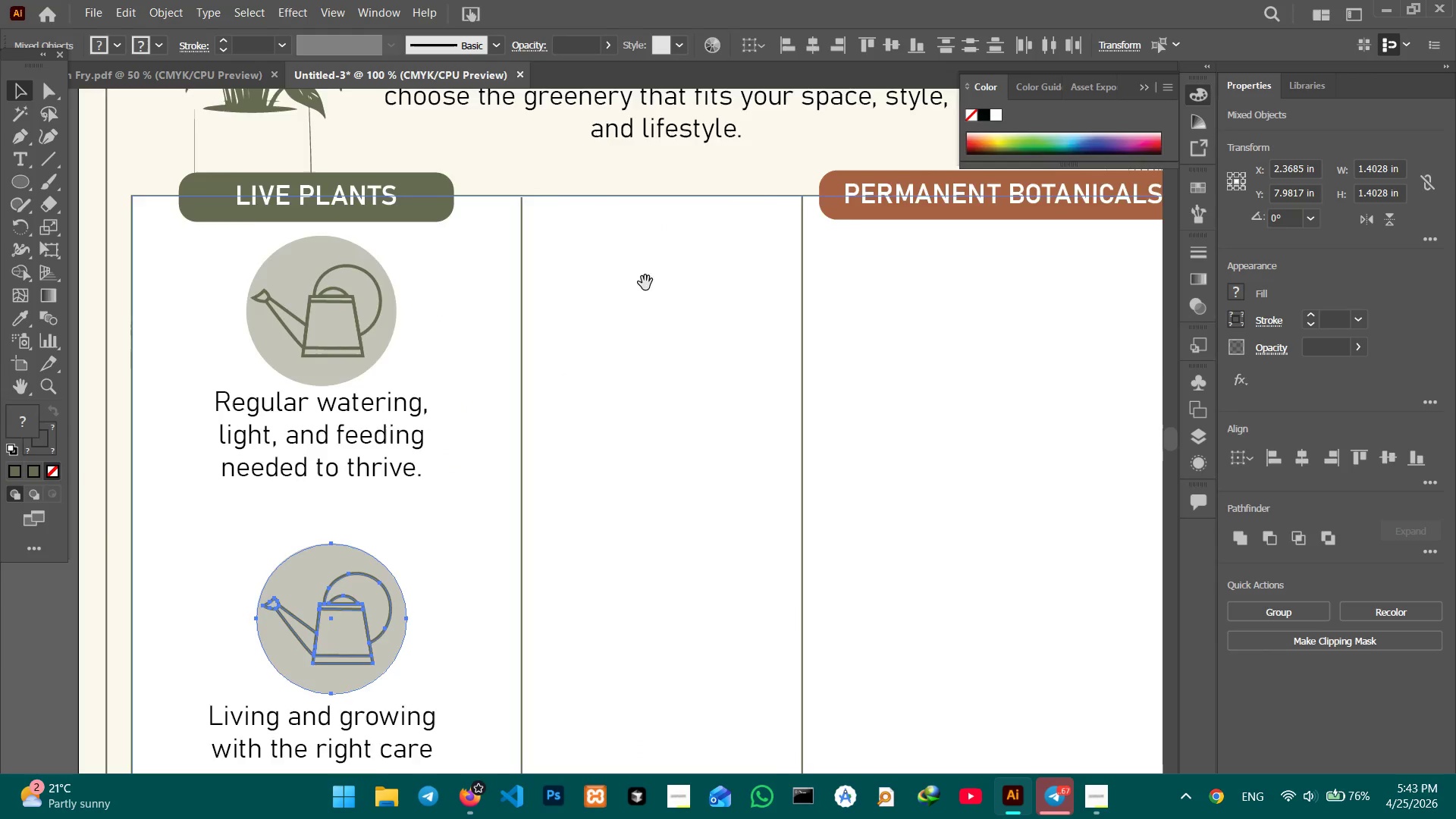 
left_click_drag(start_coordinate=[645, 284], to_coordinate=[604, 521])
 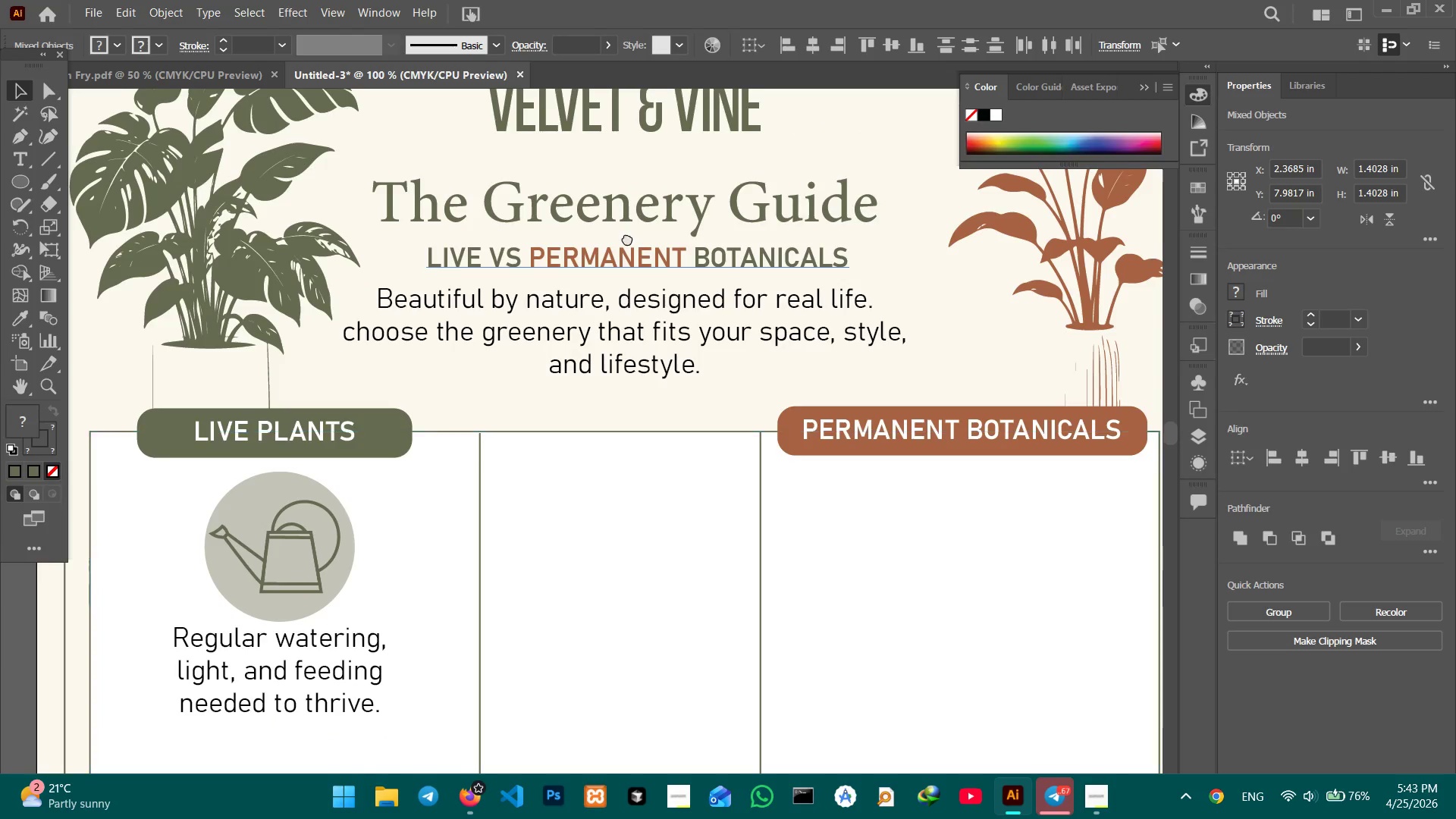 
left_click_drag(start_coordinate=[626, 233], to_coordinate=[652, 491])
 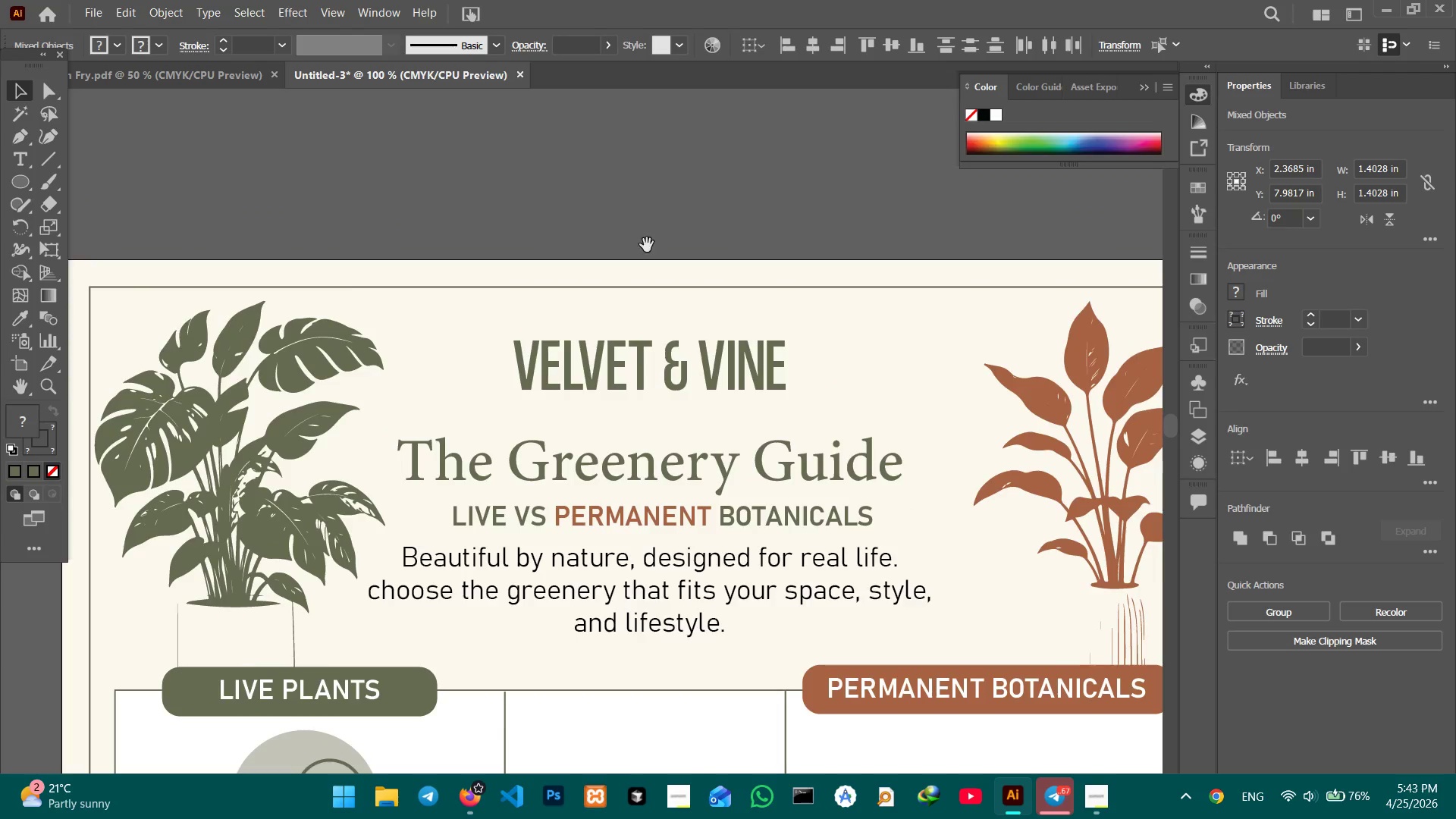 
left_click_drag(start_coordinate=[645, 240], to_coordinate=[627, 491])
 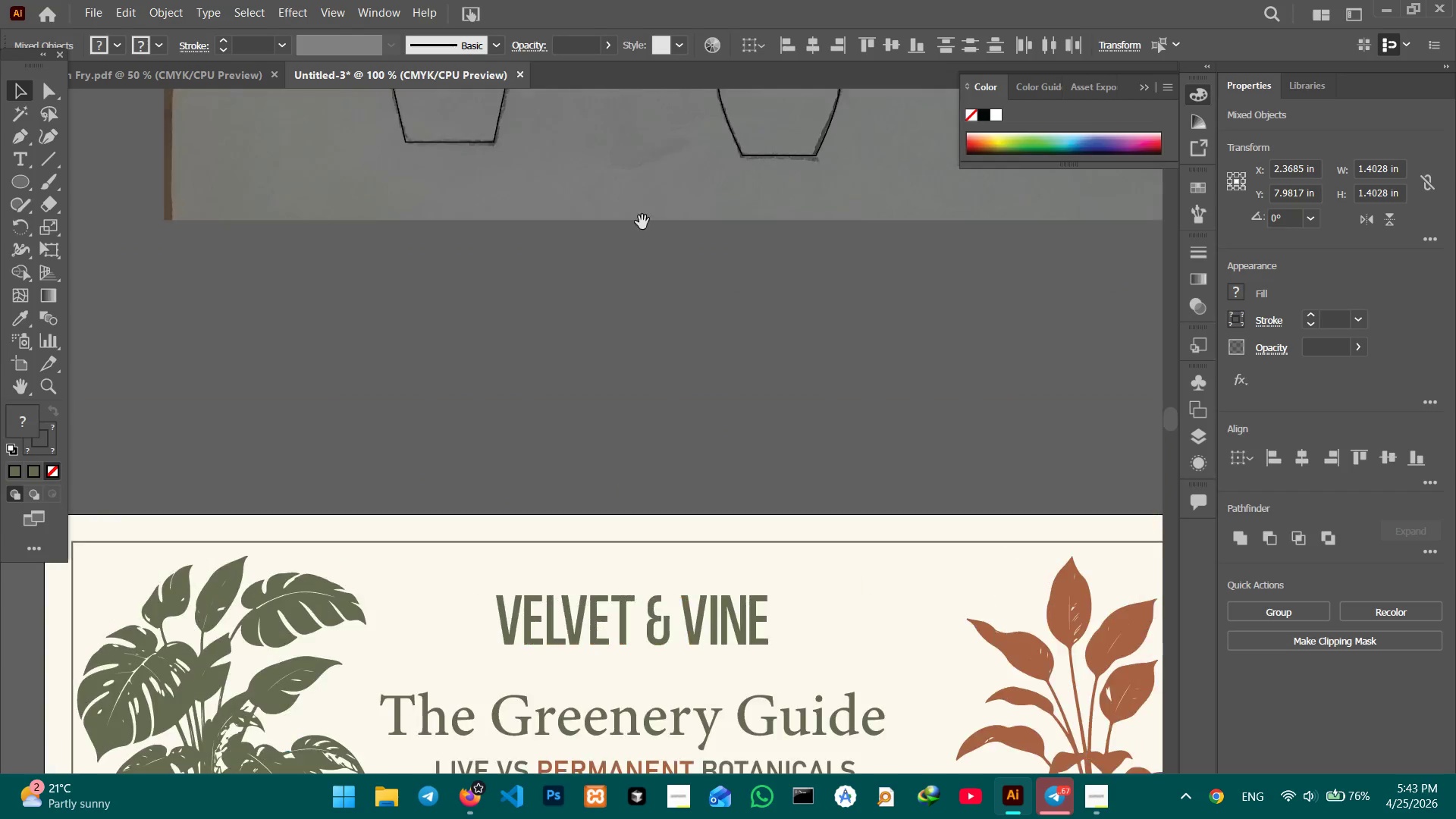 
hold_key(key=Space, duration=0.88)
 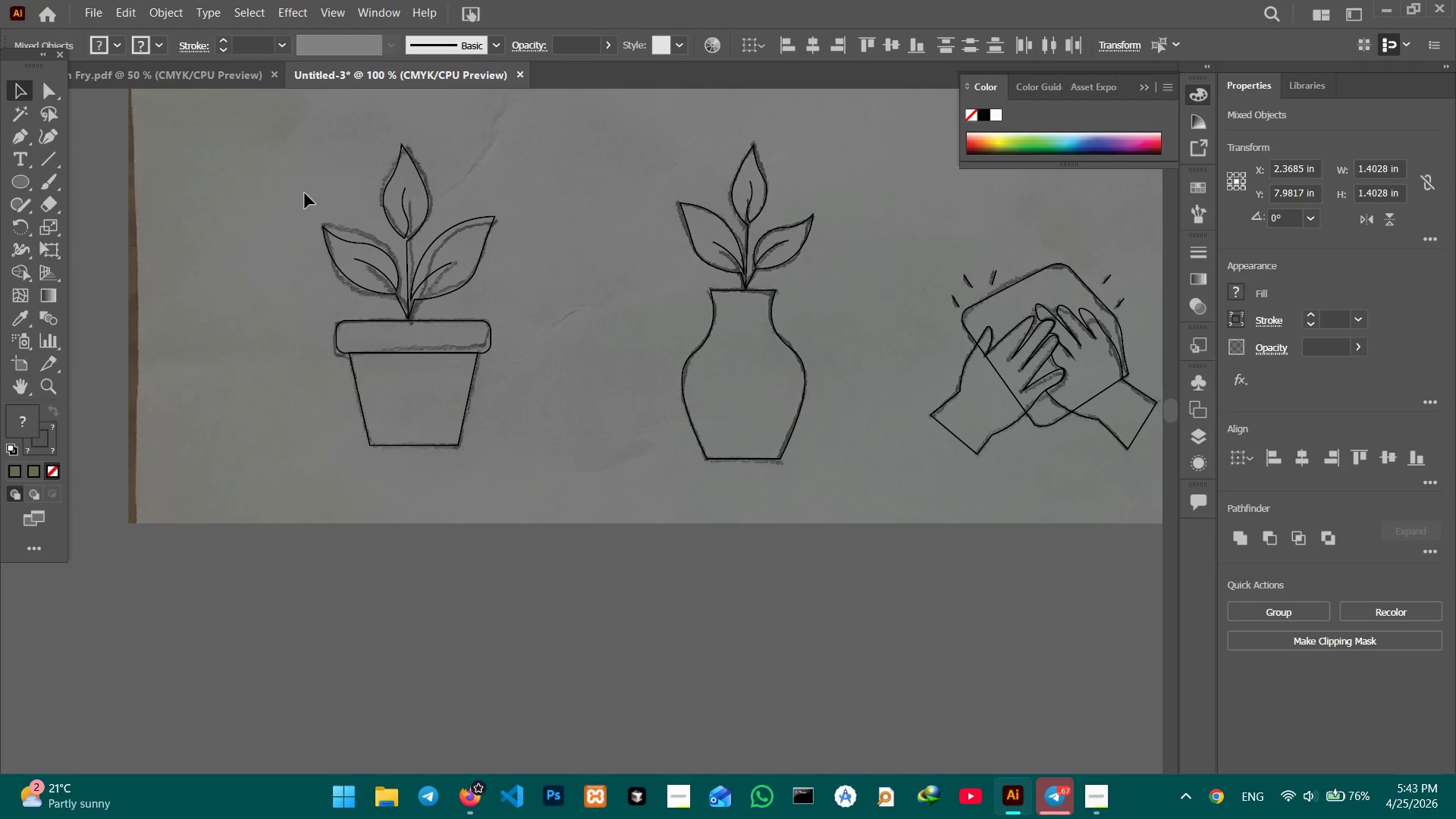 
left_click_drag(start_coordinate=[639, 212], to_coordinate=[562, 497])
 